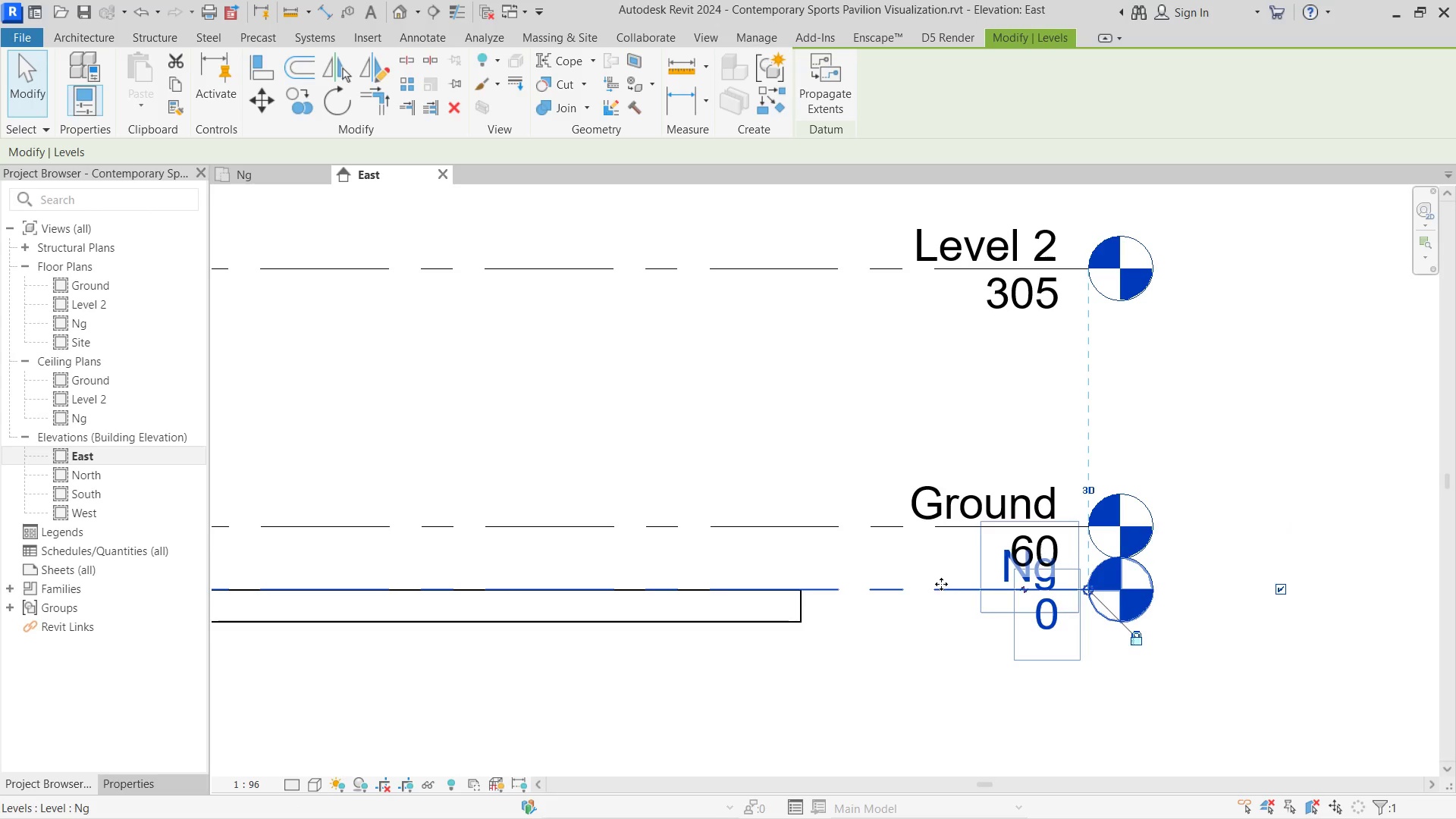 
double_click([951, 586])
 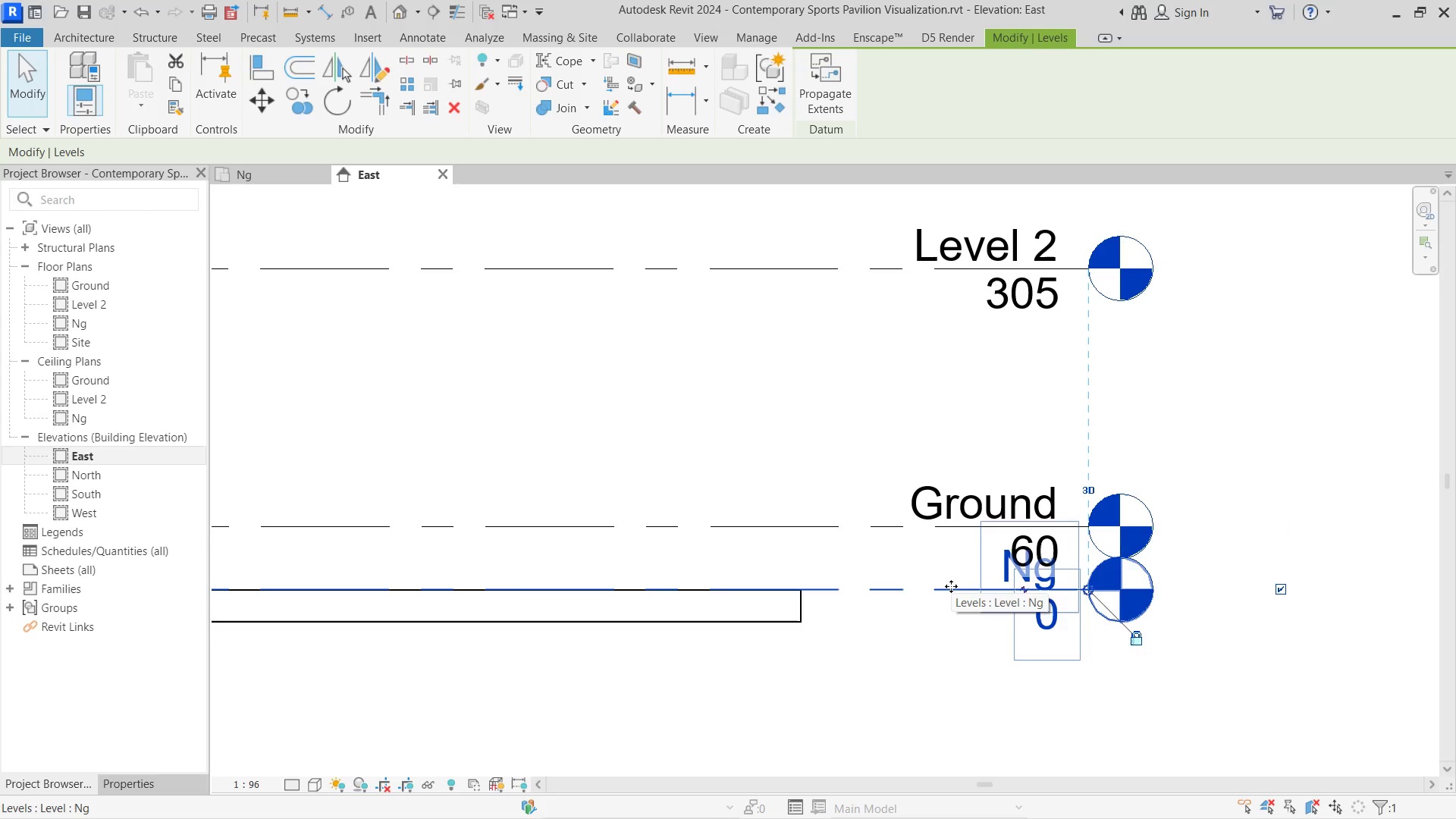 
triple_click([951, 586])
 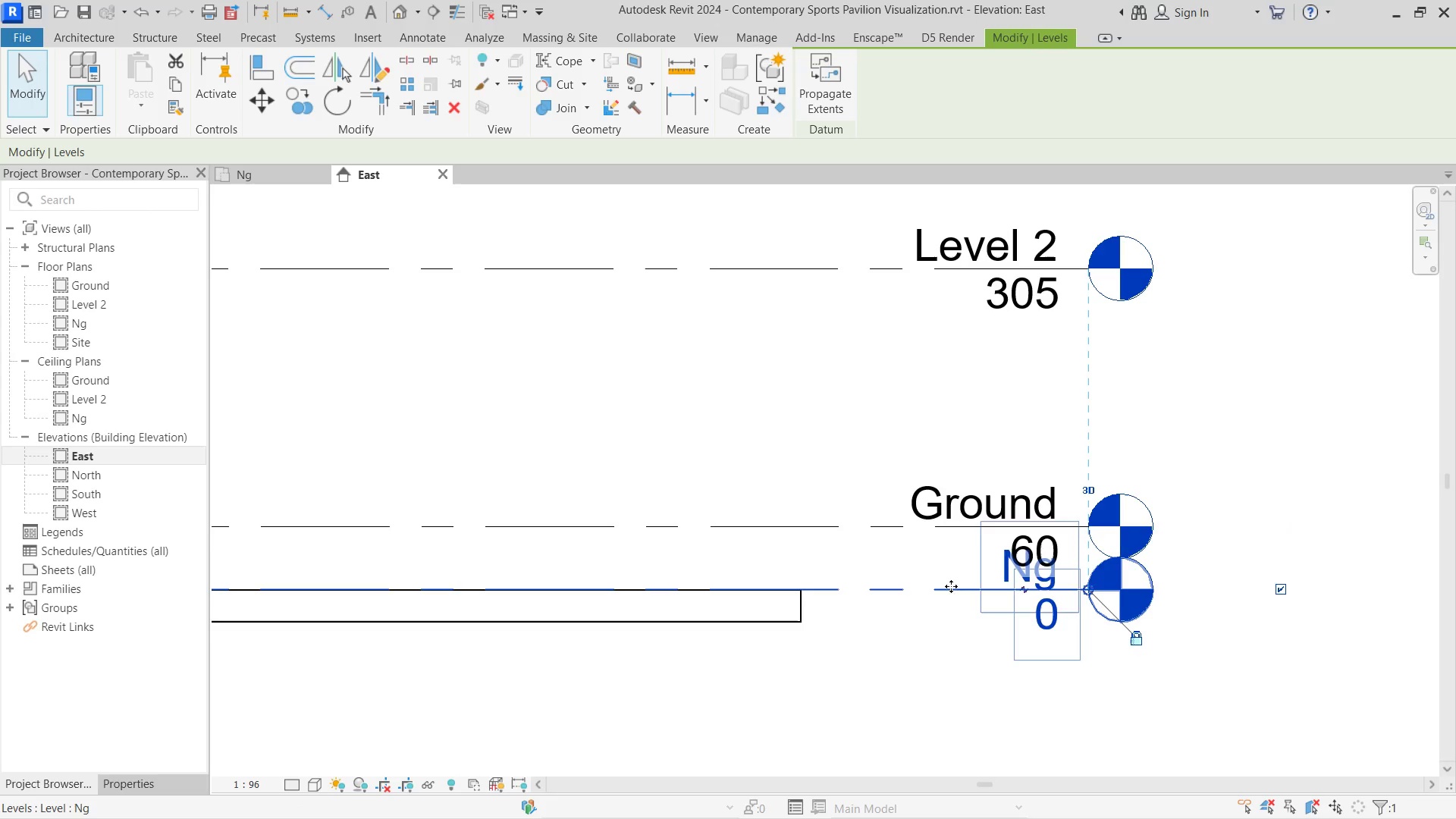 
triple_click([951, 586])
 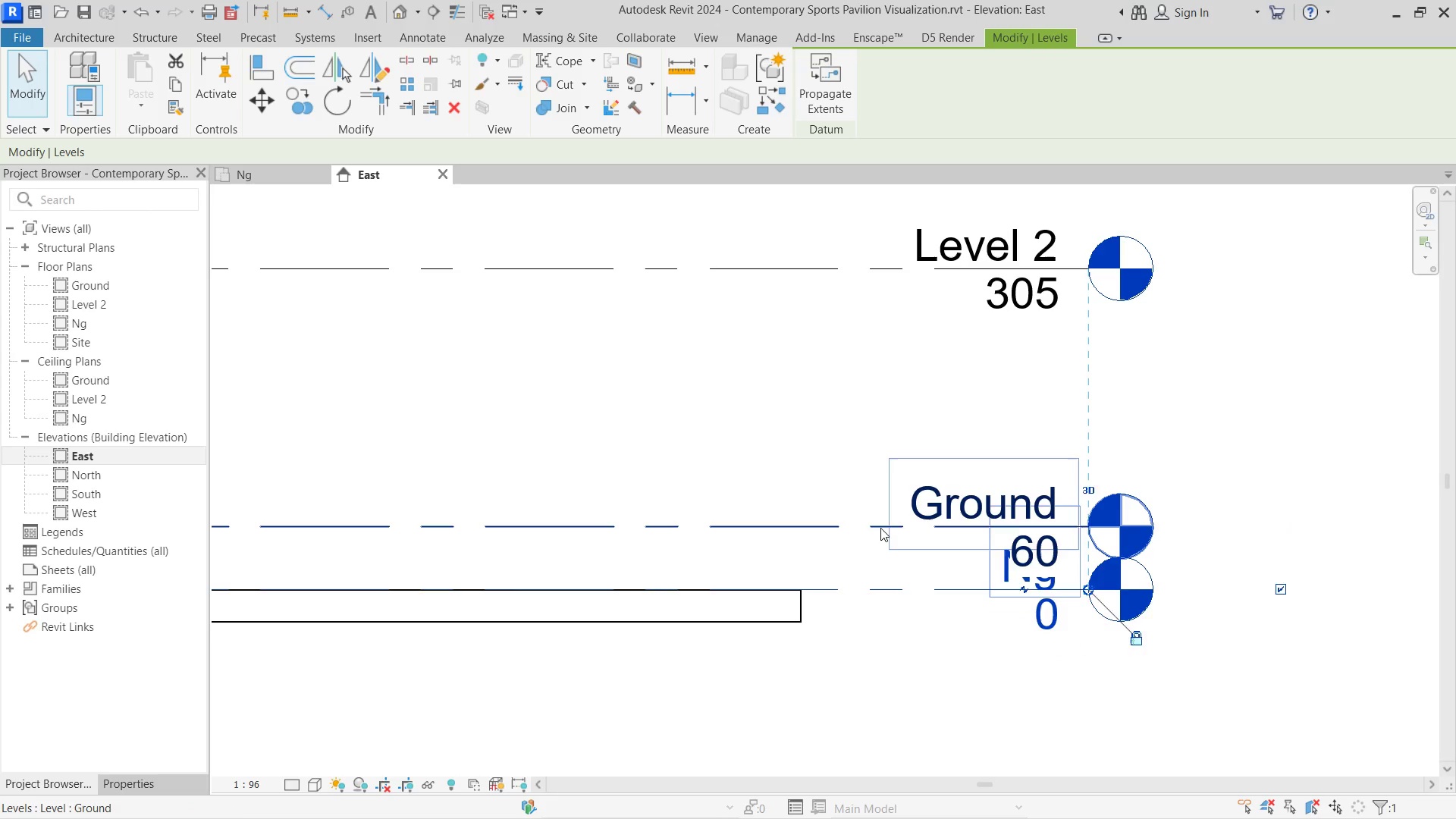 
double_click([880, 528])
 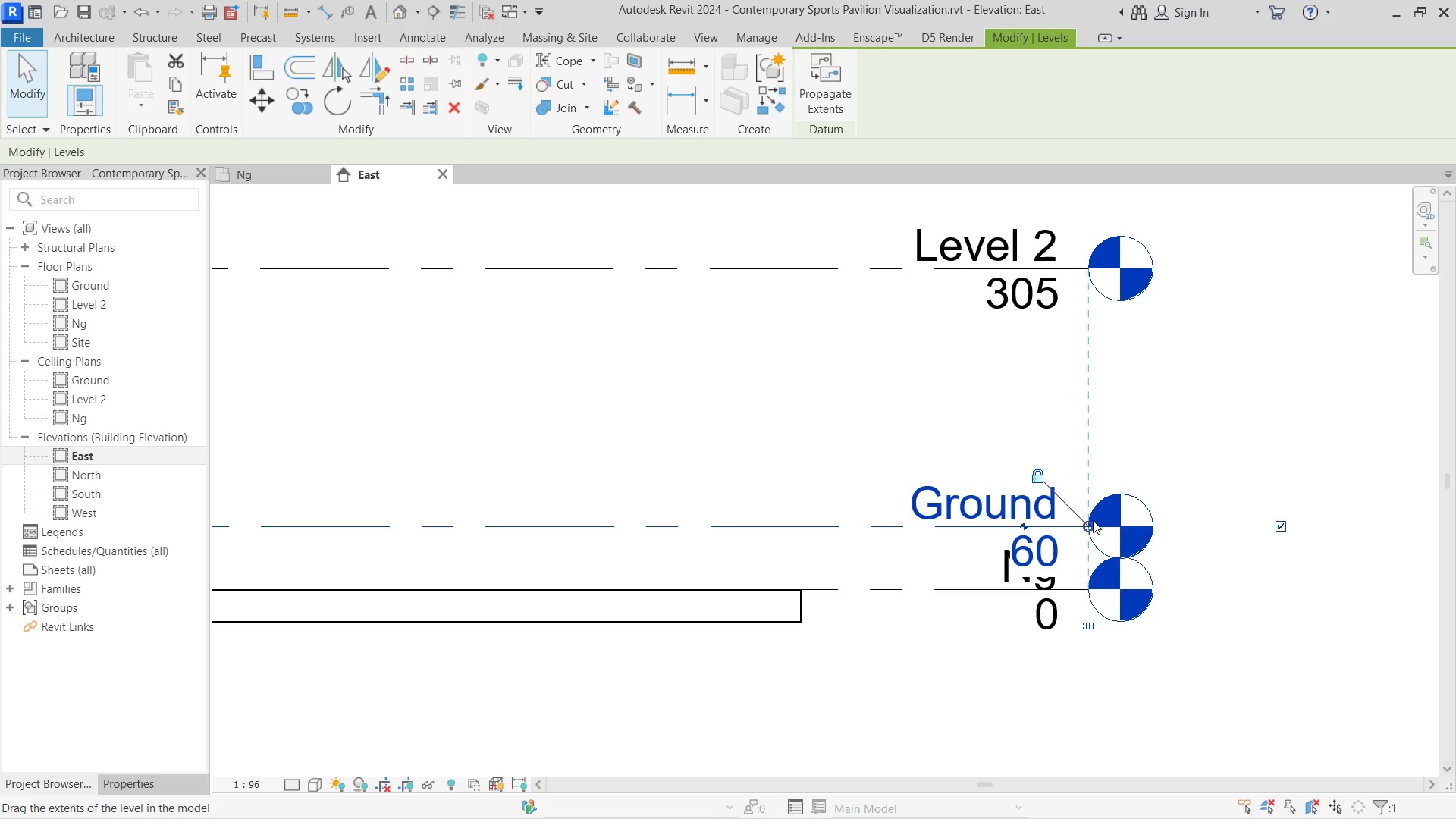 
left_click_drag(start_coordinate=[1090, 519], to_coordinate=[1084, 444])
 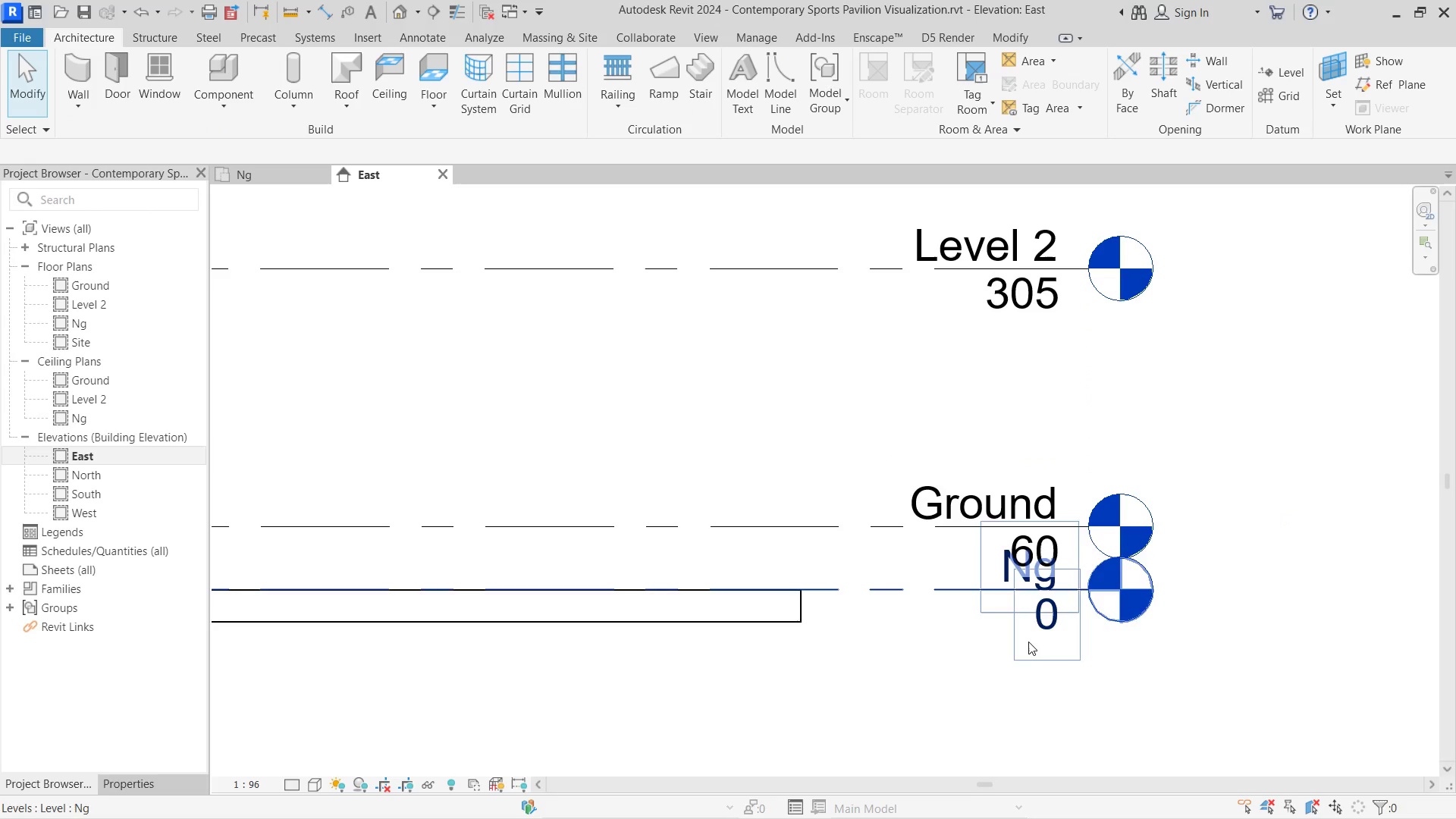 
left_click([956, 579])
 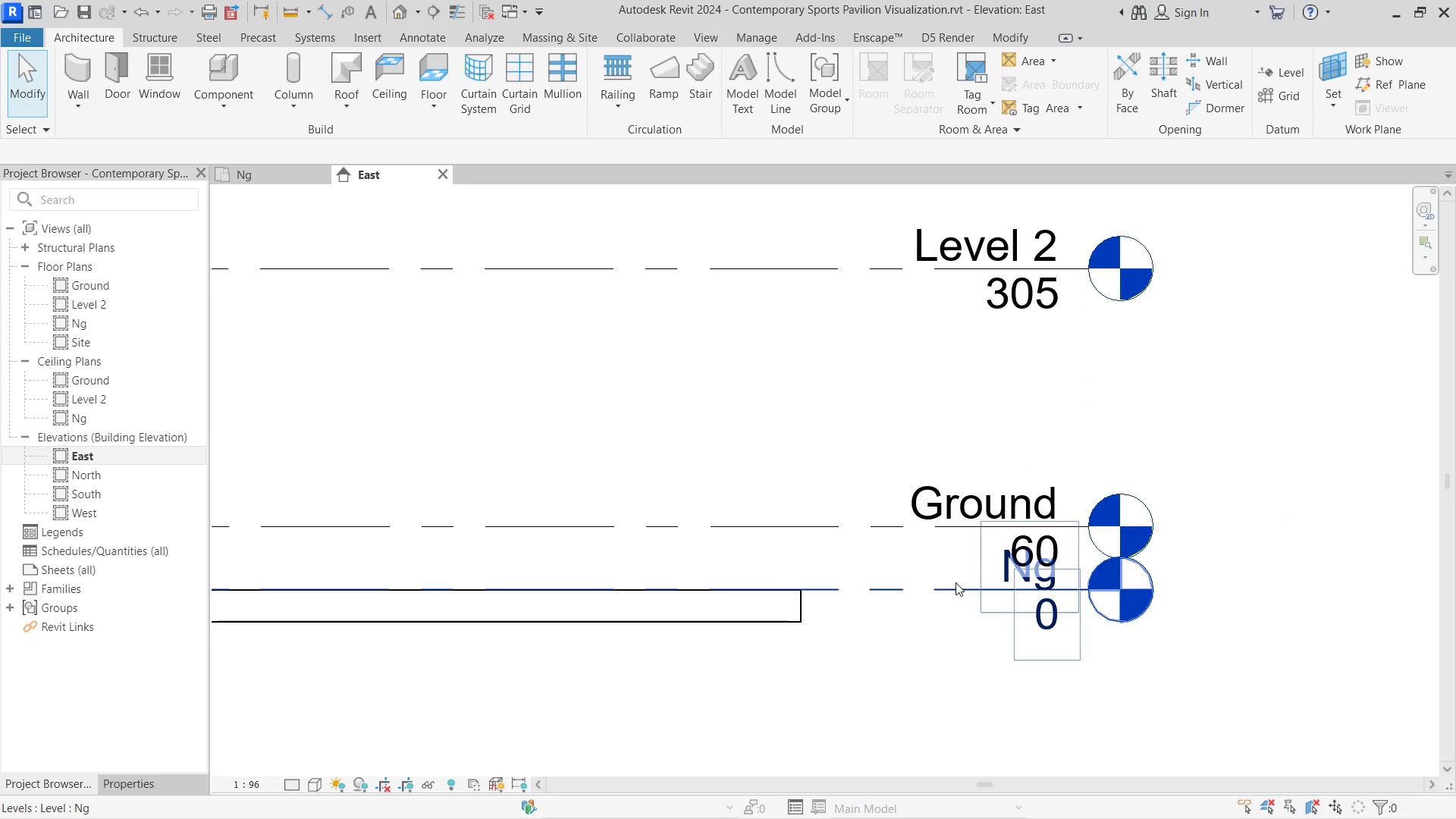 
left_click([956, 582])
 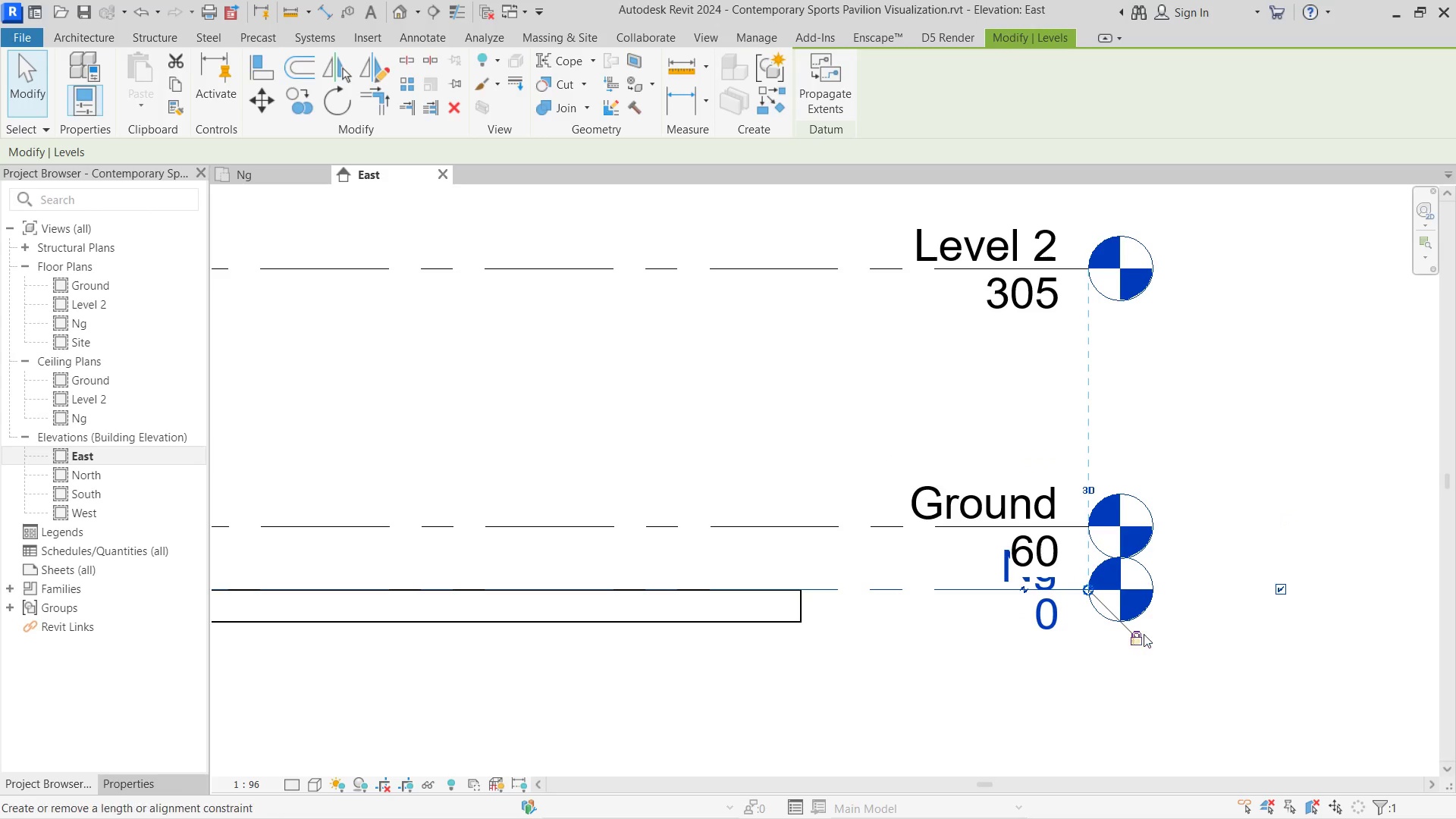 
left_click([1203, 619])
 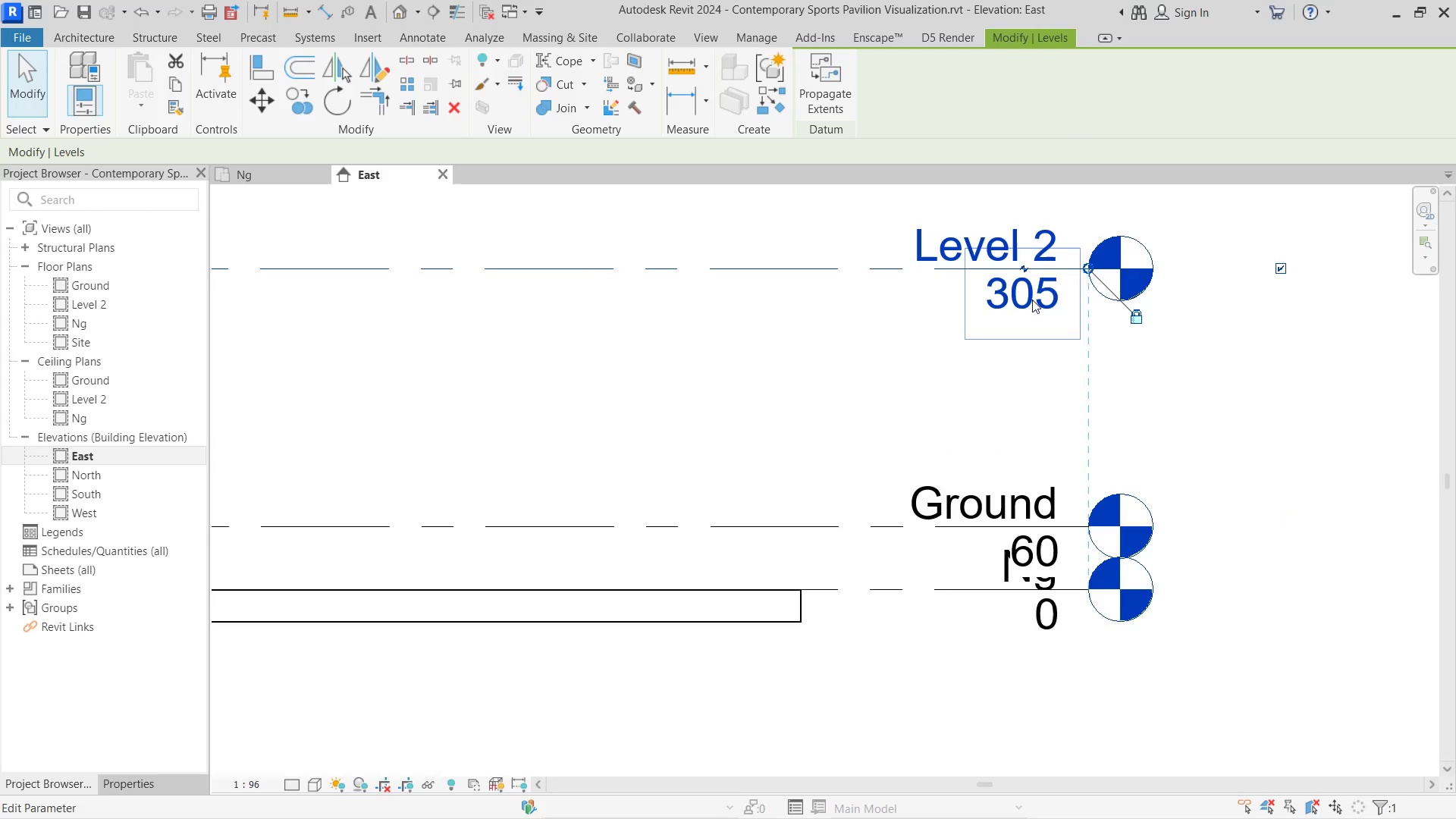 
double_click([1044, 316])
 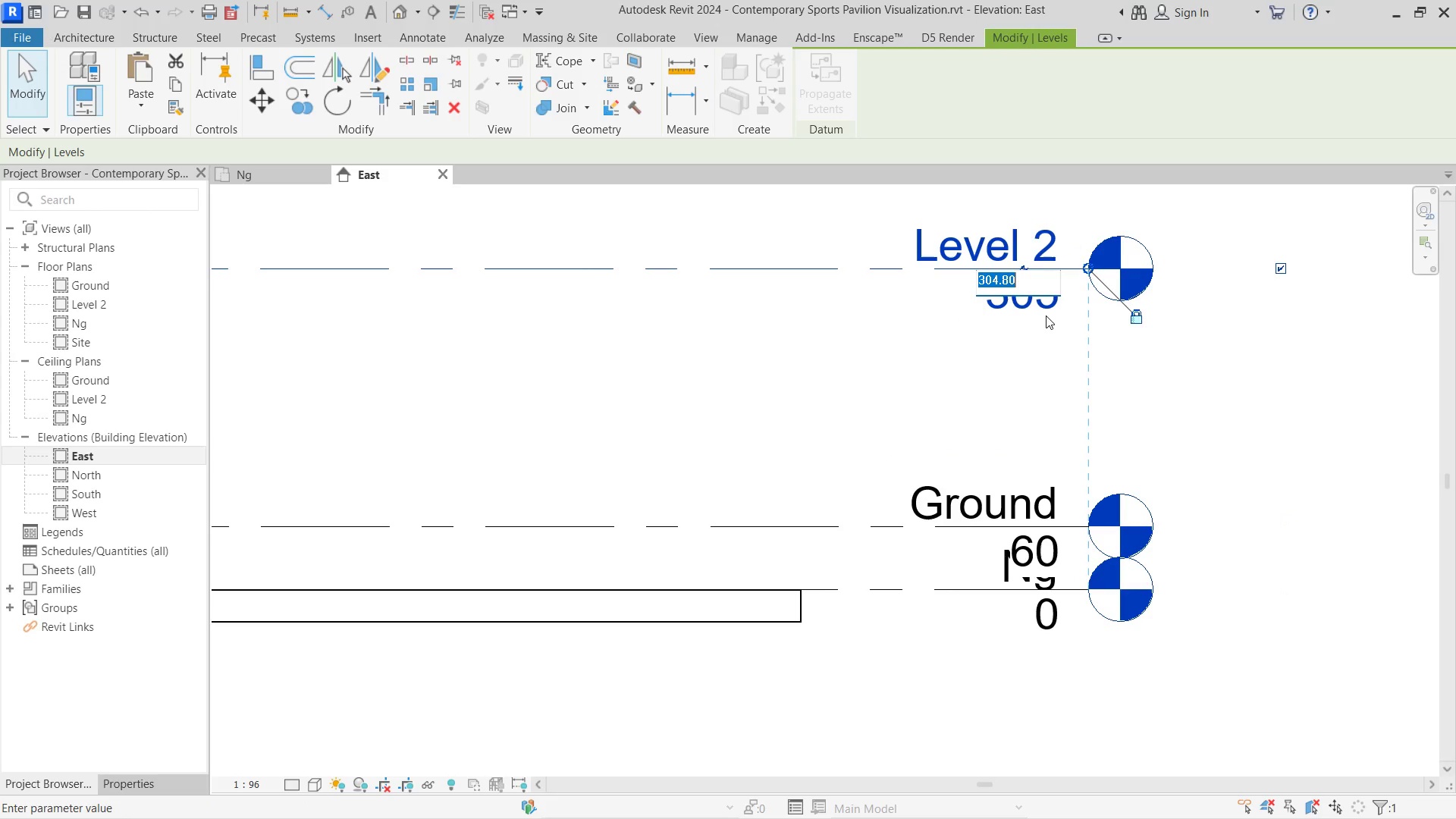 
key(Numpad0)
 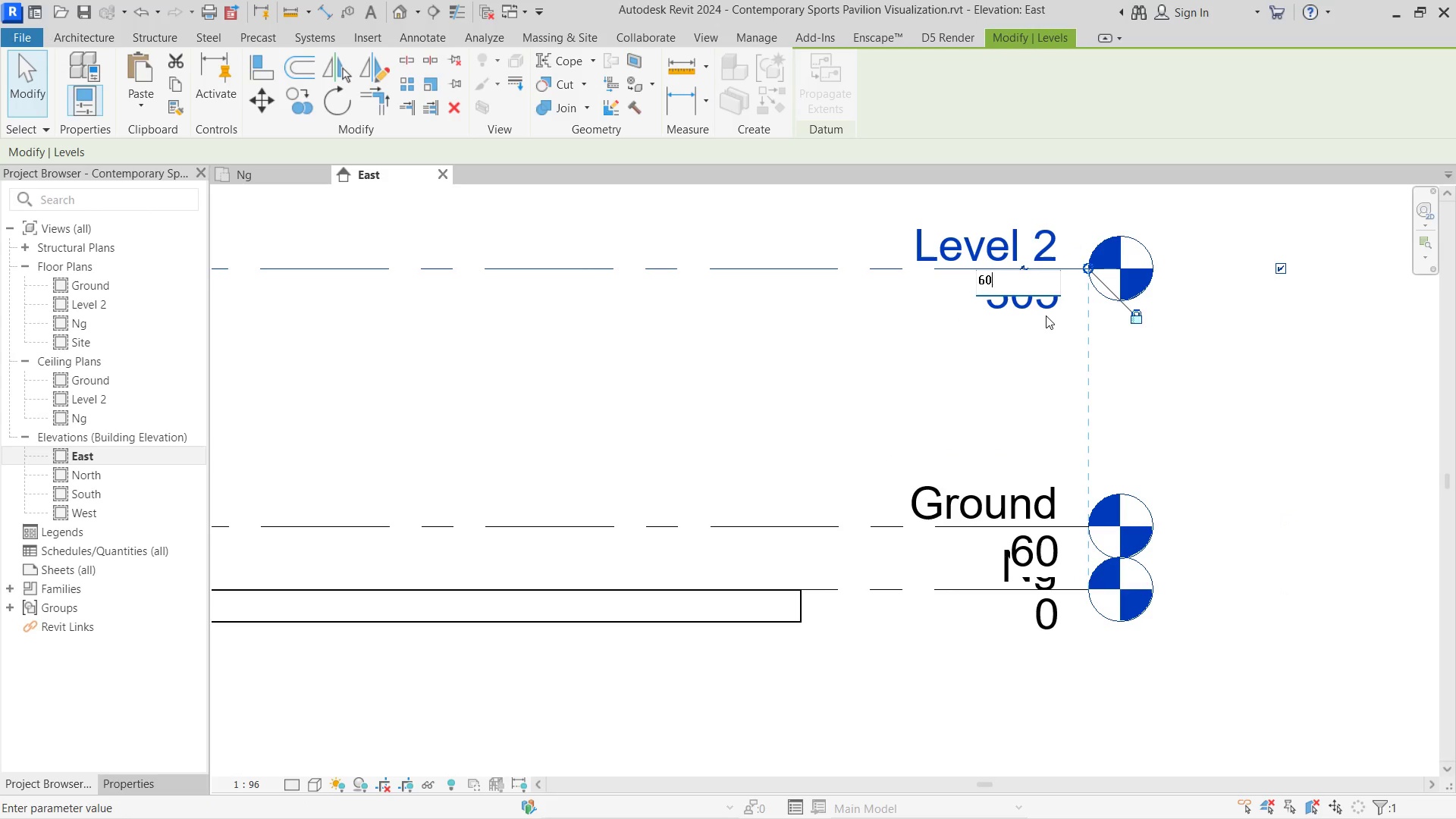 
key(Numpad0)
 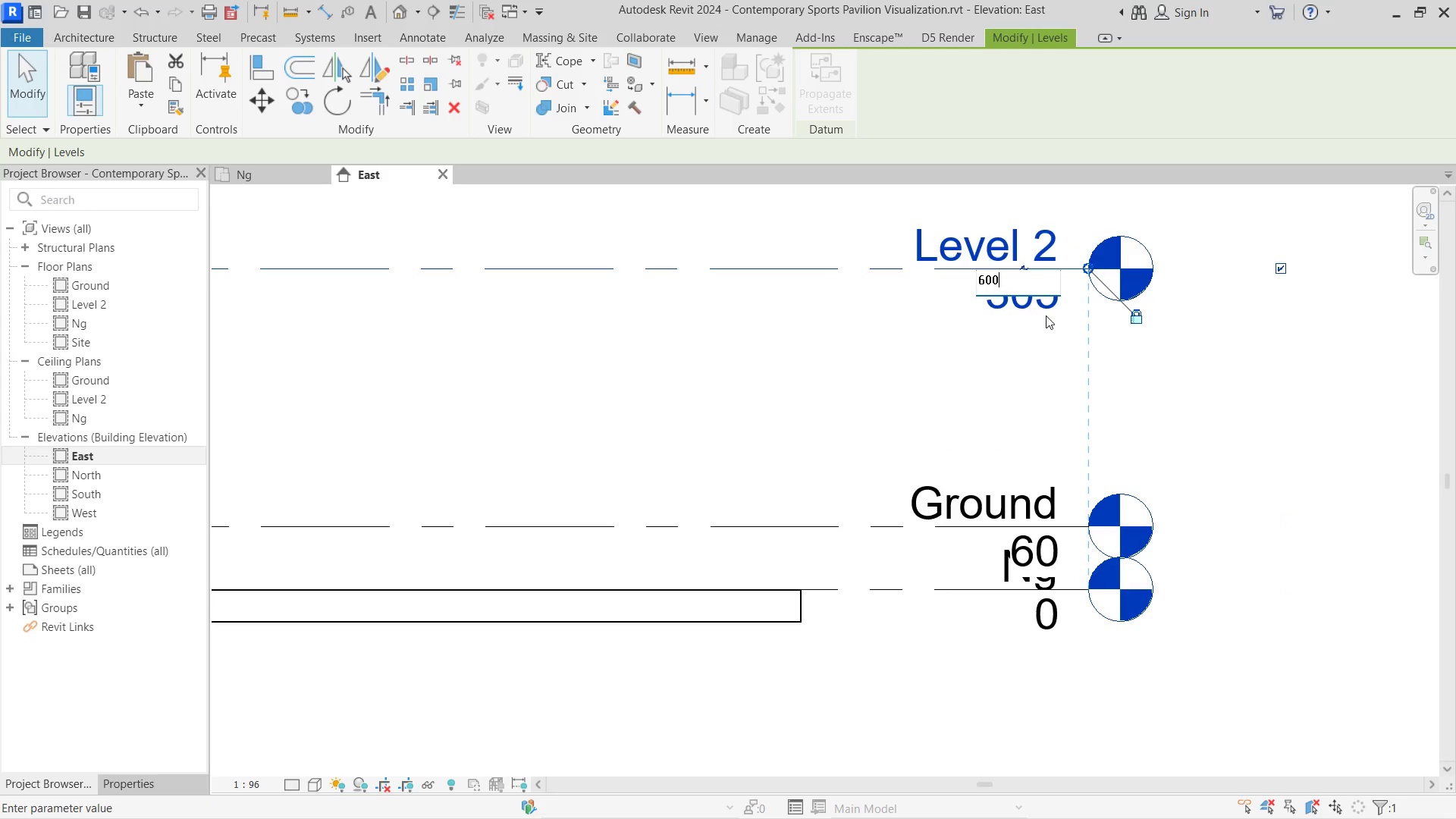 
key(NumpadEnter)
 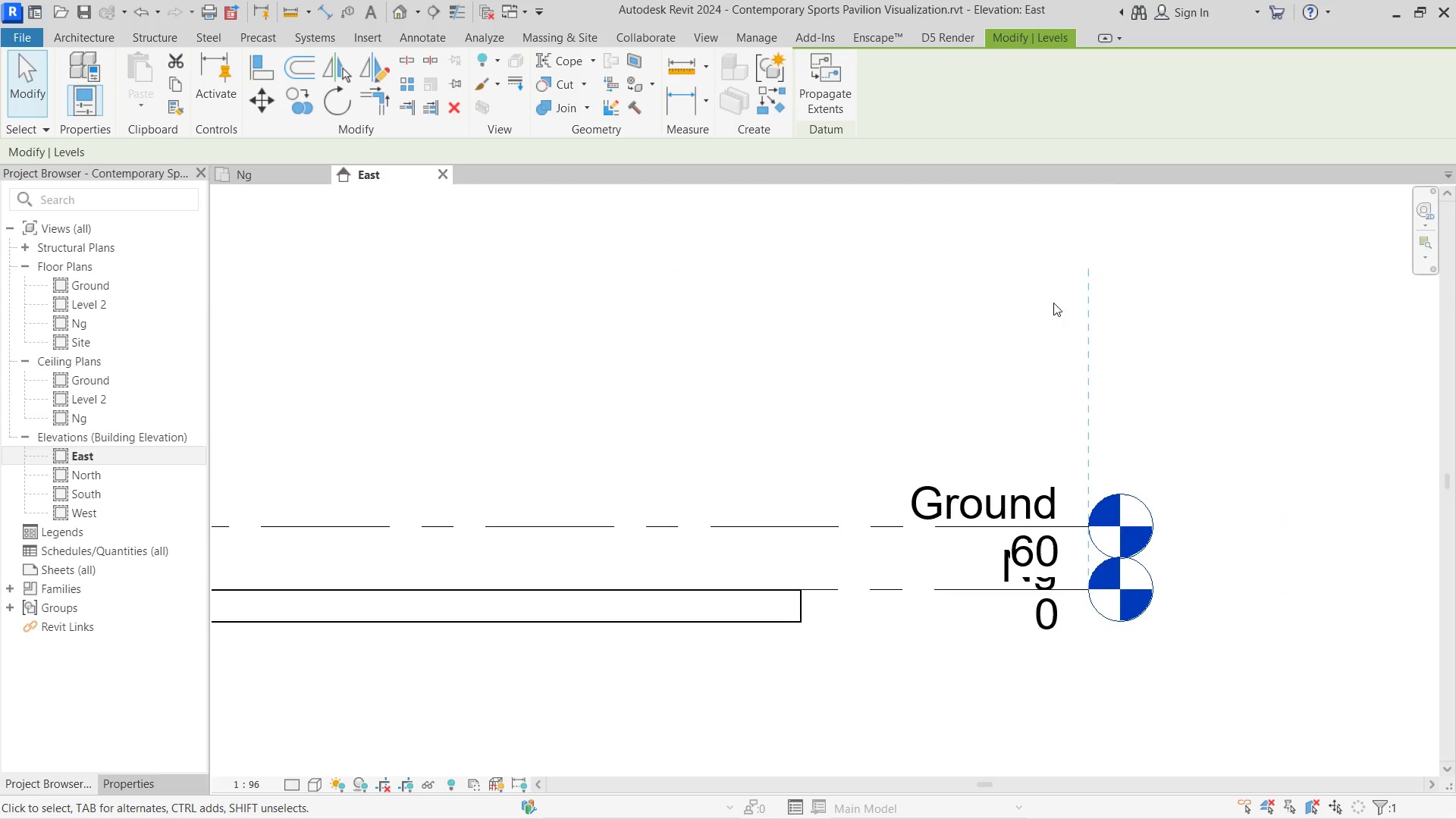 
key(Escape)
 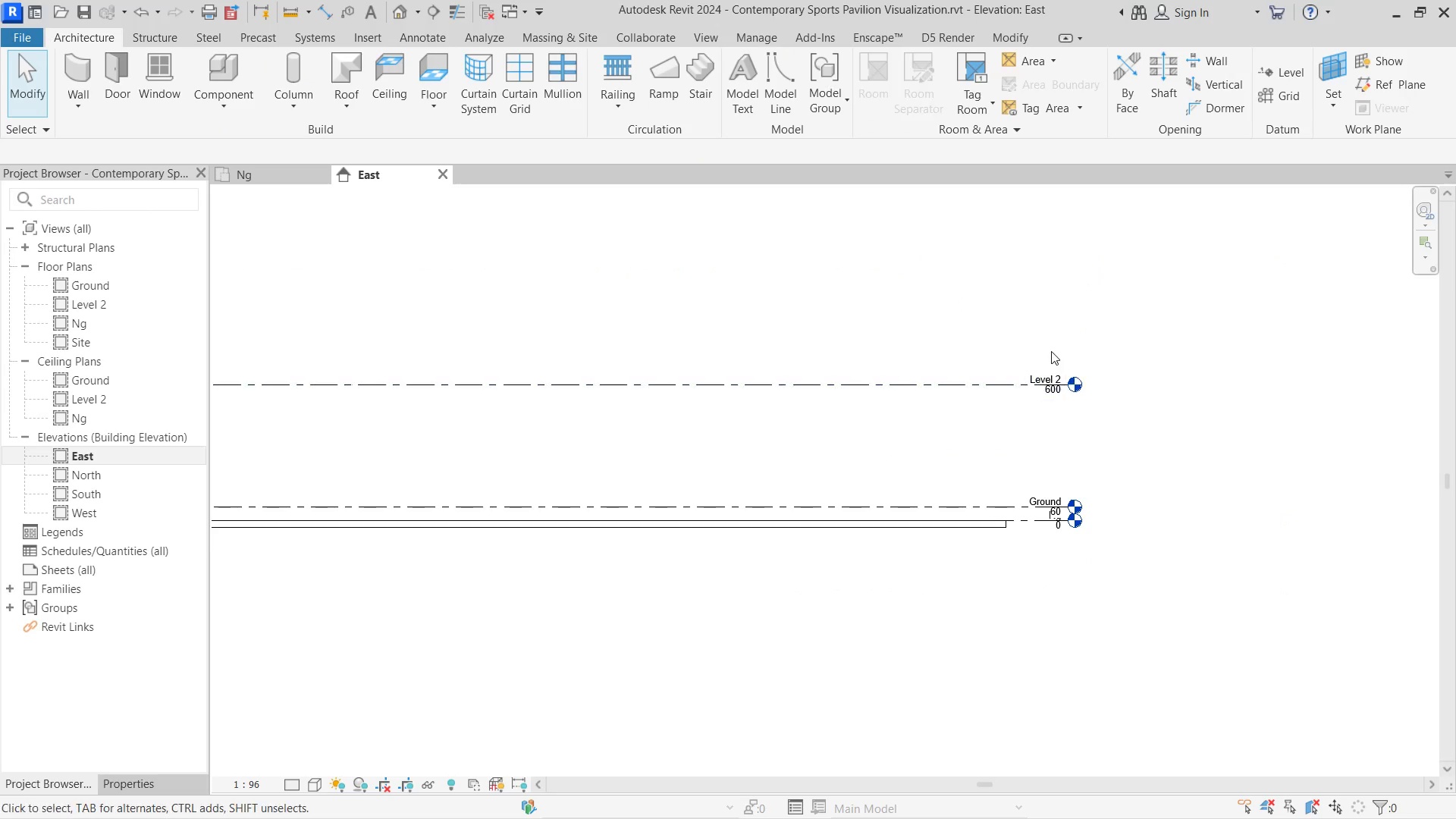 
key(Escape)
 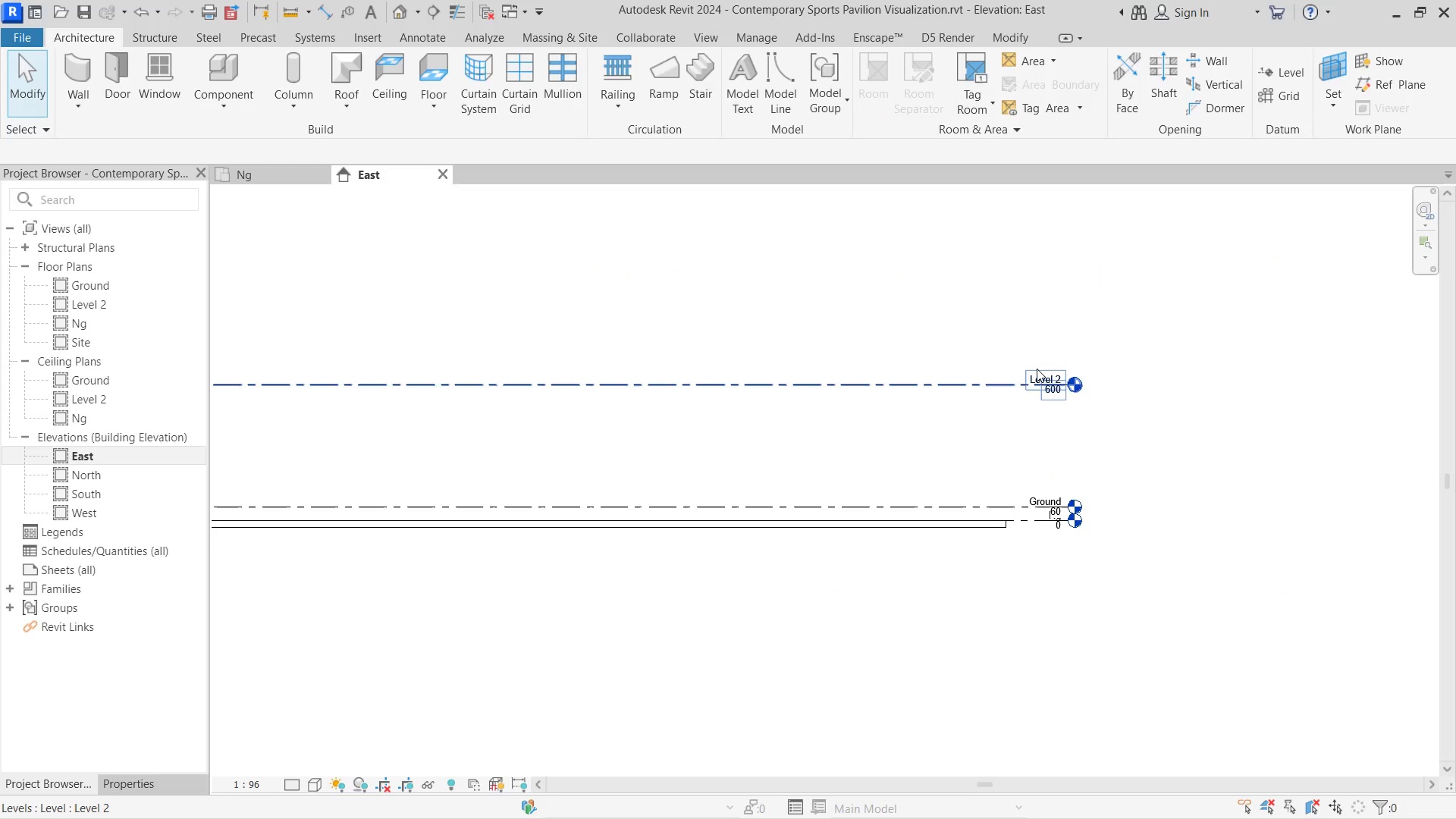 
scroll: coordinate [1055, 506], scroll_direction: down, amount: 11.0
 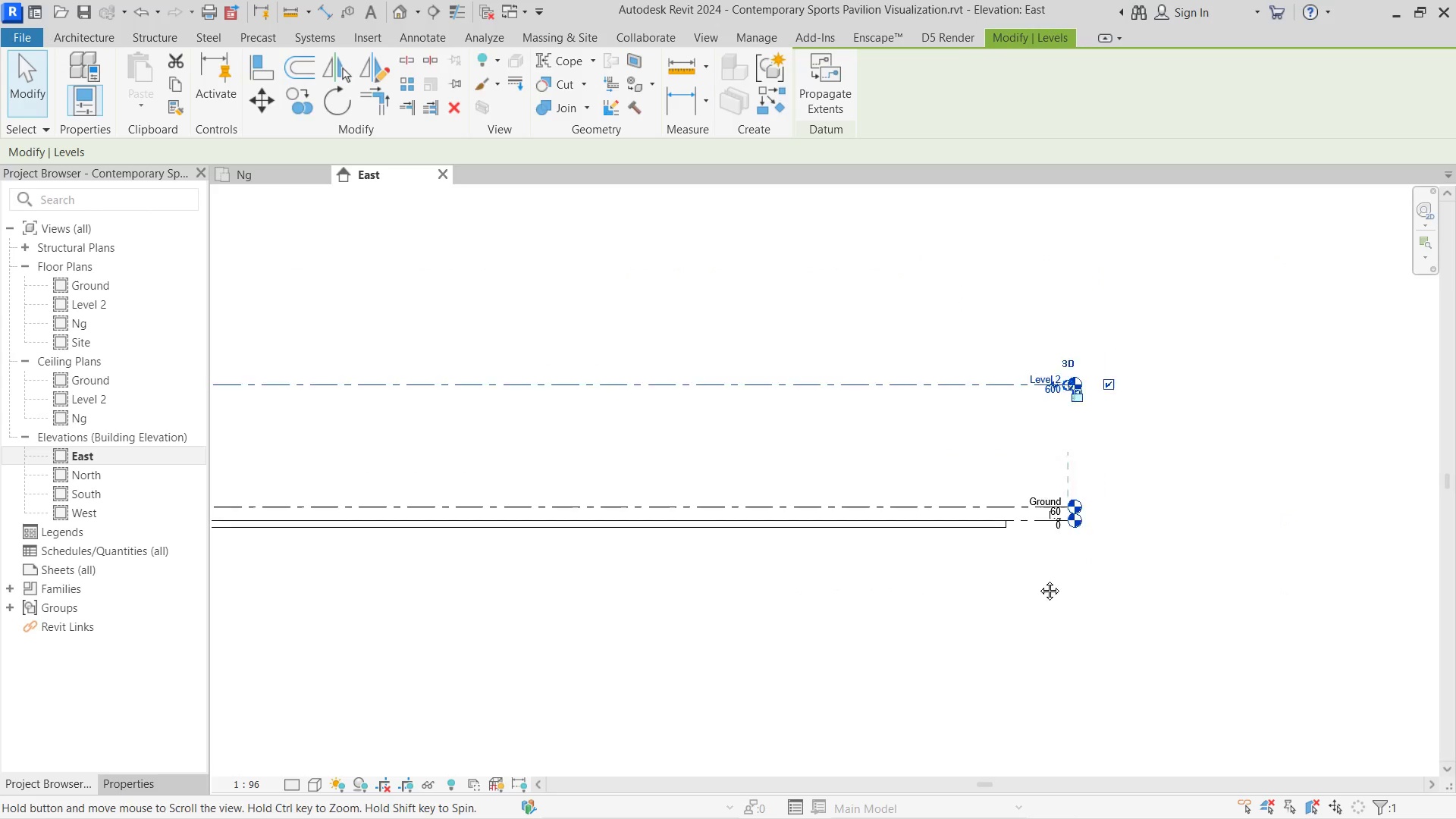 
double_click([1037, 369])
 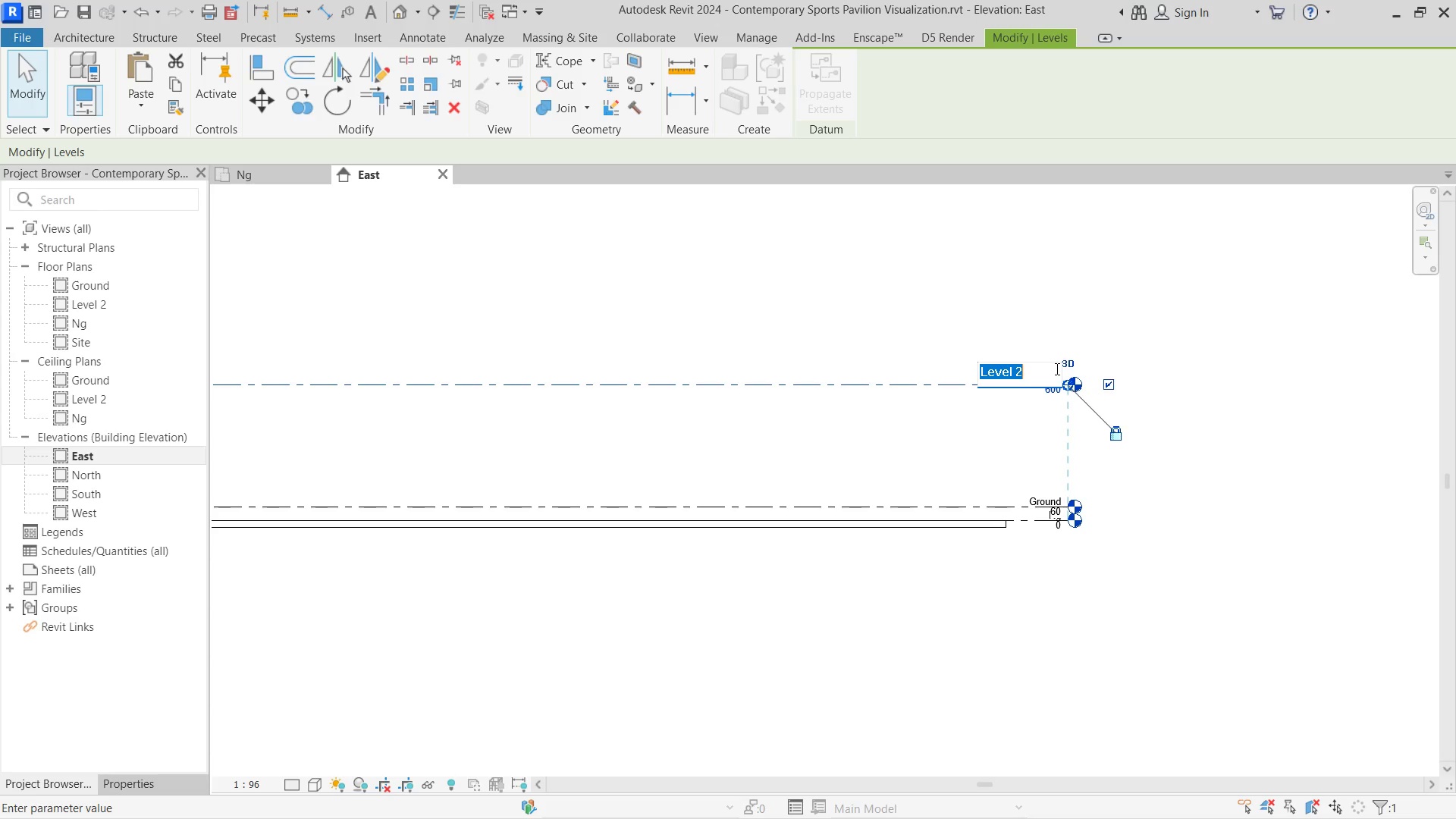 
left_click_drag(start_coordinate=[1056, 369], to_coordinate=[796, 353])
 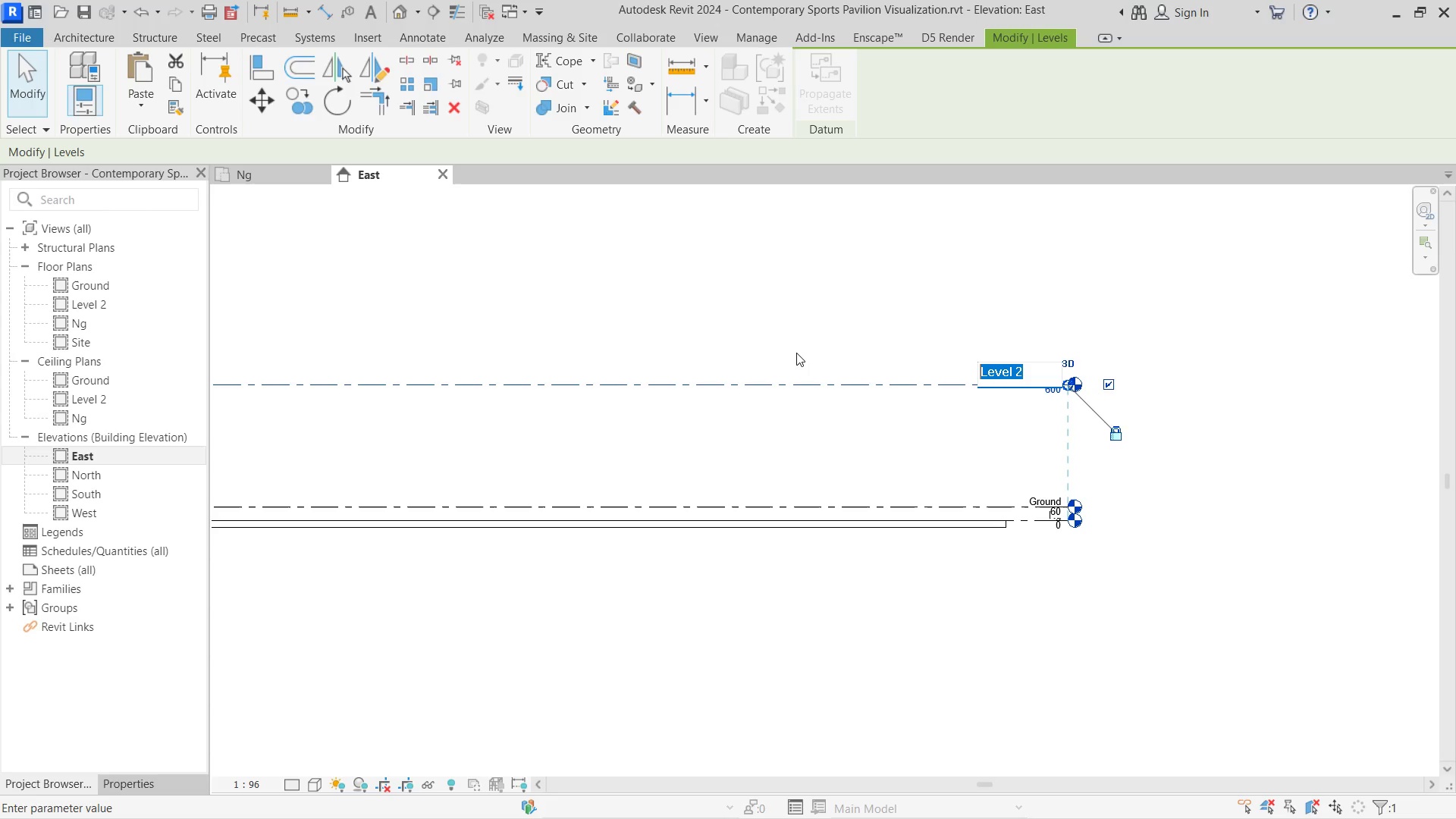 
type(Roof)
 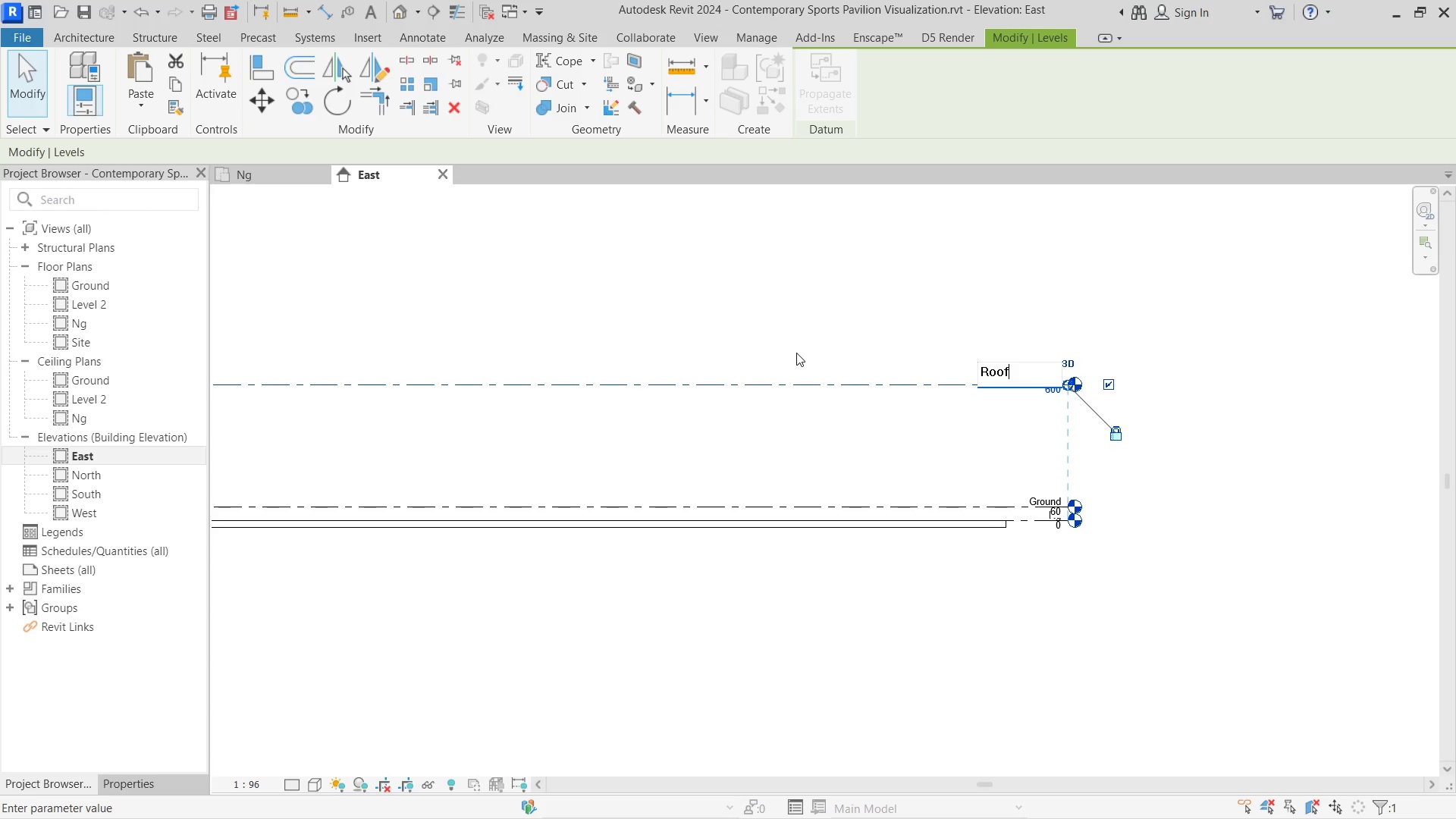 
key(Enter)
 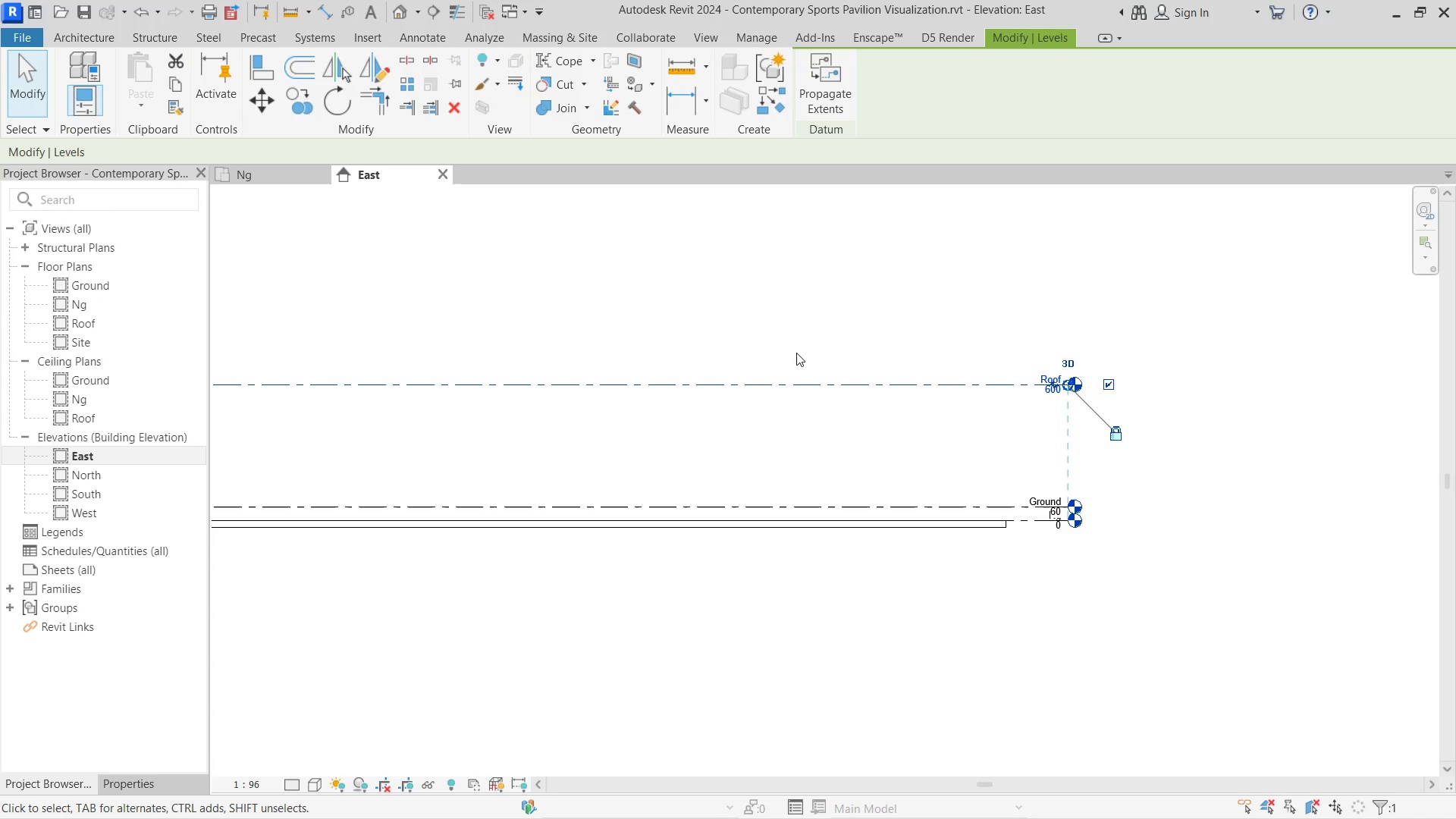 
left_click([796, 353])
 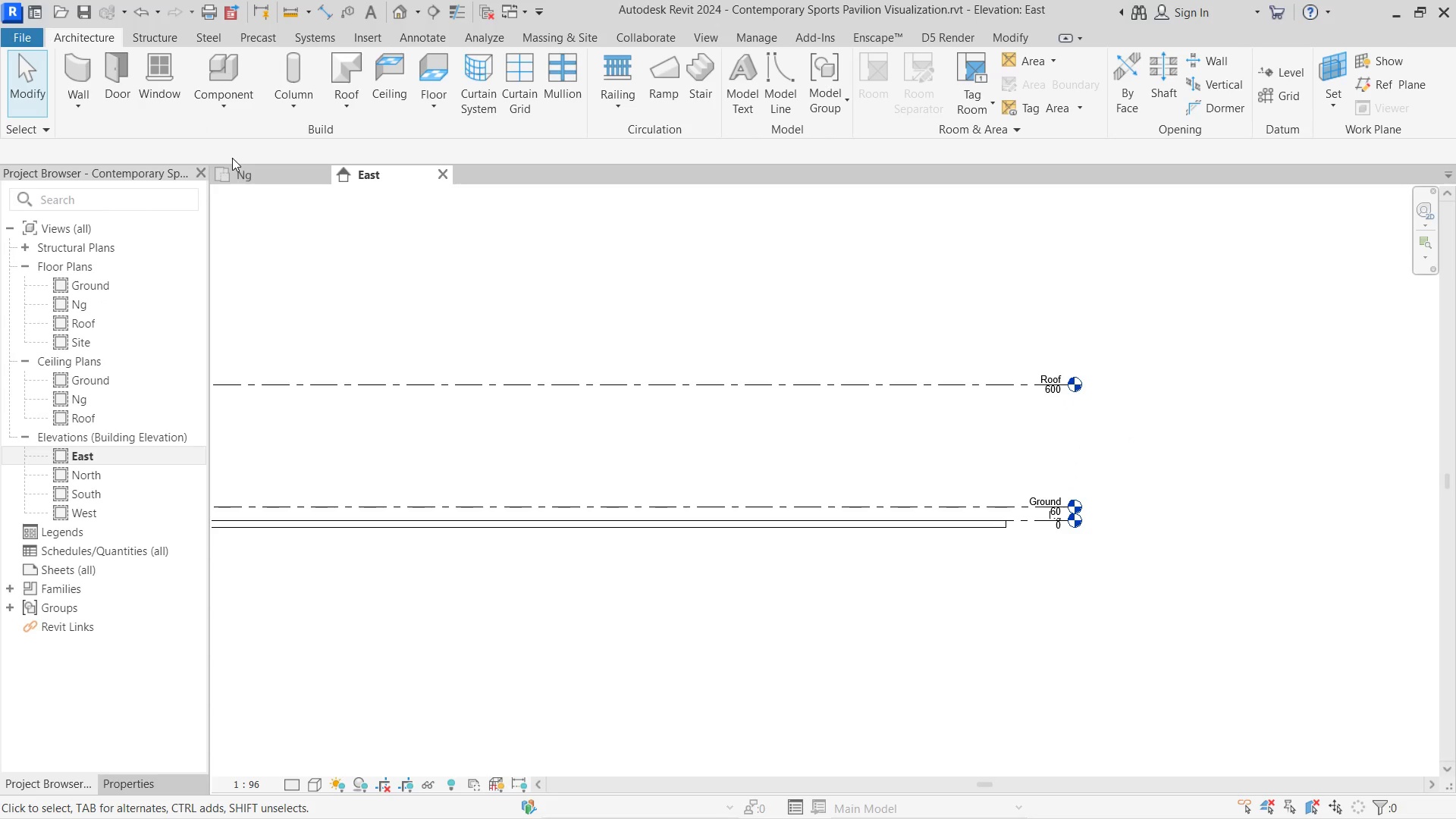 
left_click([256, 171])
 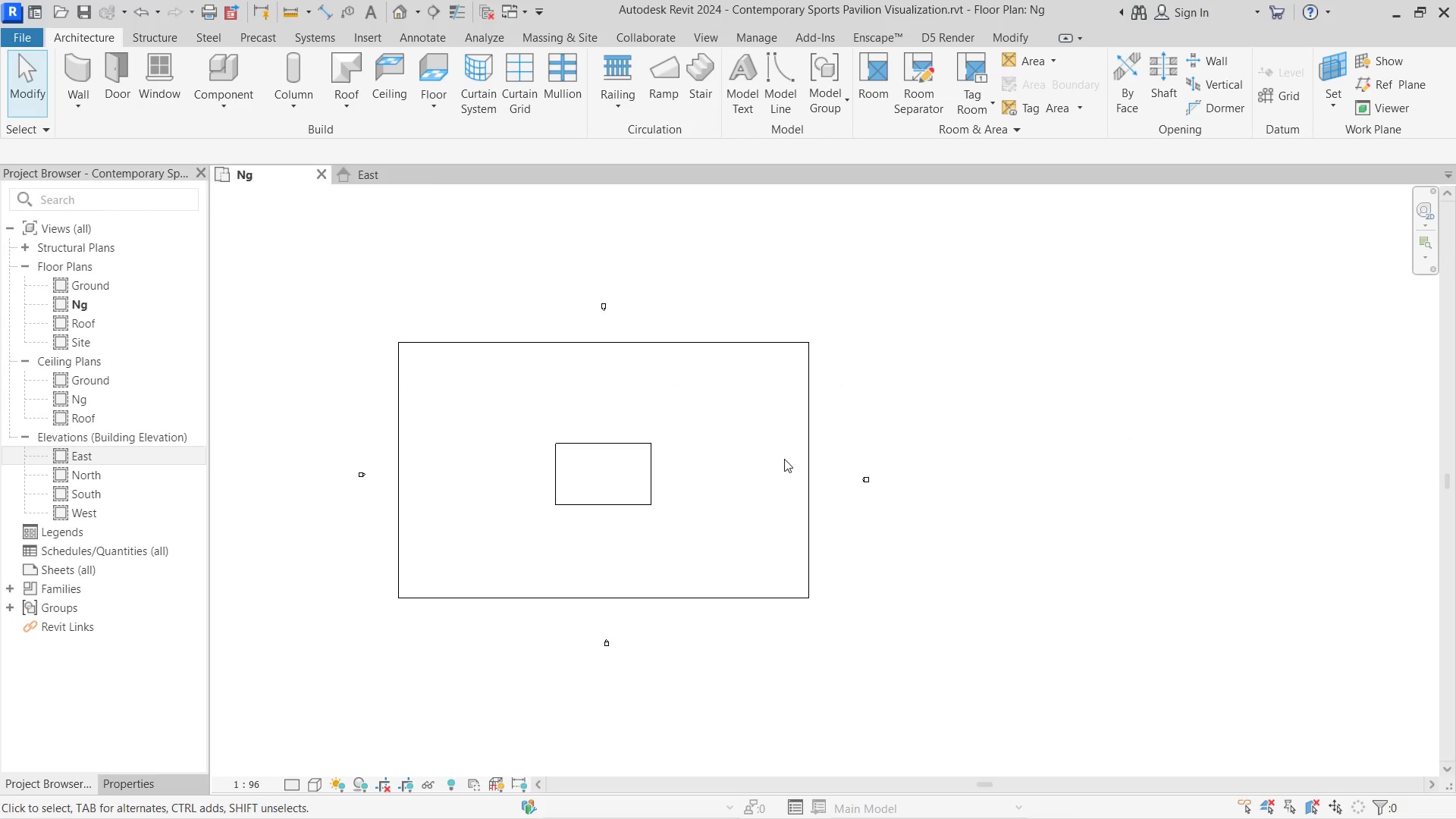 
scroll: coordinate [673, 465], scroll_direction: up, amount: 4.0
 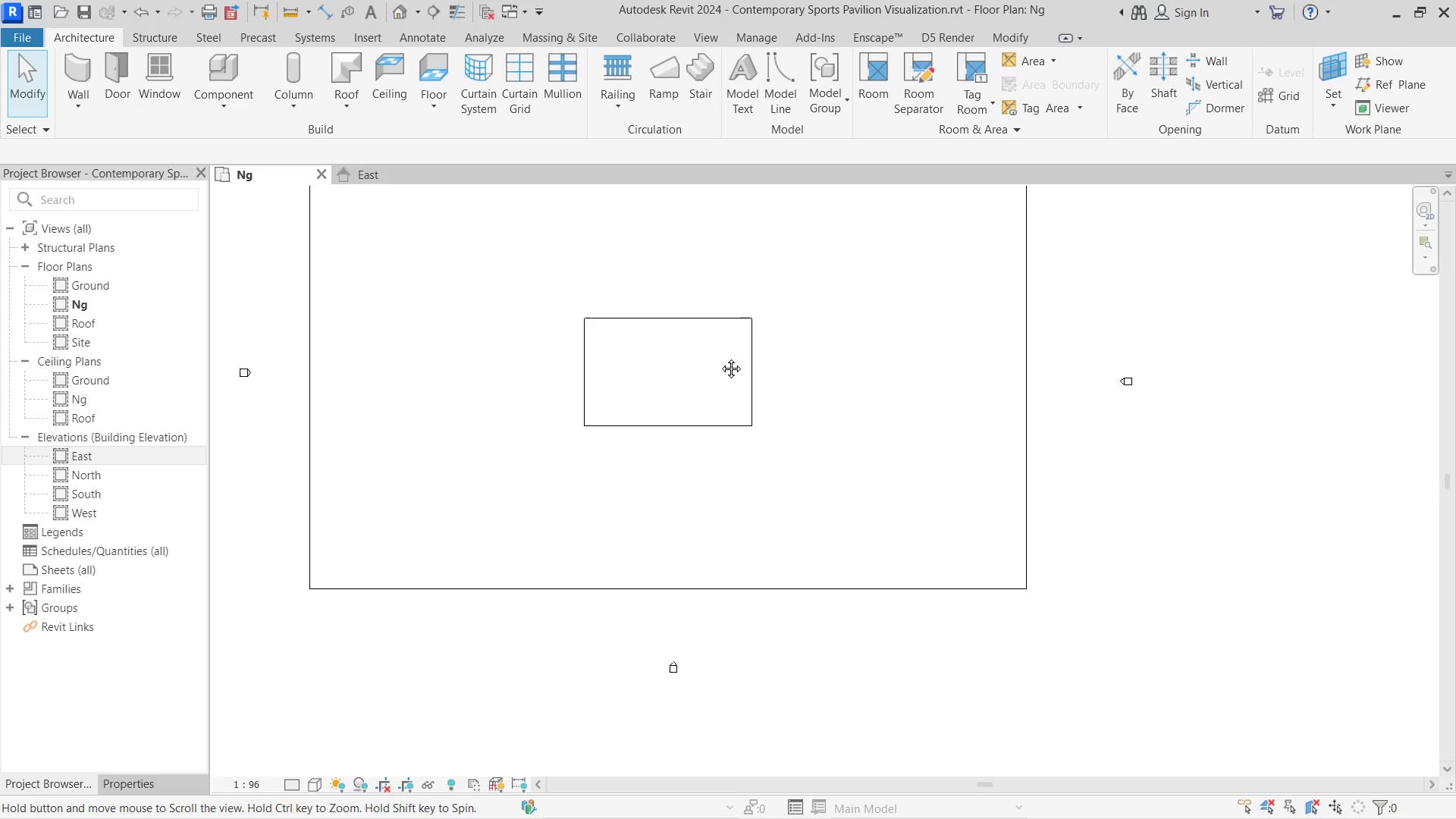 
scroll: coordinate [743, 556], scroll_direction: down, amount: 1.0
 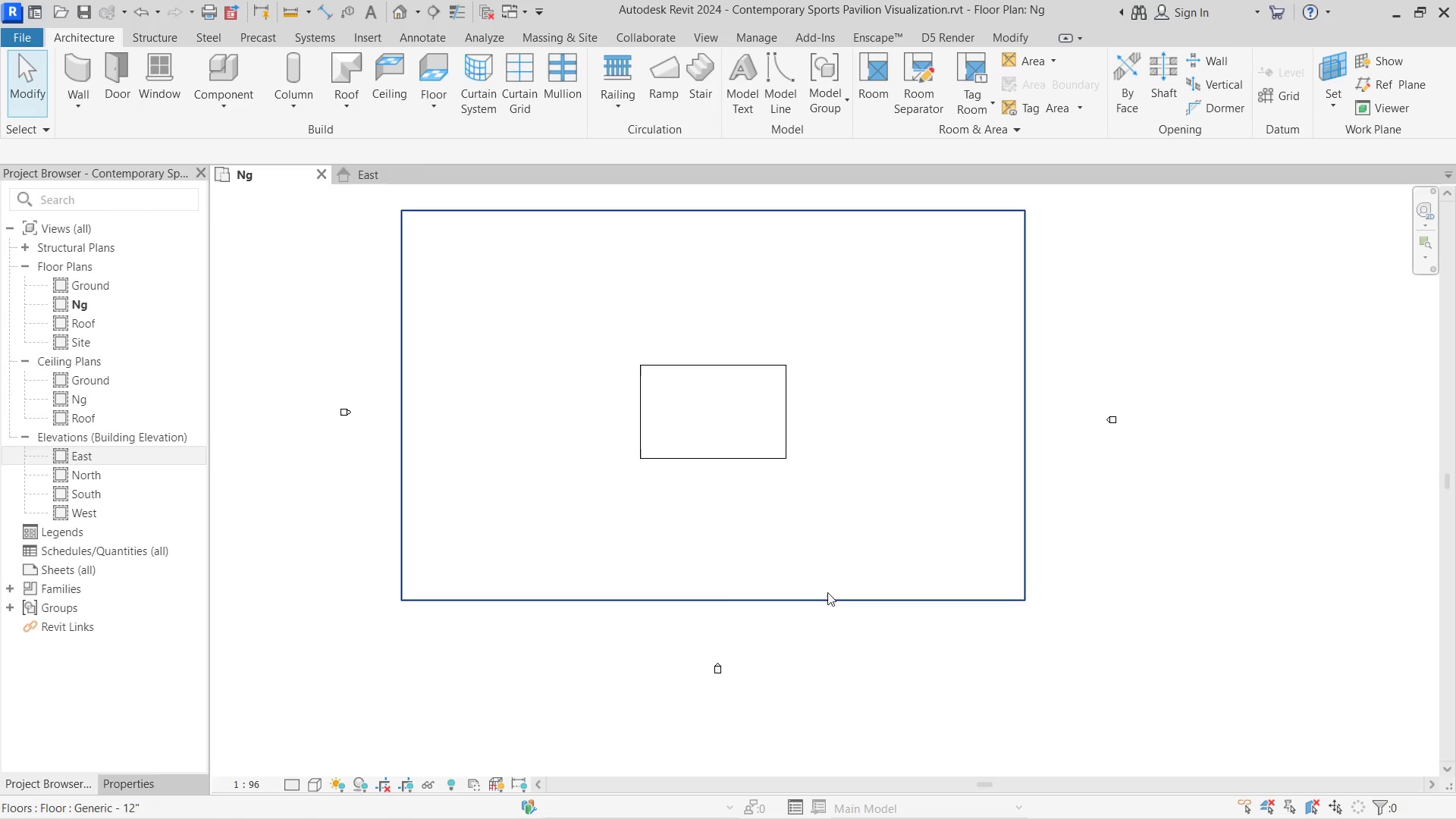 
left_click([816, 605])
 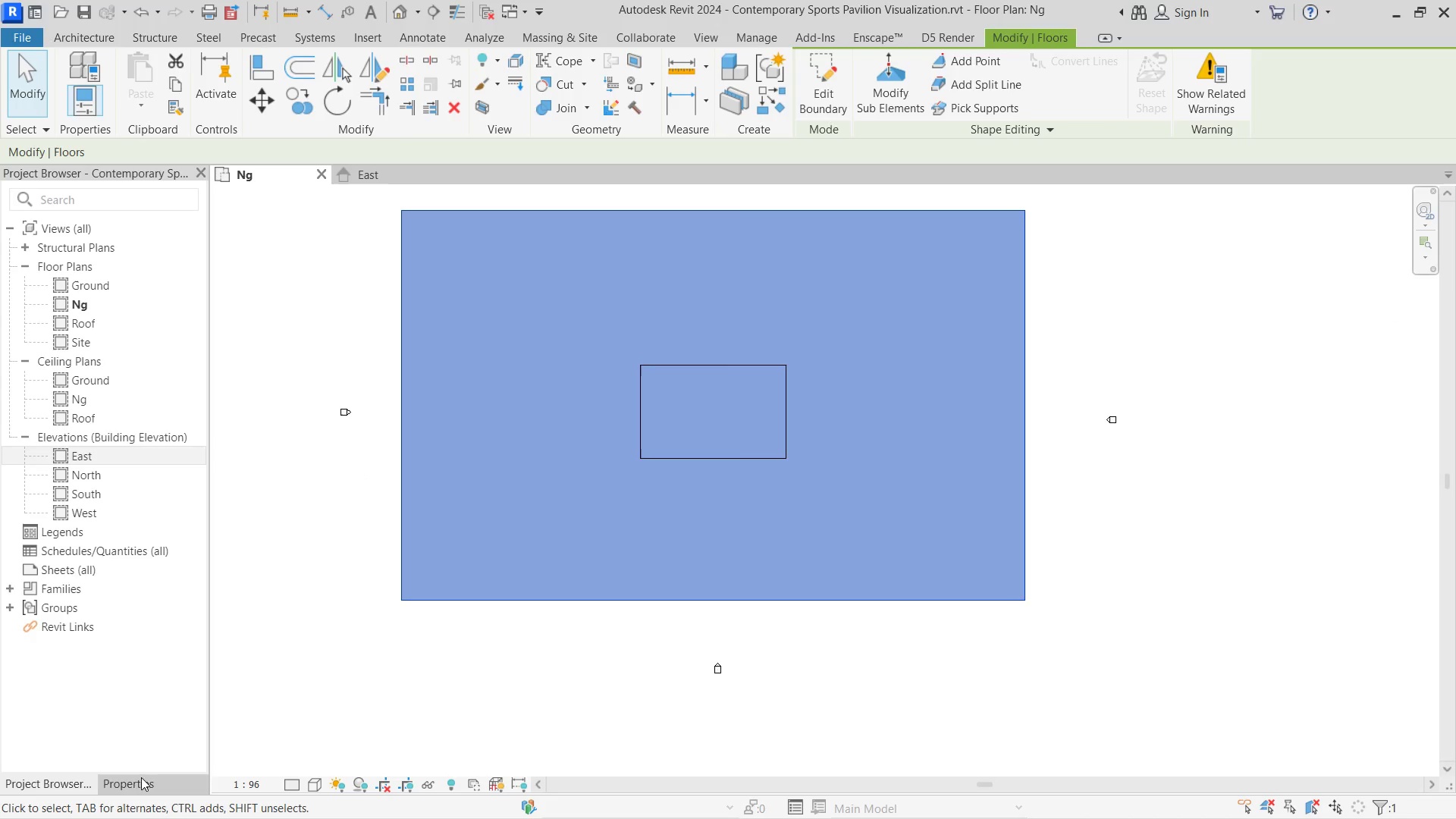 
left_click([140, 788])
 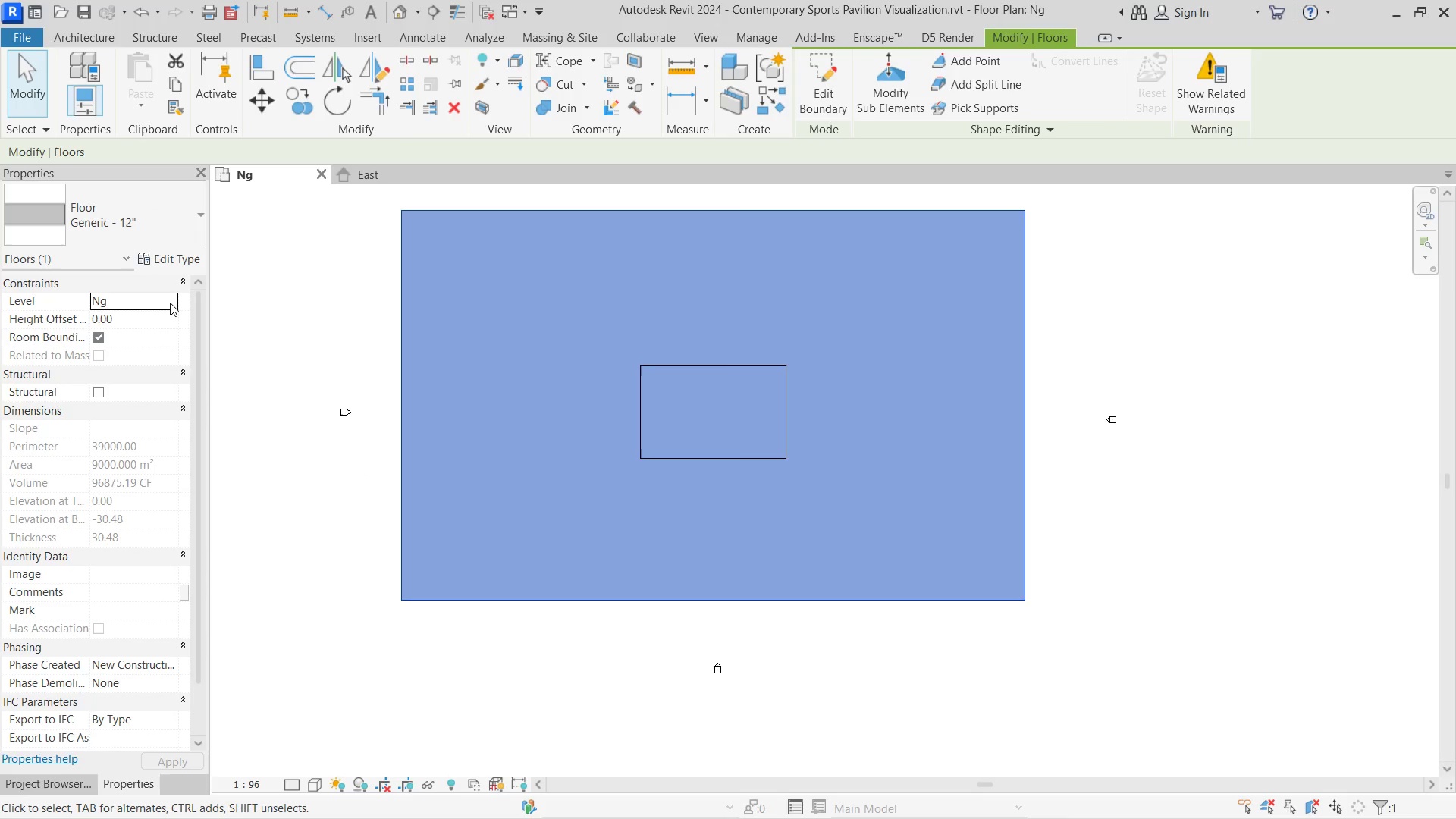 
left_click([170, 303])
 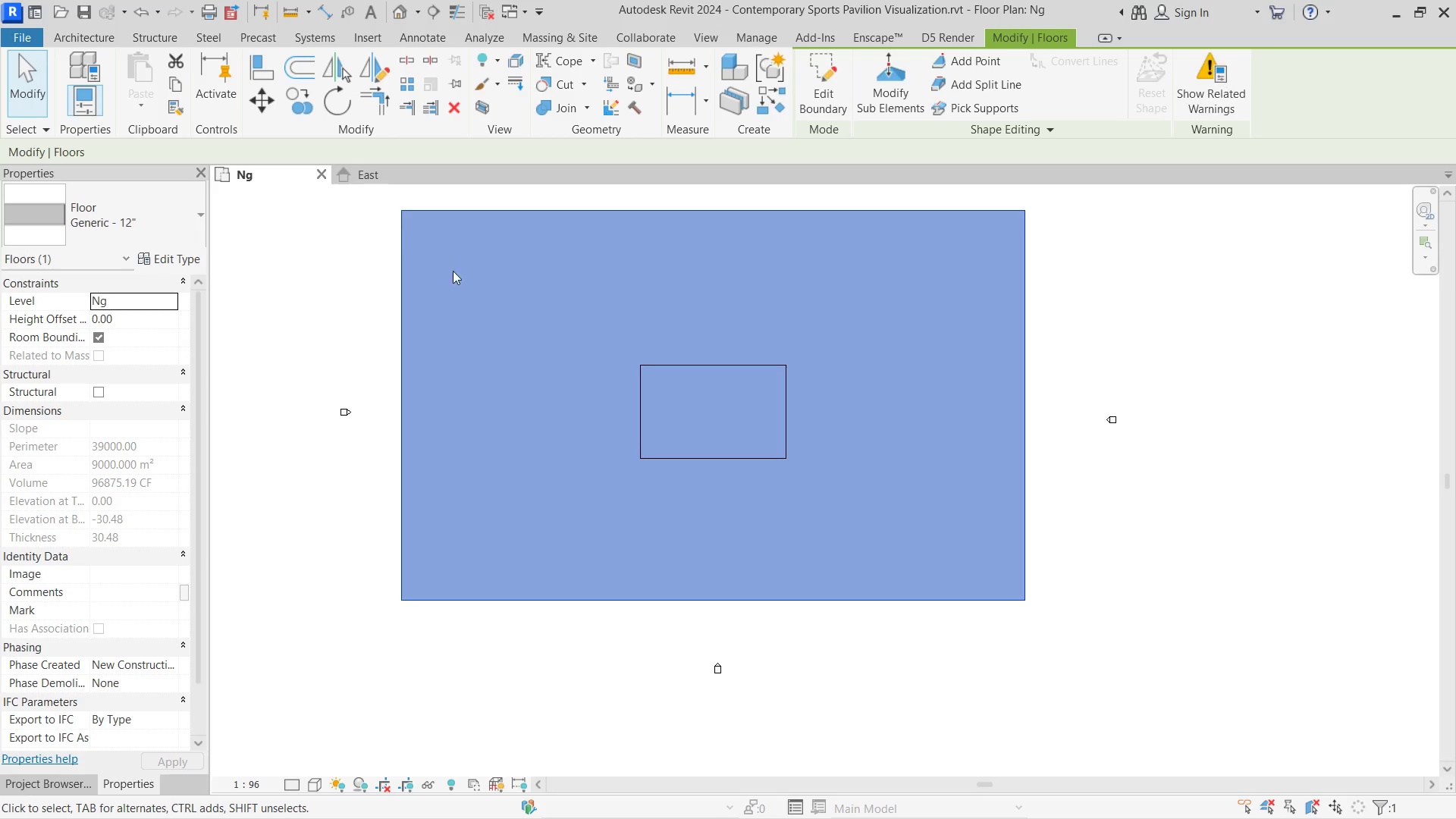 
left_click([470, 306])
 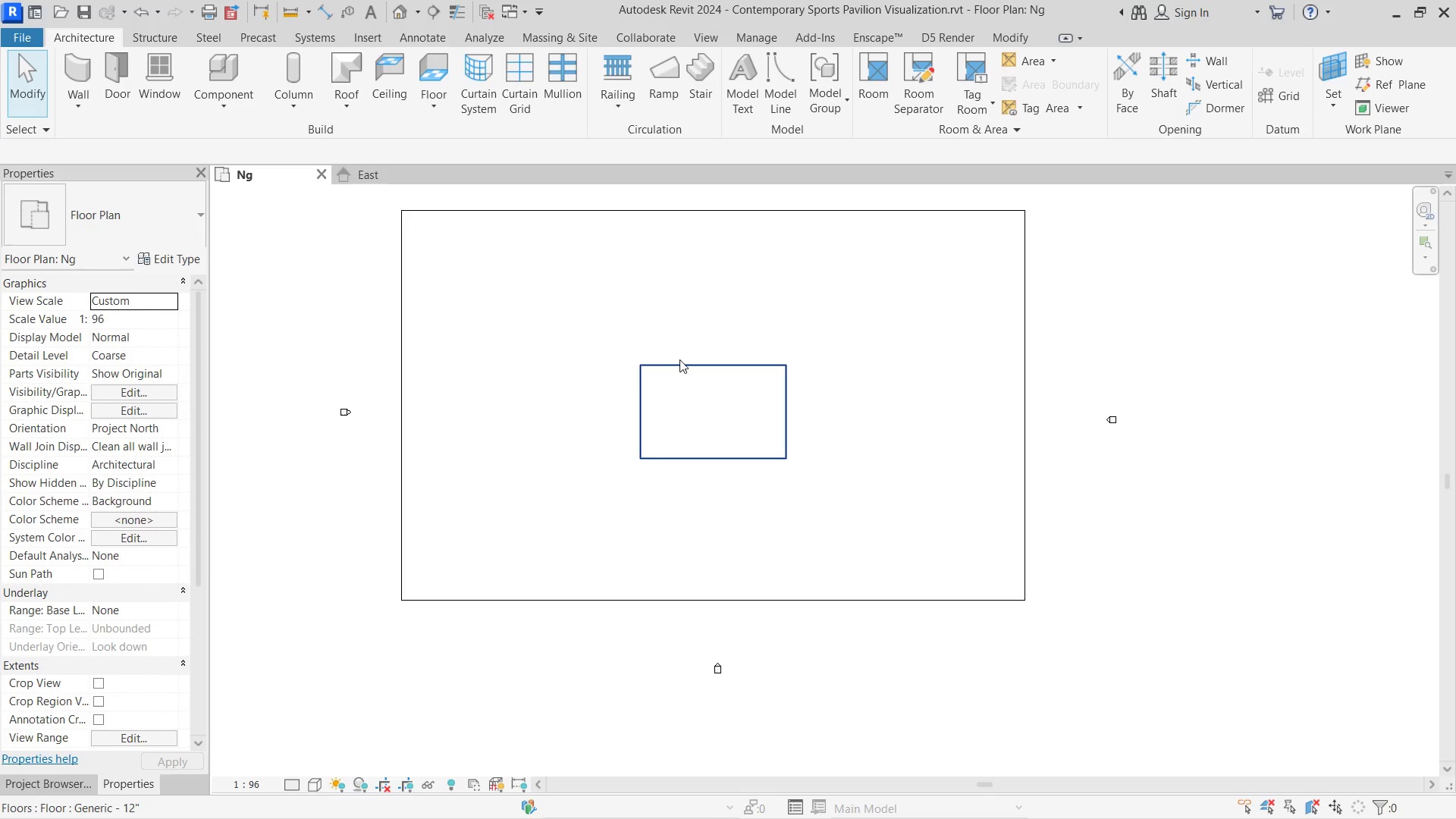 
left_click([679, 359])
 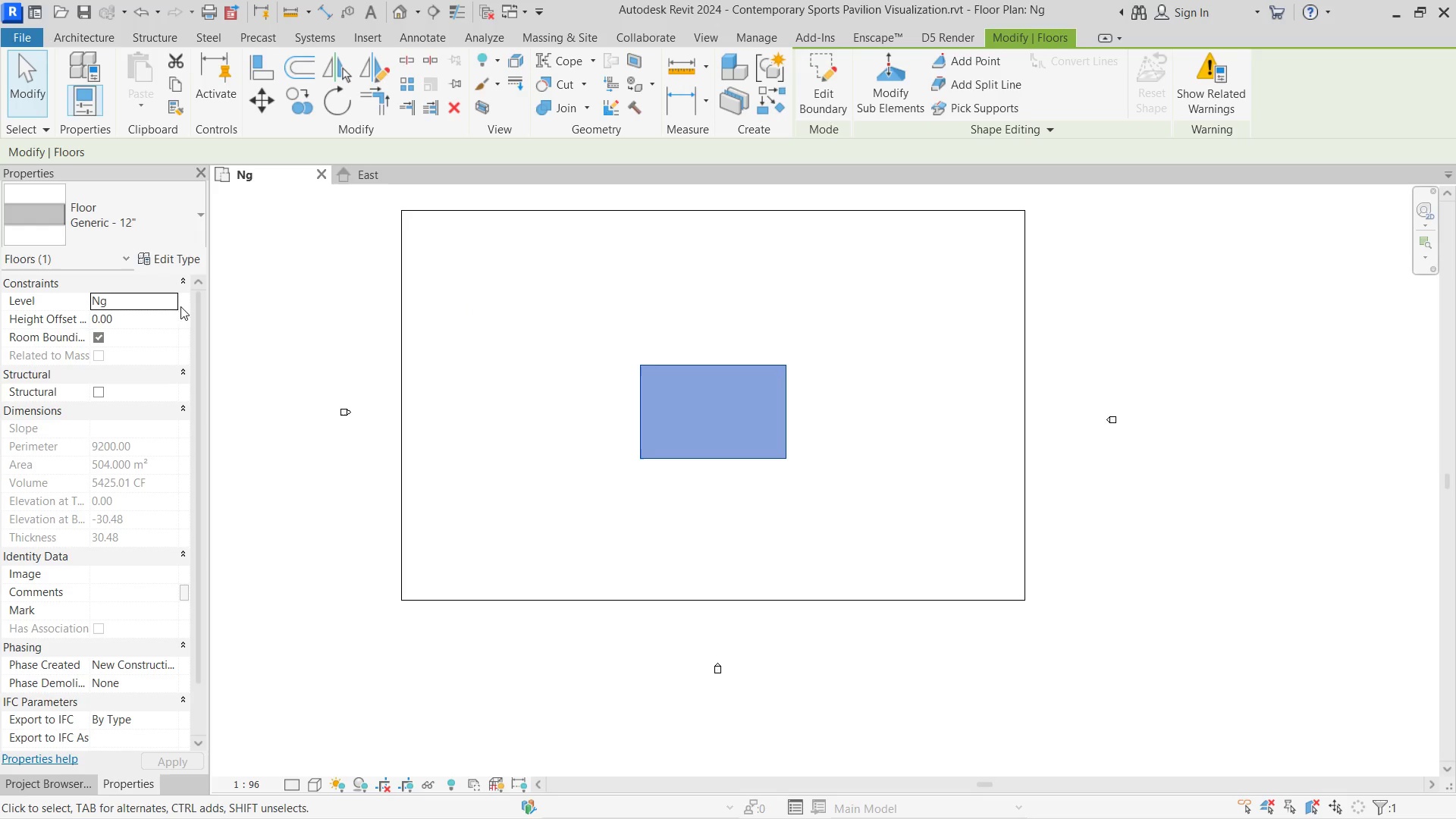 
left_click([174, 304])
 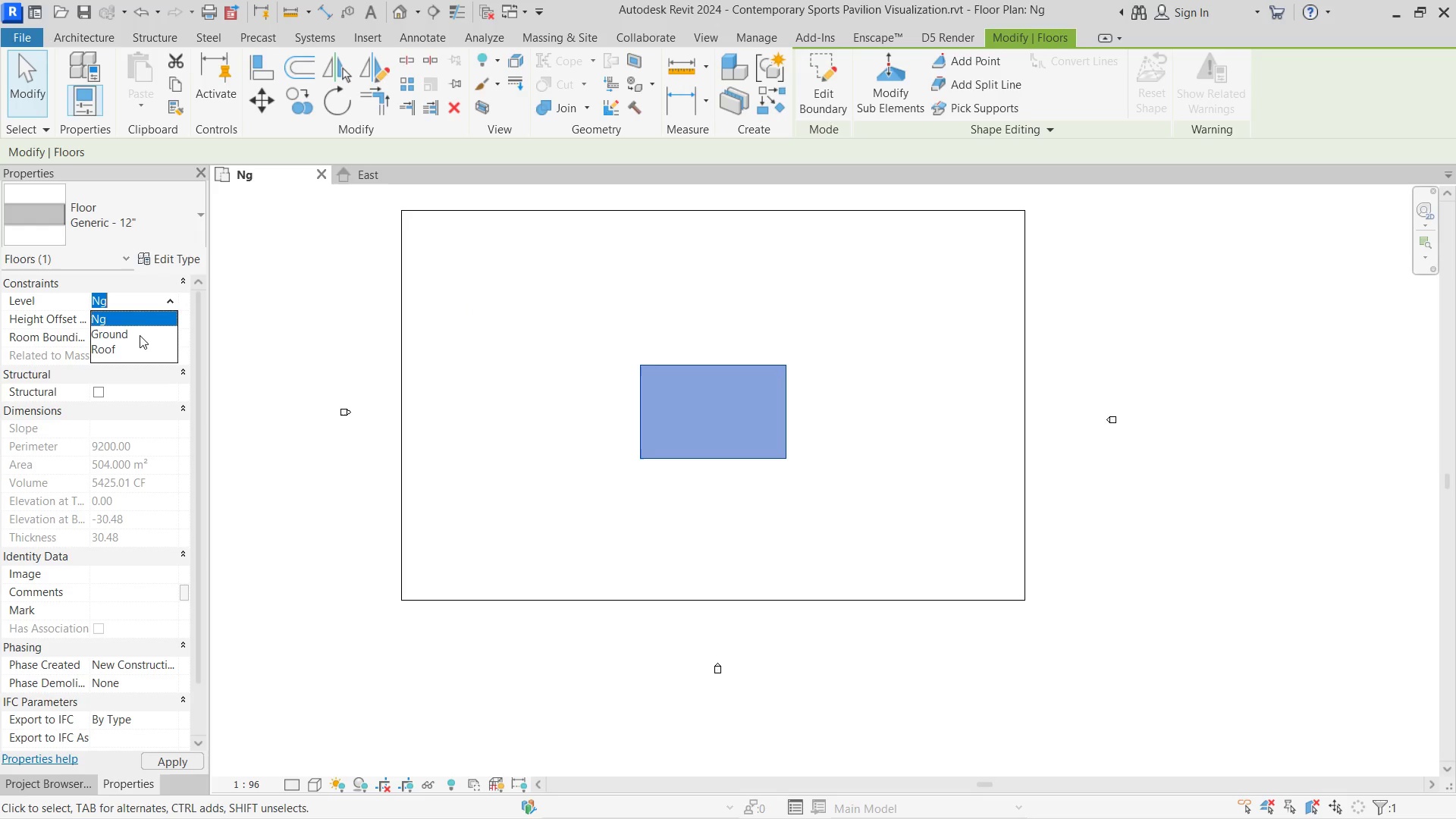 
left_click([140, 335])
 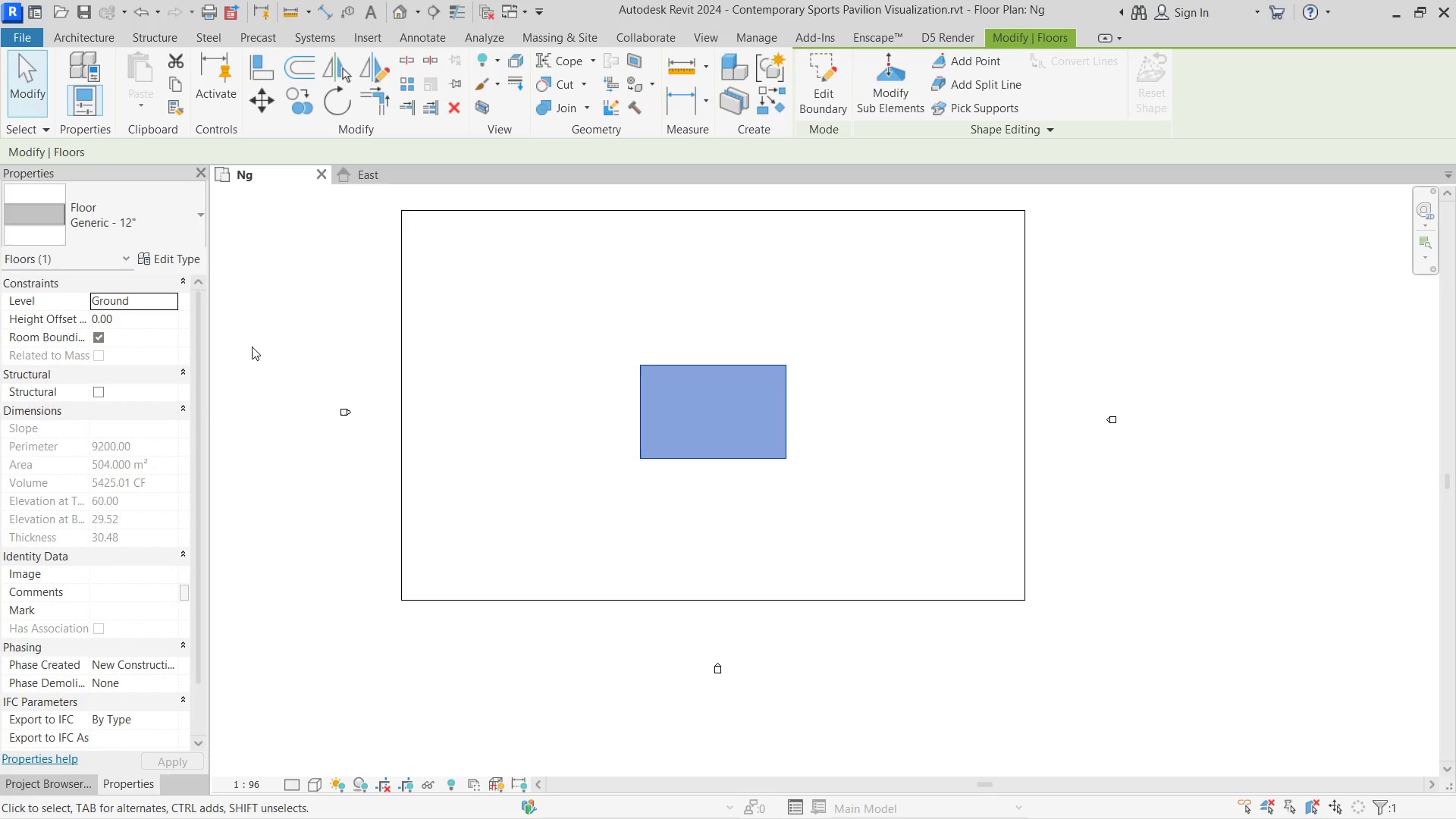 
left_click([259, 346])
 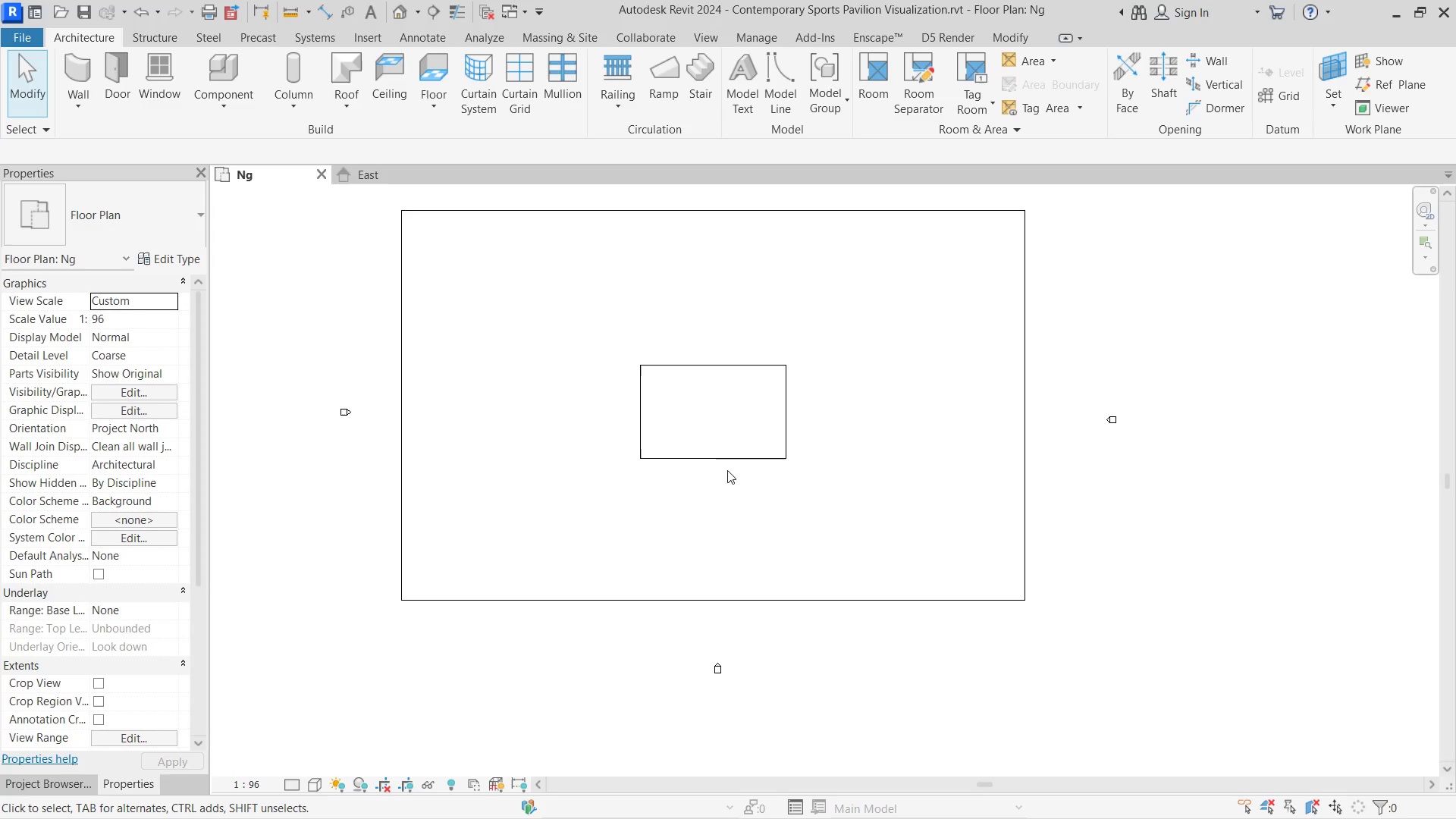 
scroll: coordinate [748, 470], scroll_direction: up, amount: 5.0
 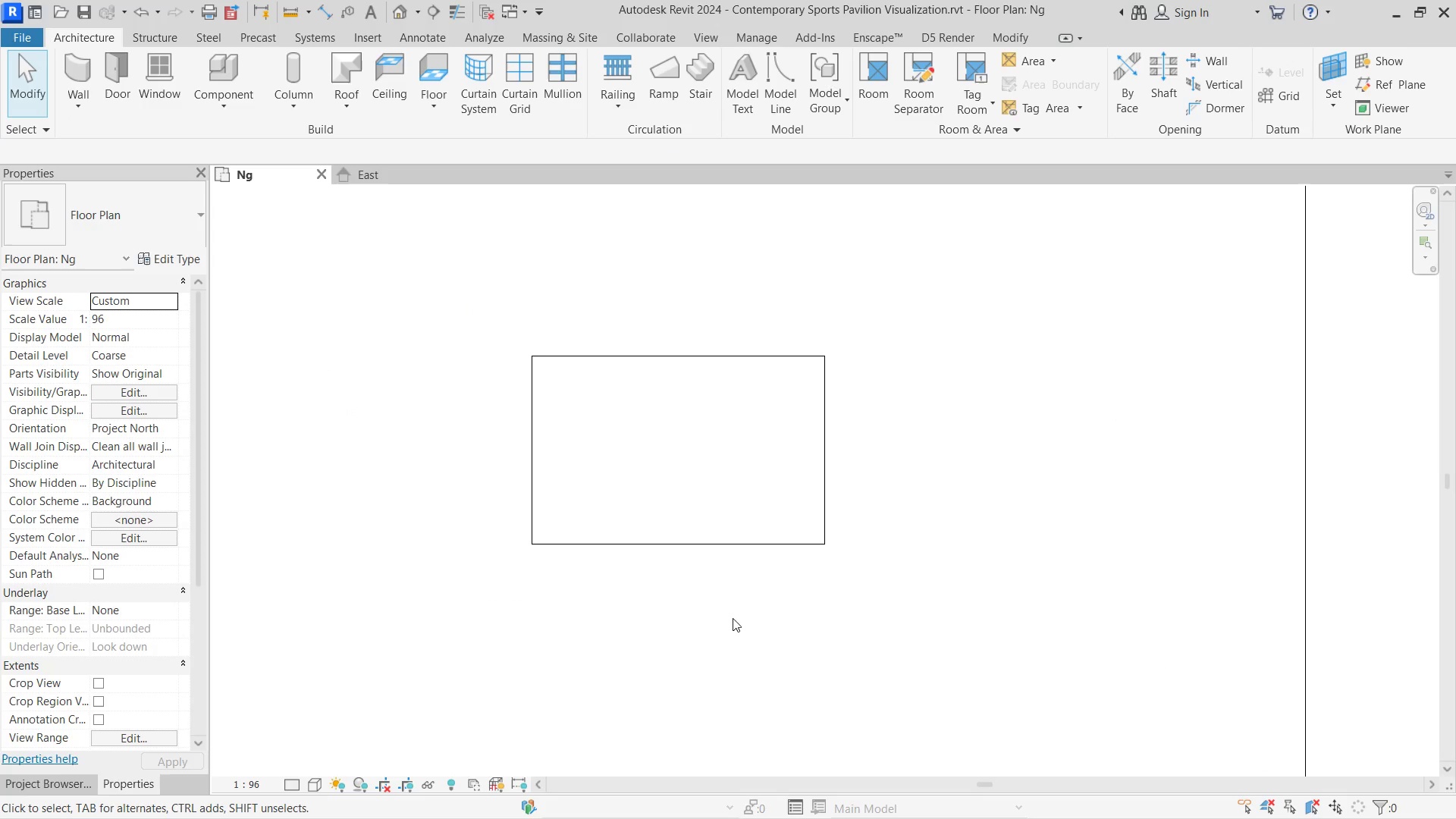 
scroll: coordinate [673, 598], scroll_direction: down, amount: 5.0
 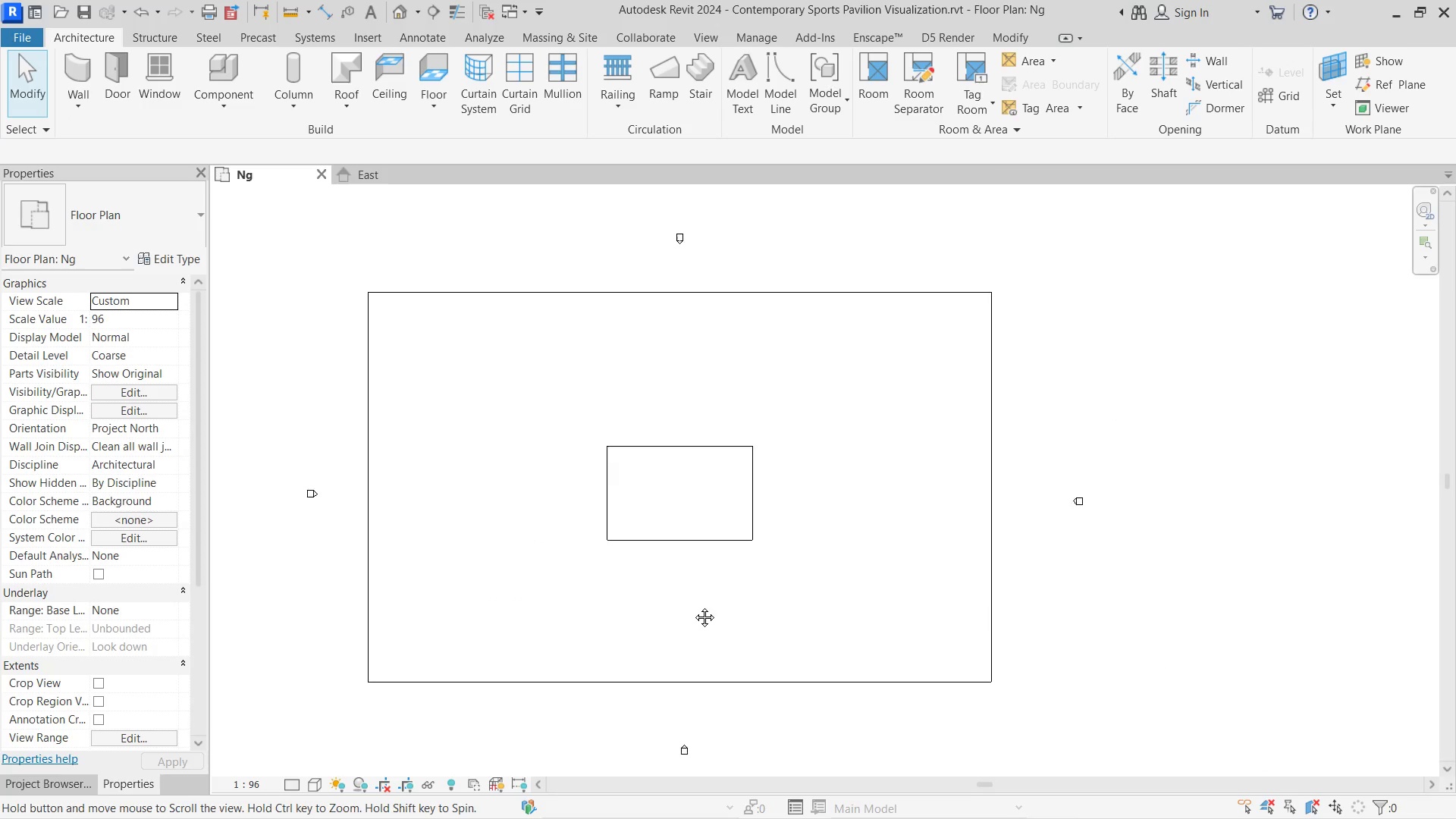 
scroll: coordinate [688, 510], scroll_direction: up, amount: 7.0
 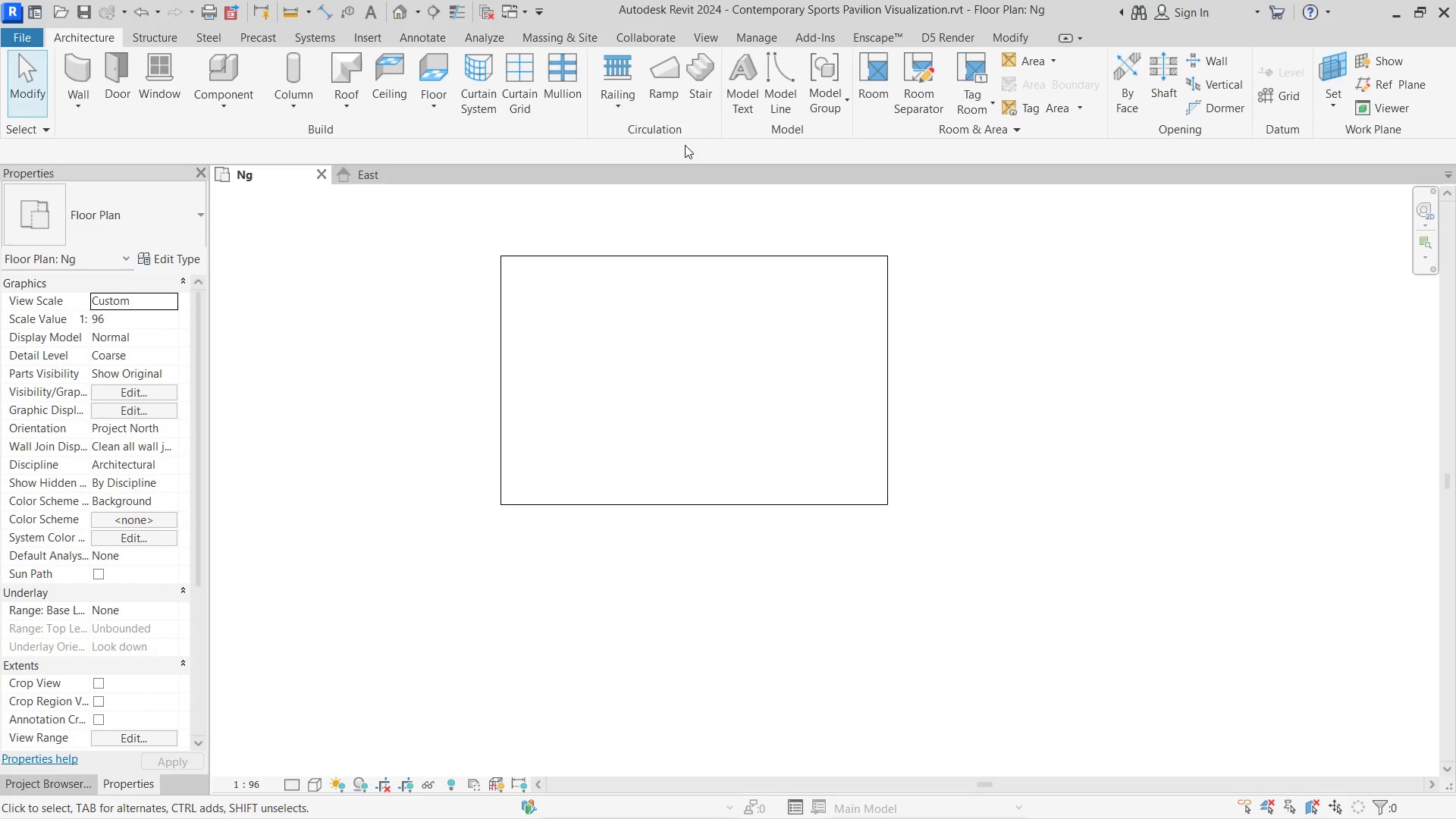 
left_click([689, 91])
 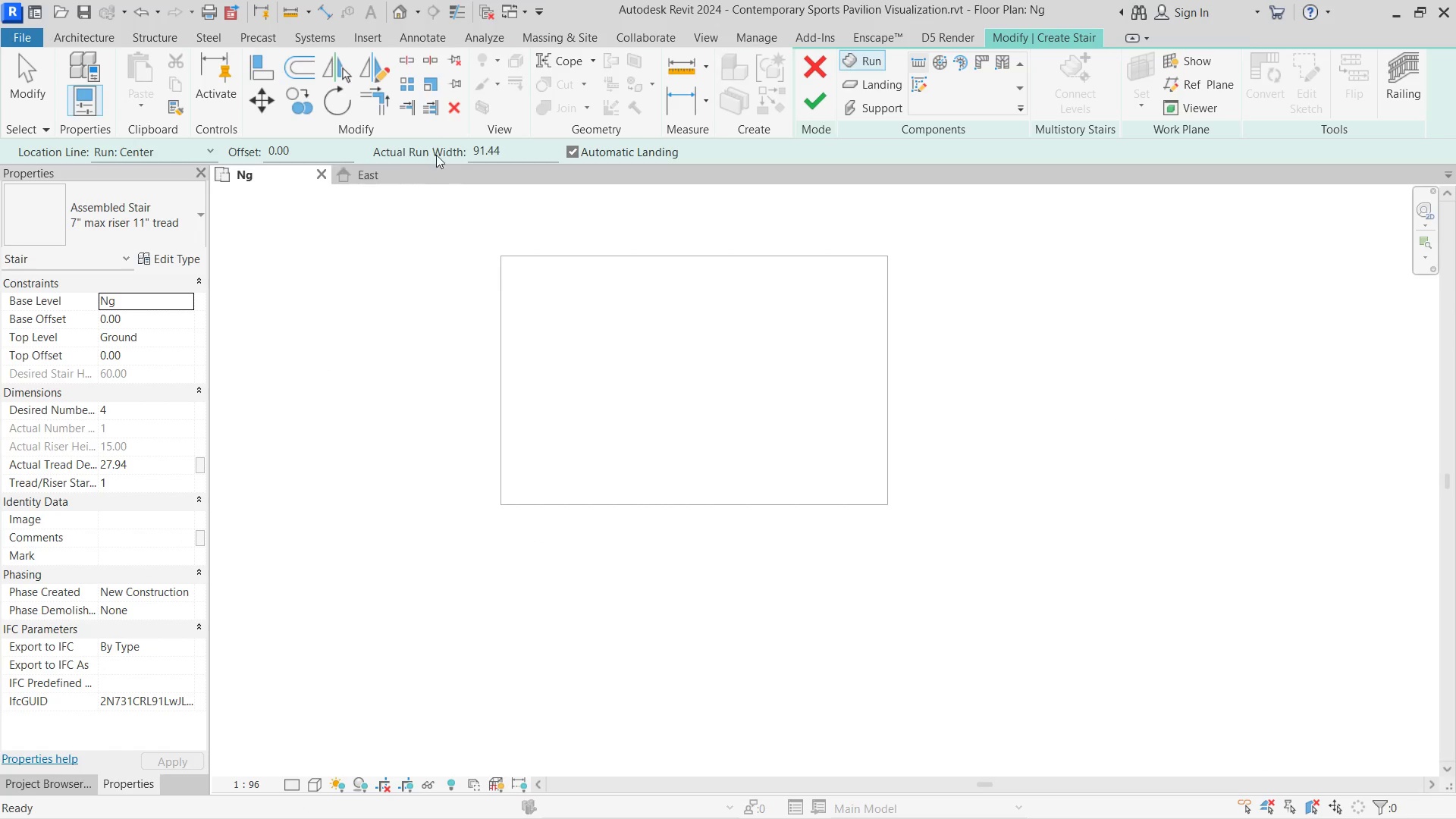 
left_click_drag(start_coordinate=[529, 155], to_coordinate=[406, 142])
 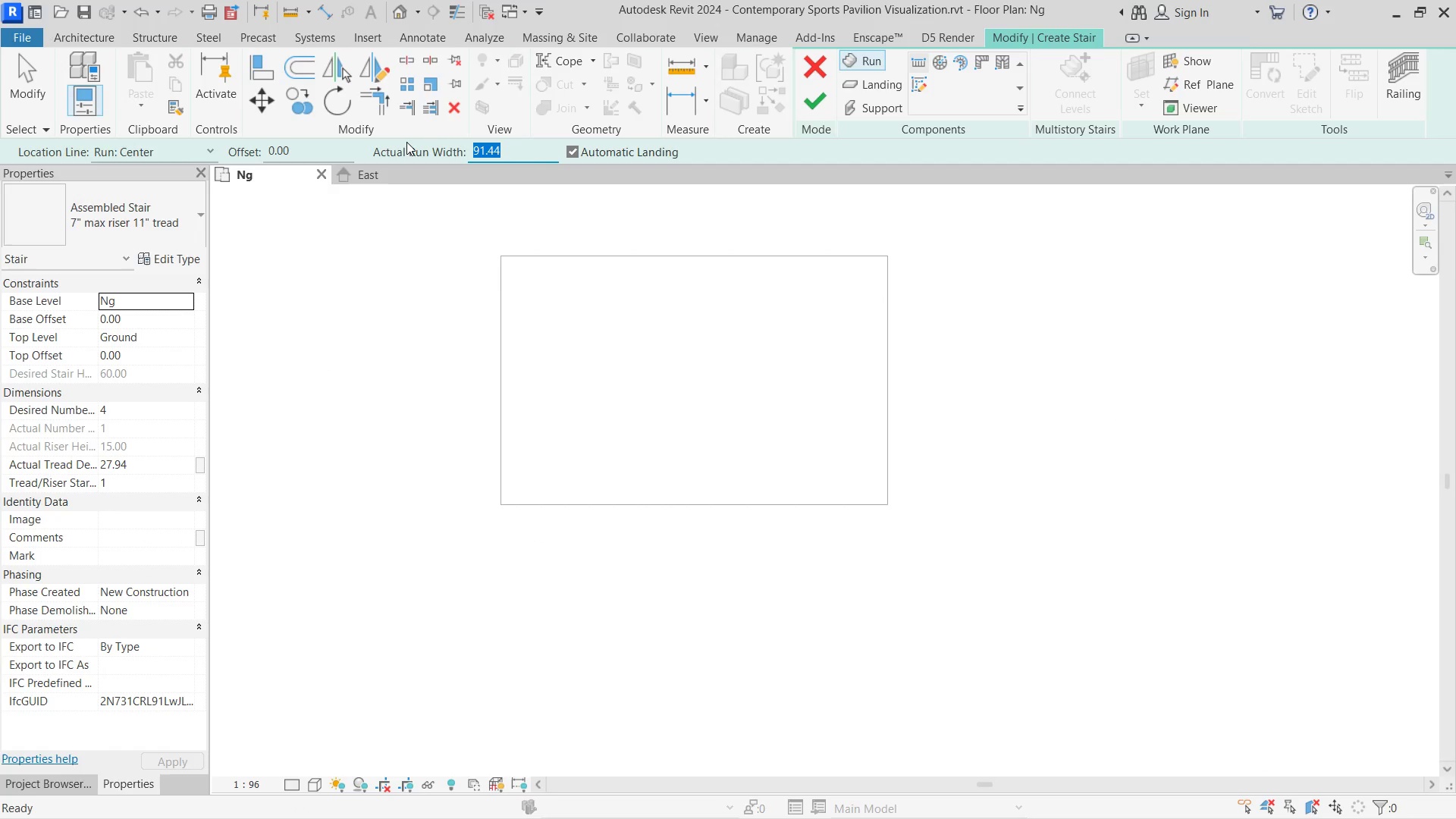 
key(Numpad1)
 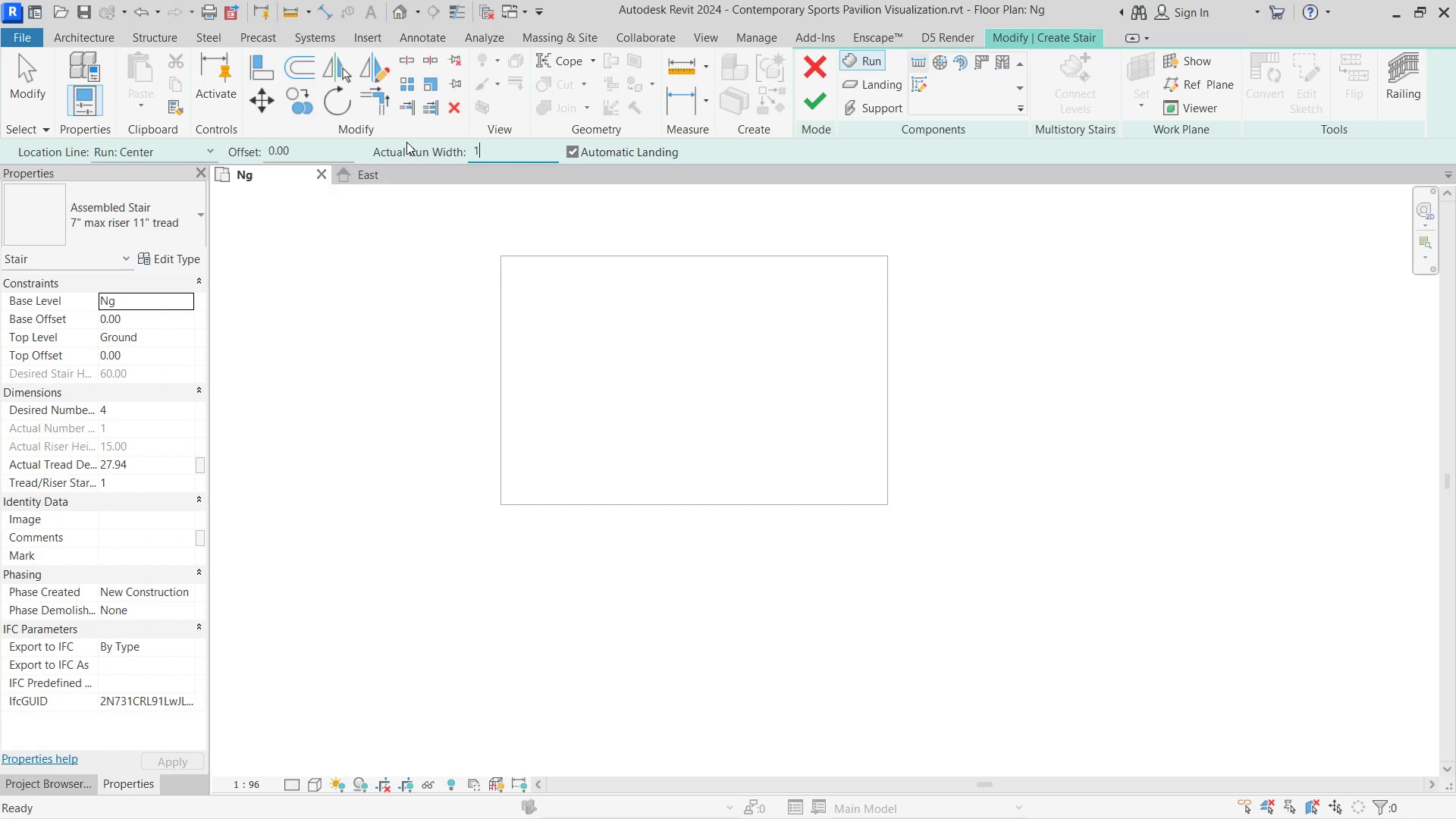 
key(Numpad2)
 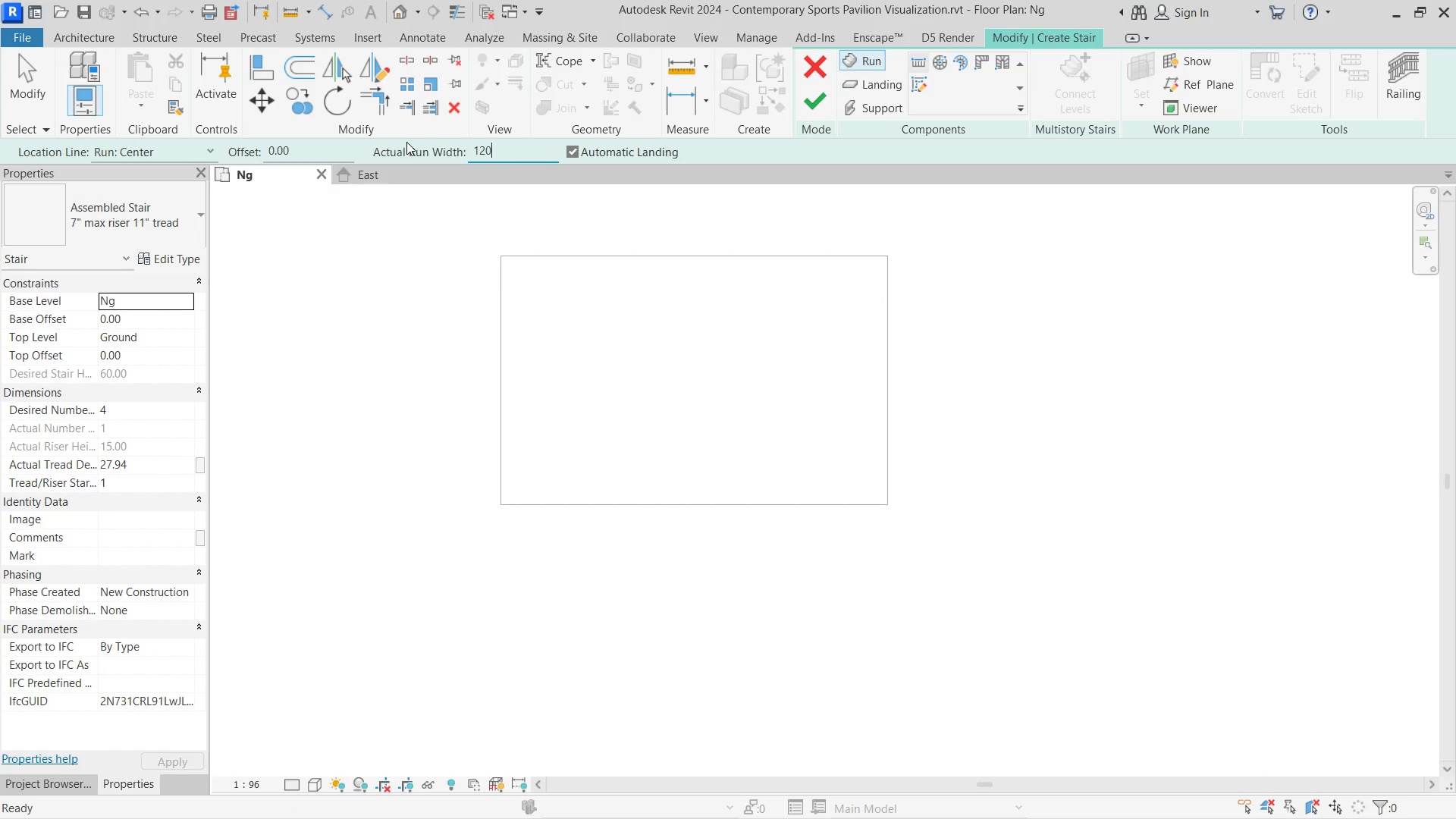 
key(Numpad0)
 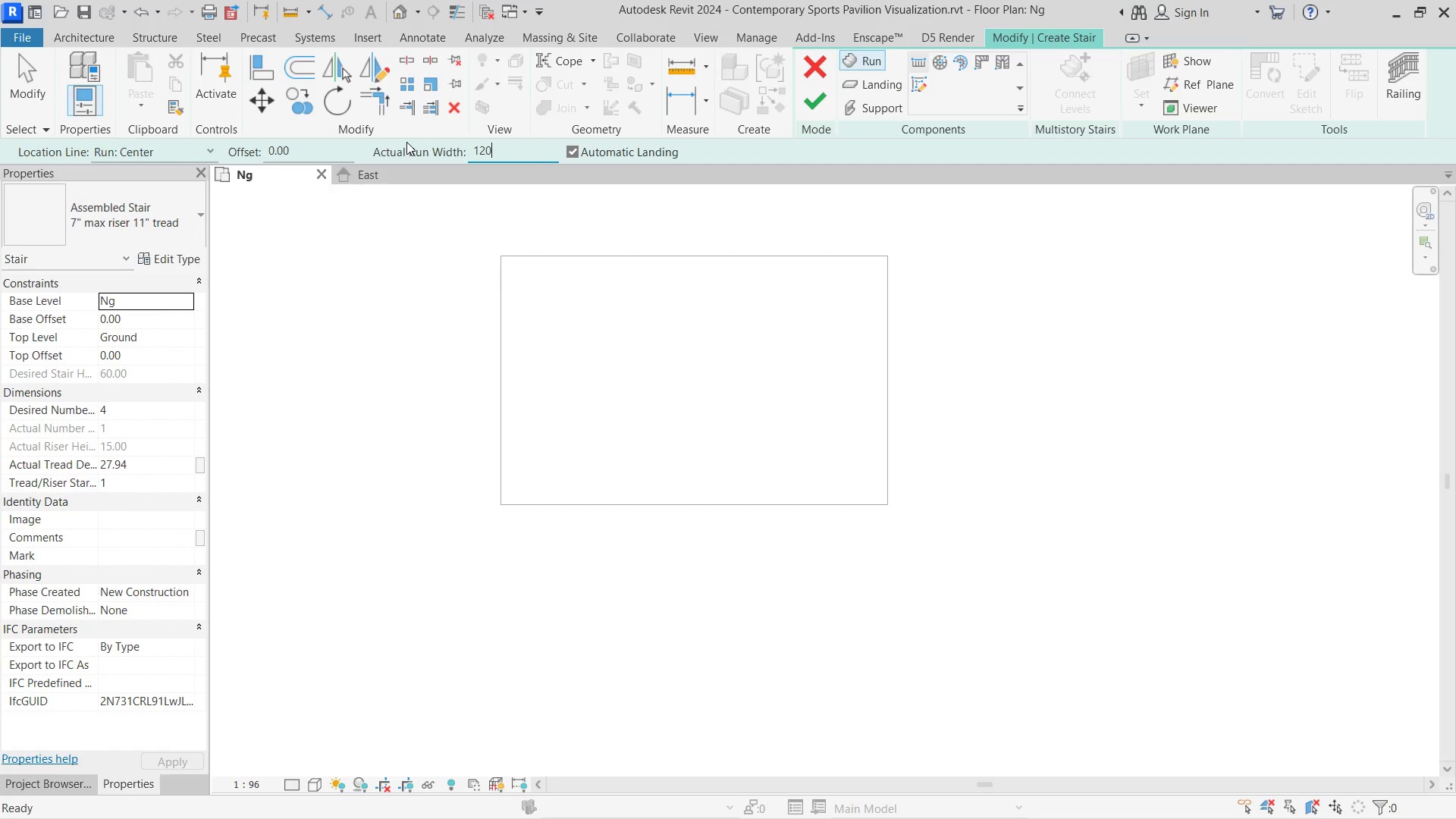 
key(Numpad0)
 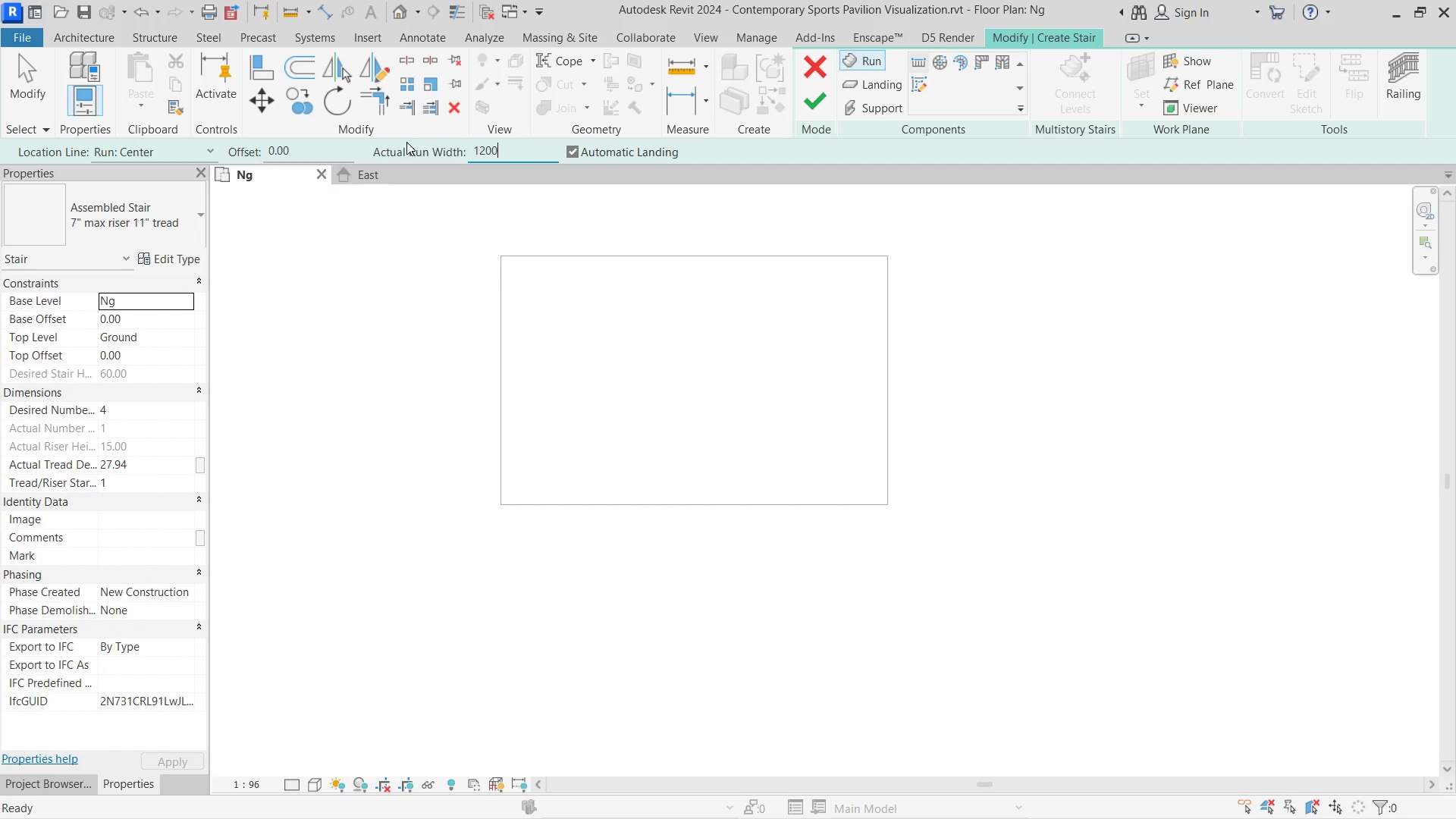 
key(NumpadEnter)
 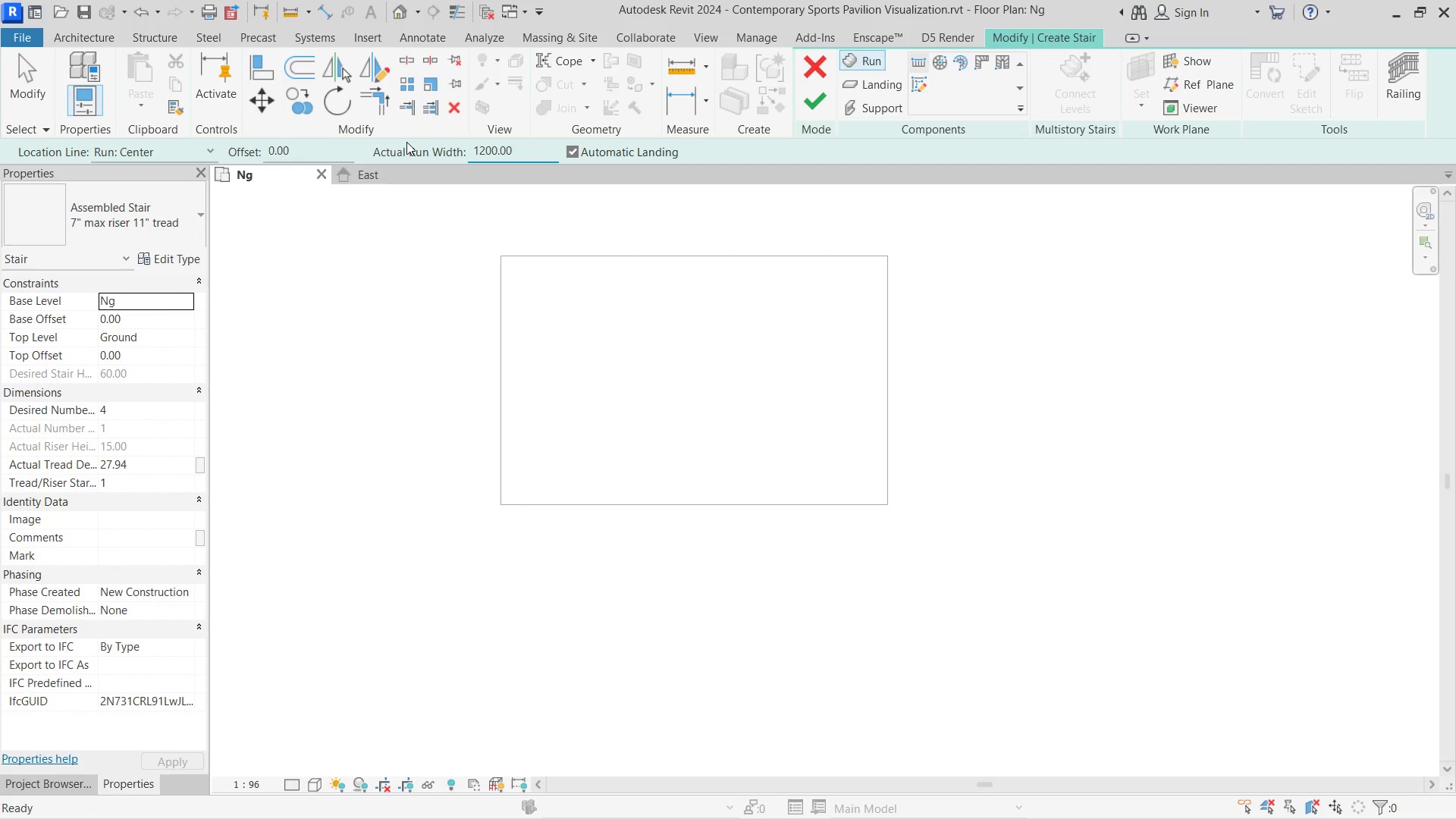 
key(ArrowRight)
 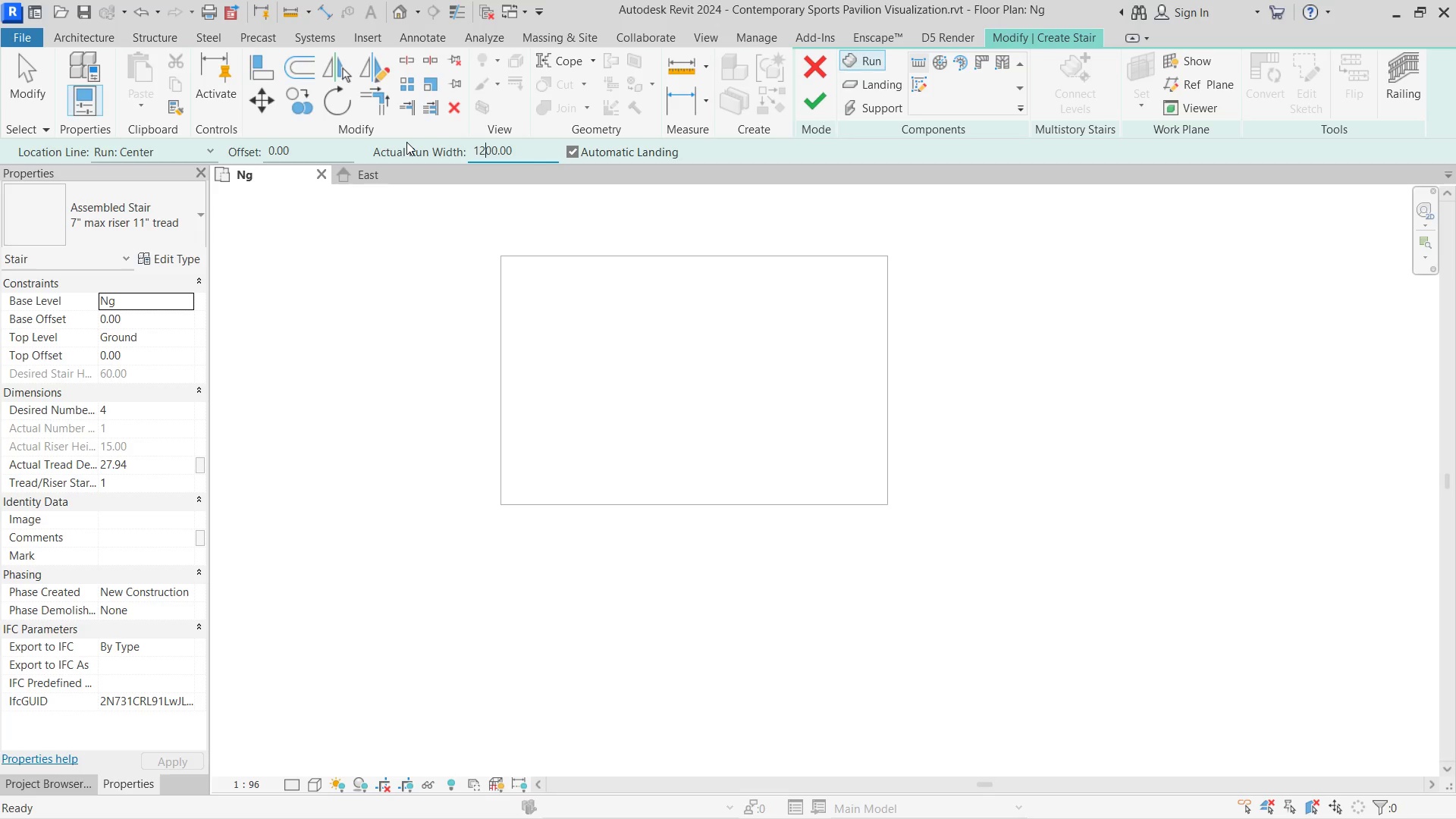 
key(ArrowRight)
 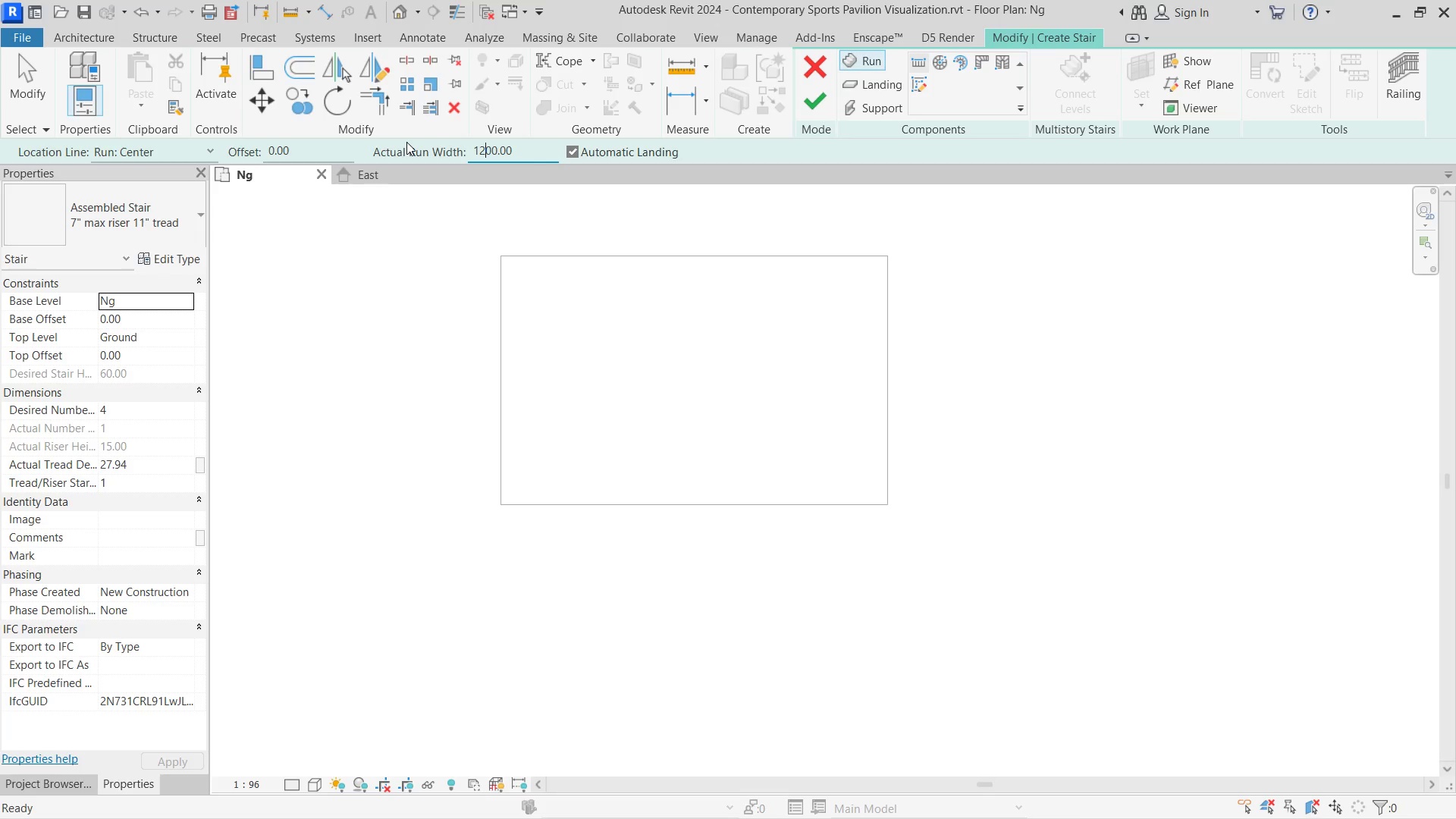 
key(ArrowRight)
 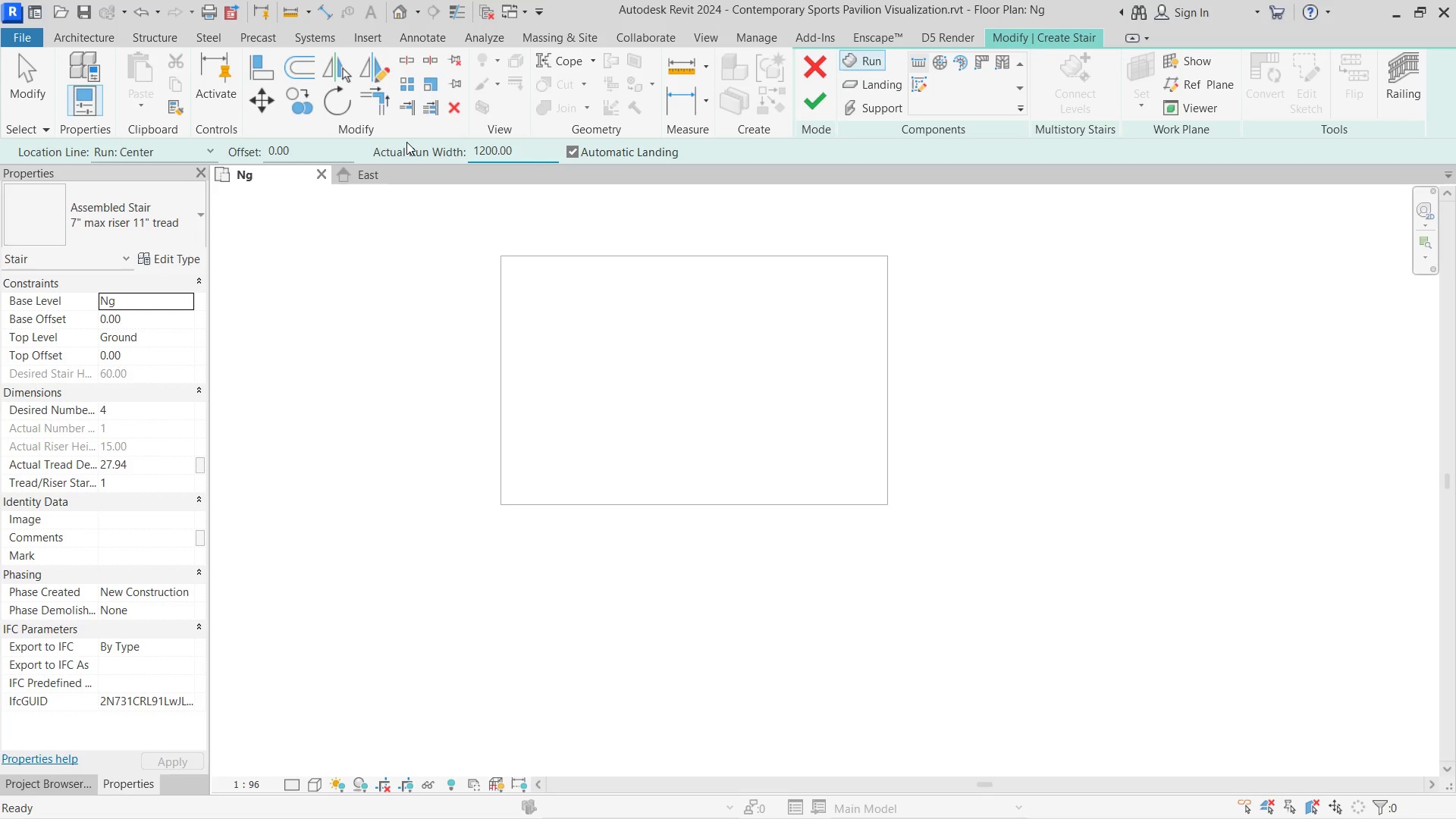 
key(Backspace)
 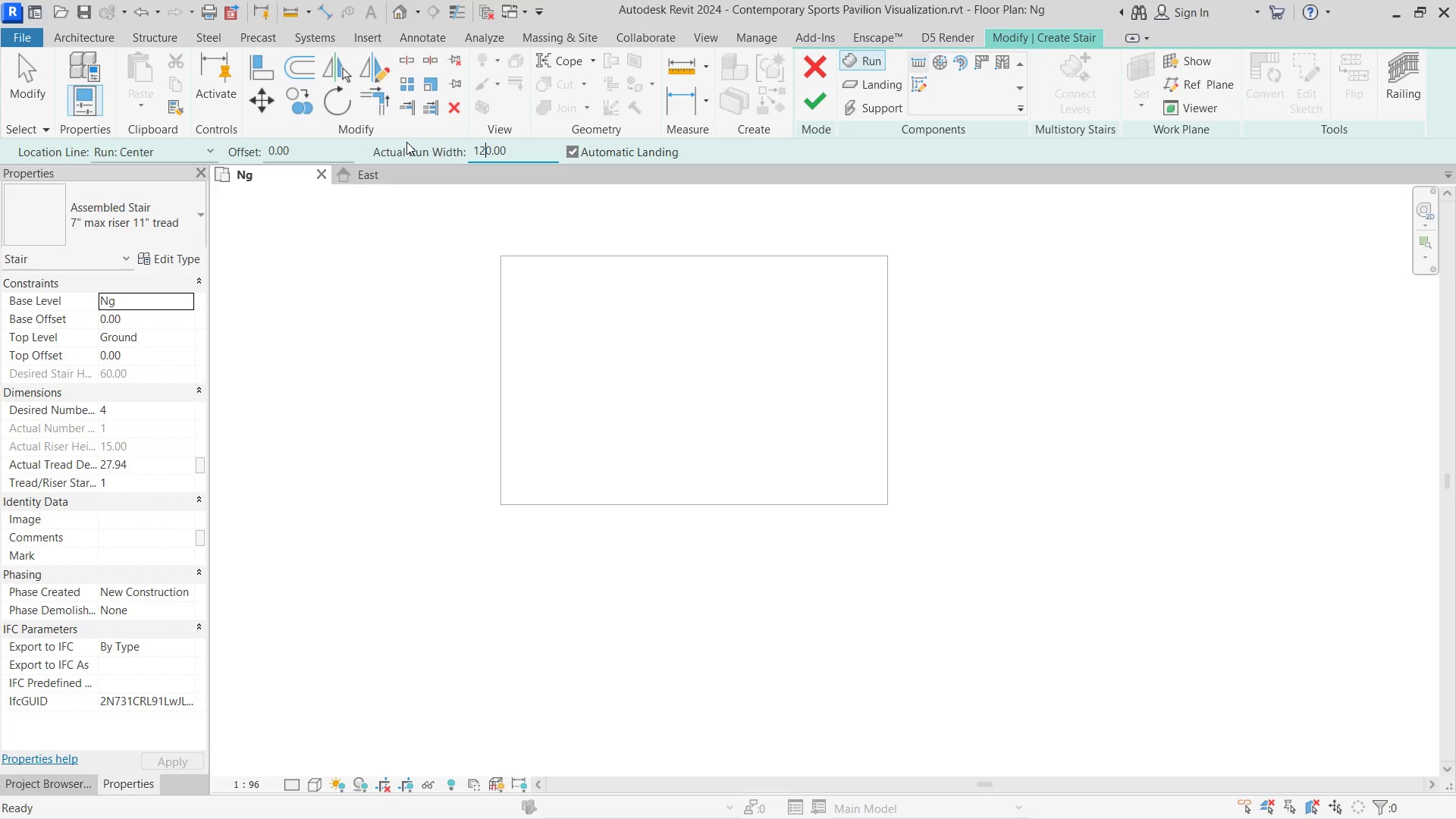 
key(NumpadEnter)
 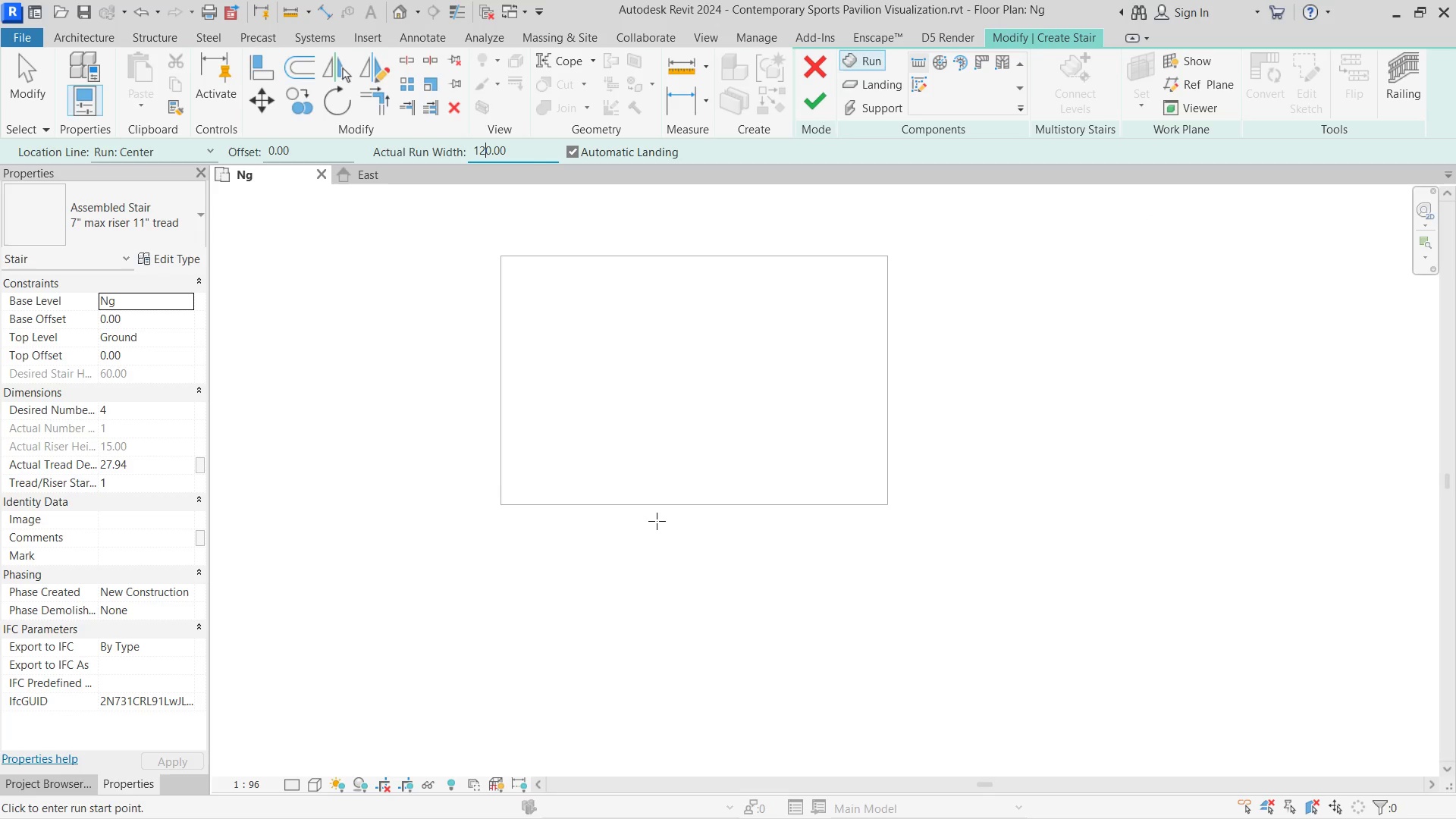 
left_click([155, 459])
 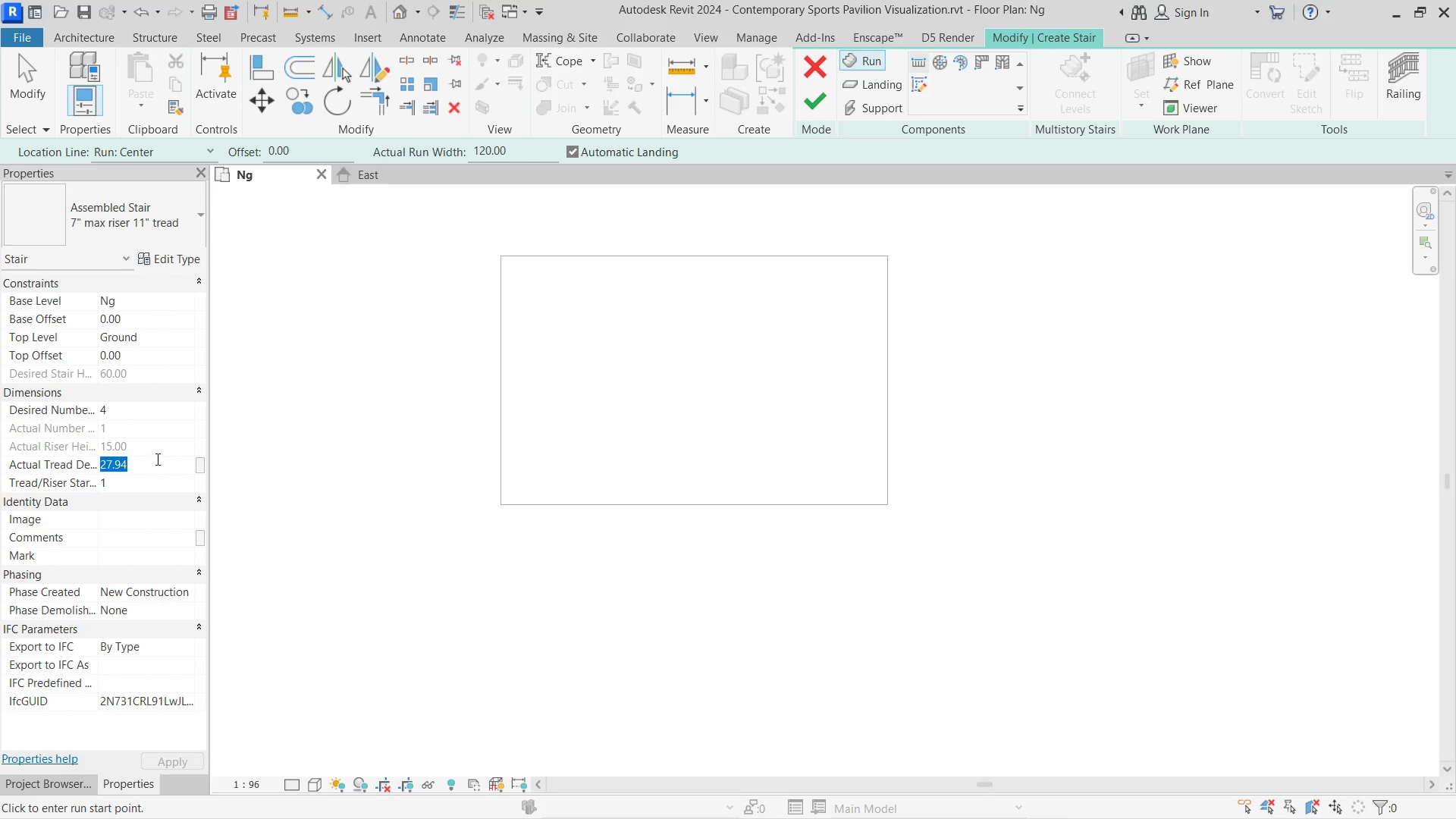 
key(Numpad3)
 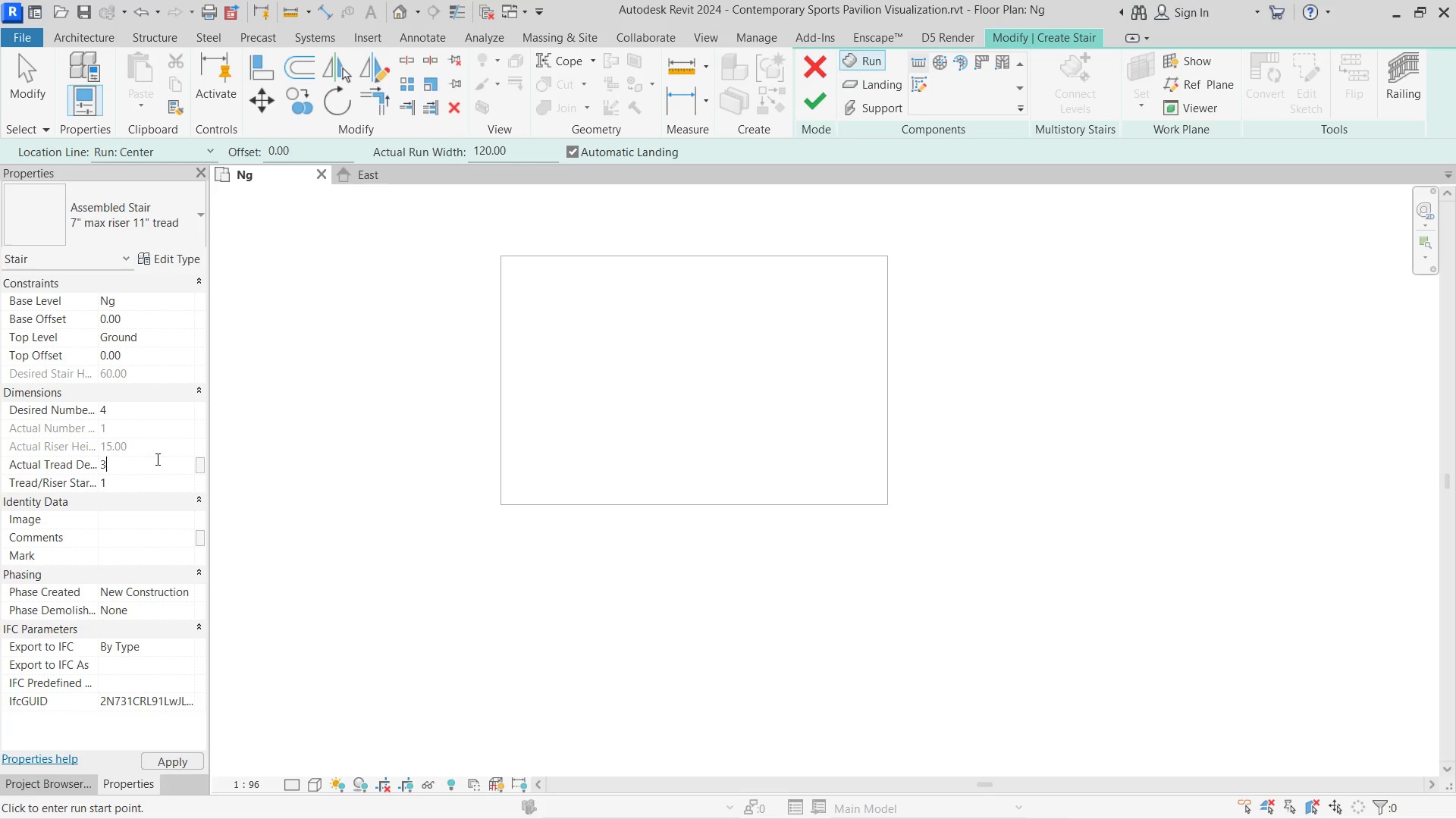 
key(Numpad0)
 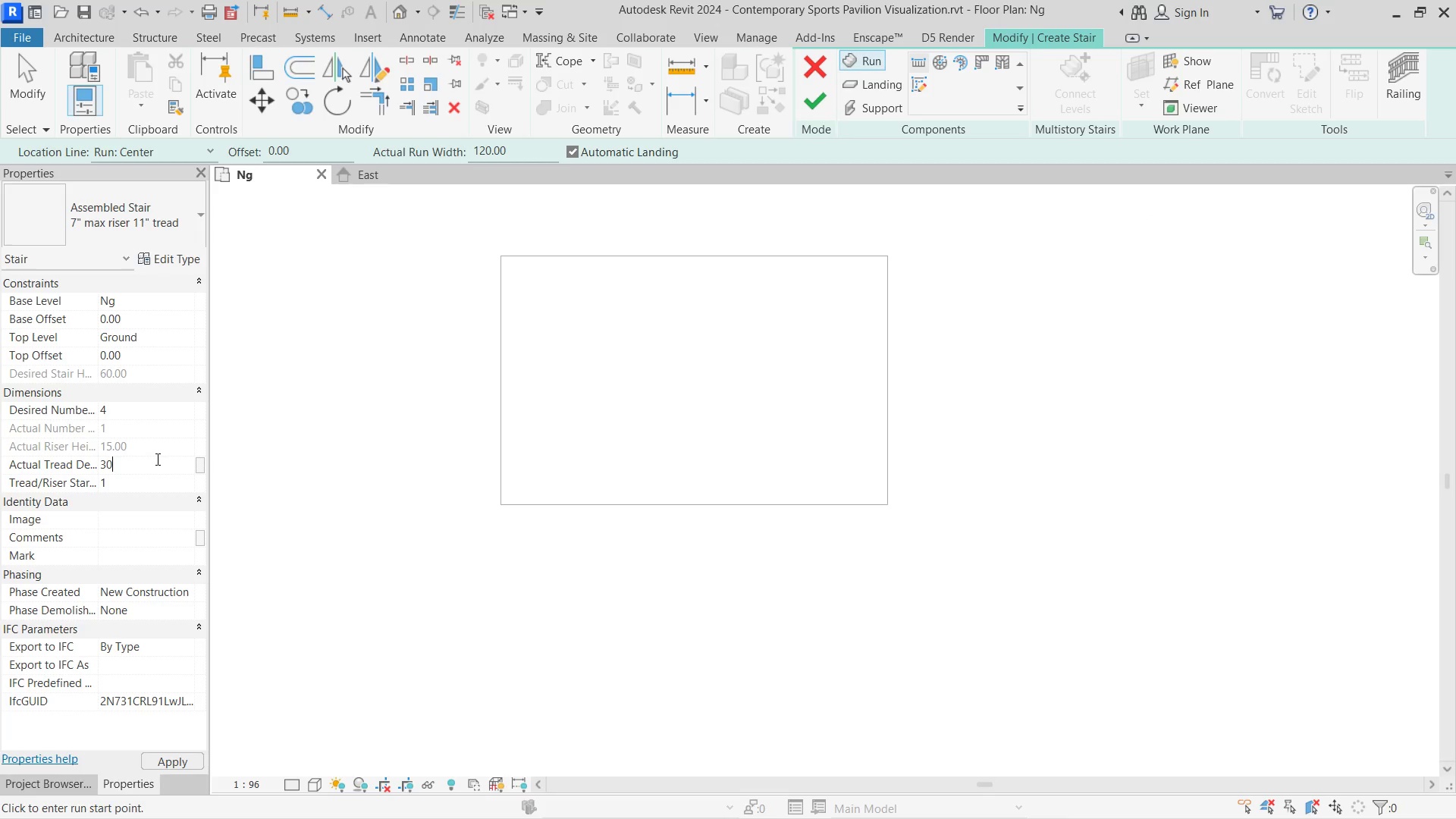 
hold_key(key=NumpadEnter, duration=7.31)
 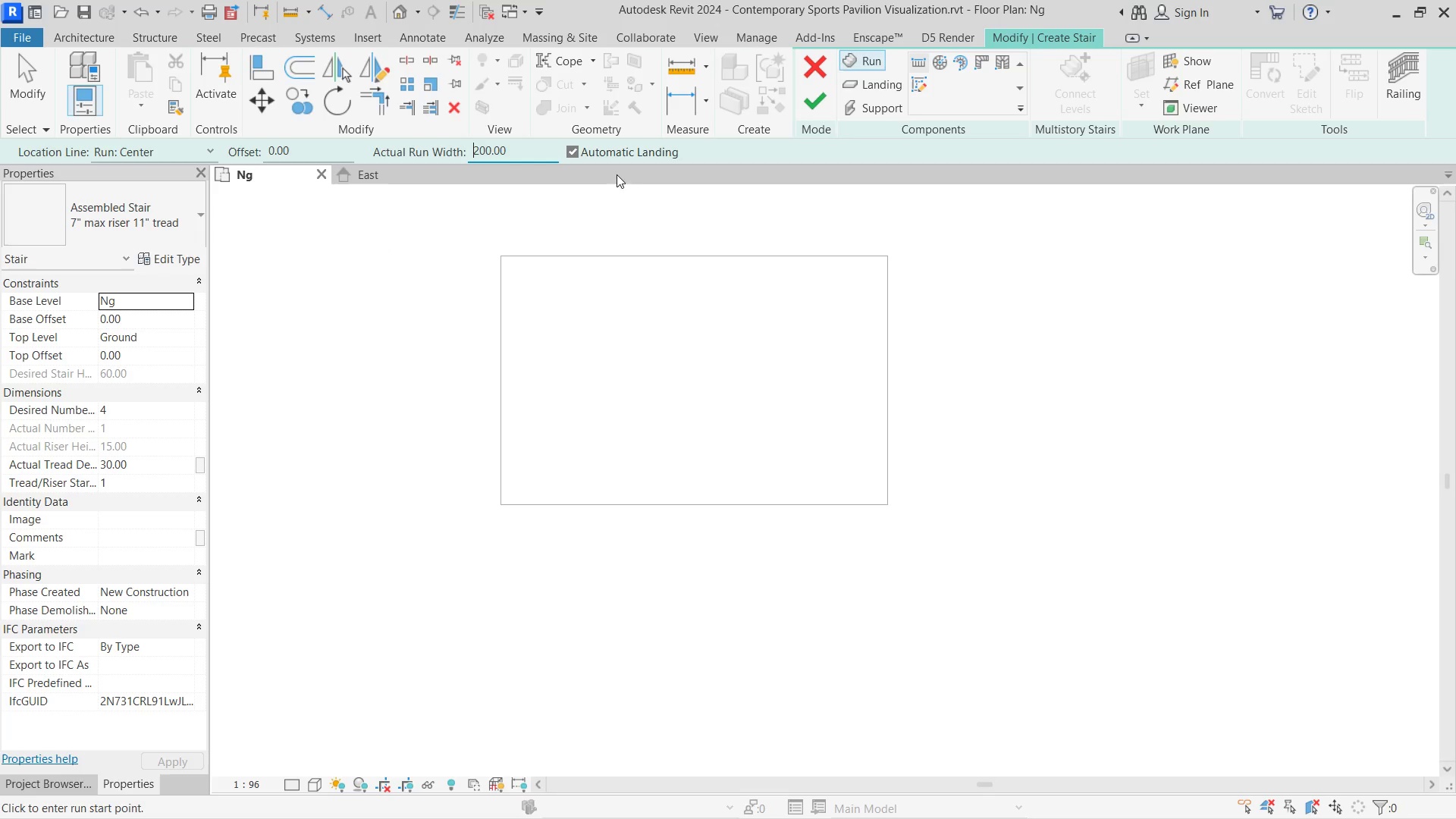 
left_click([696, 504])
 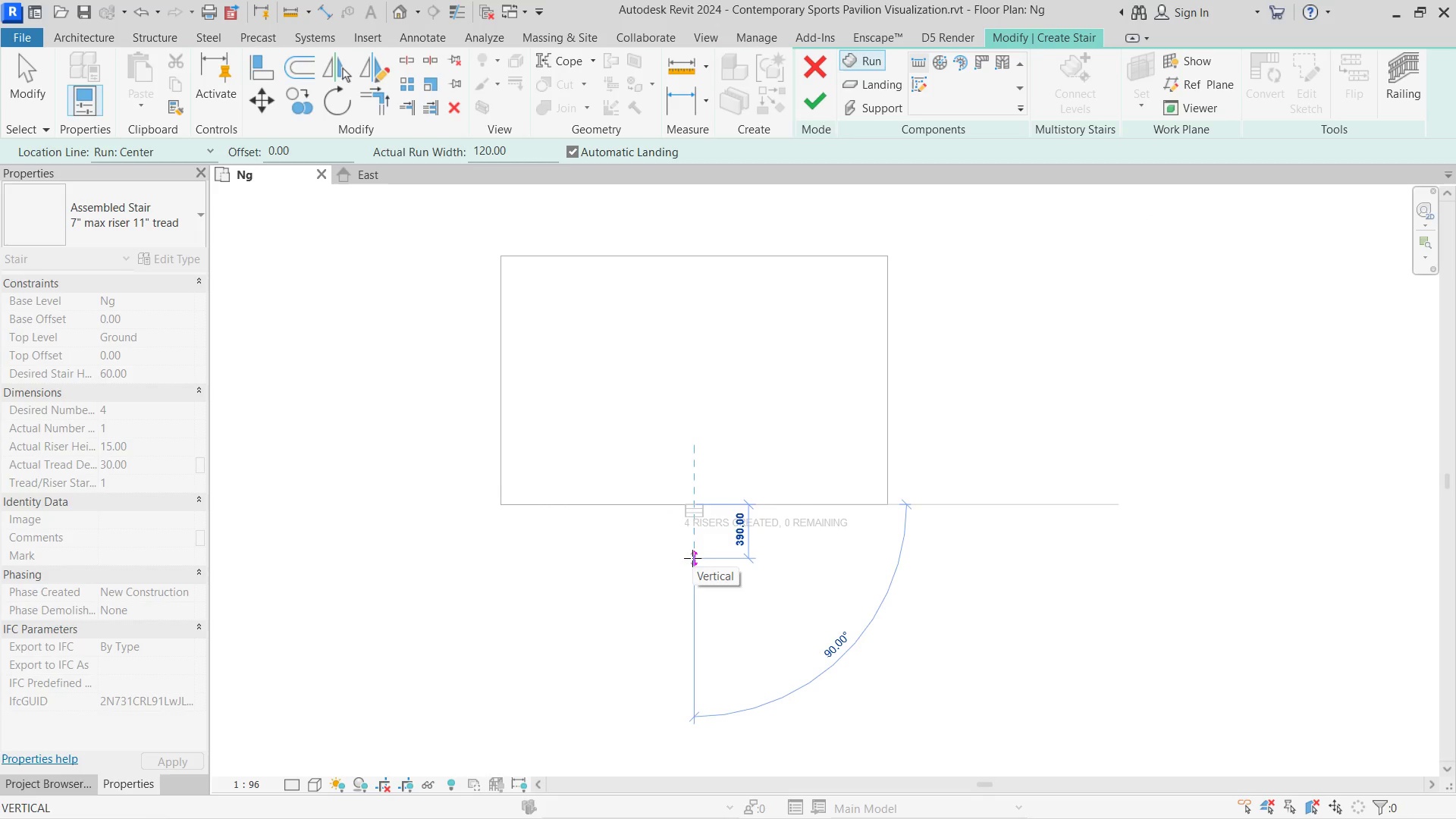 
key(Escape)
 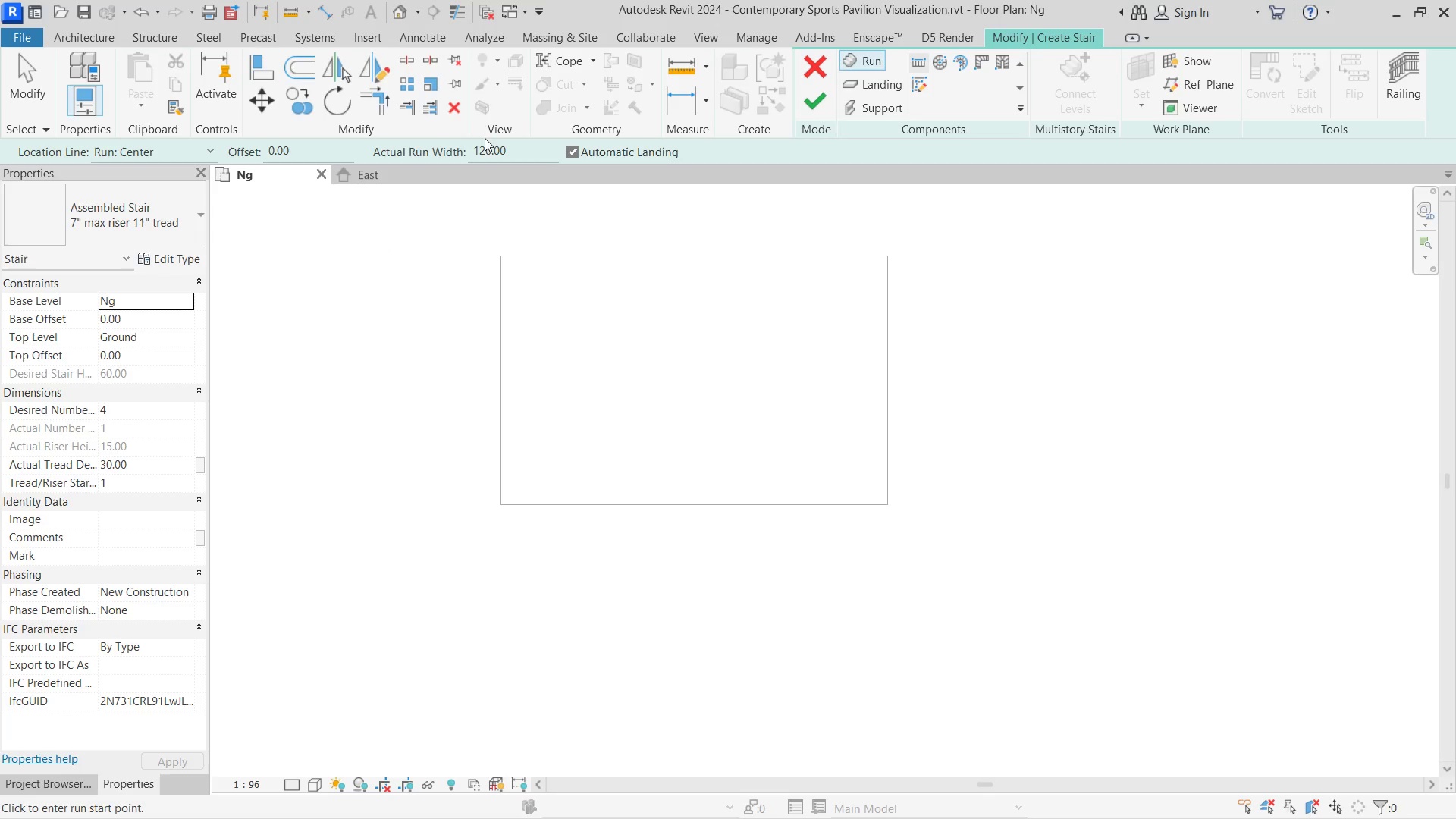 
left_click_drag(start_coordinate=[511, 152], to_coordinate=[425, 145])
 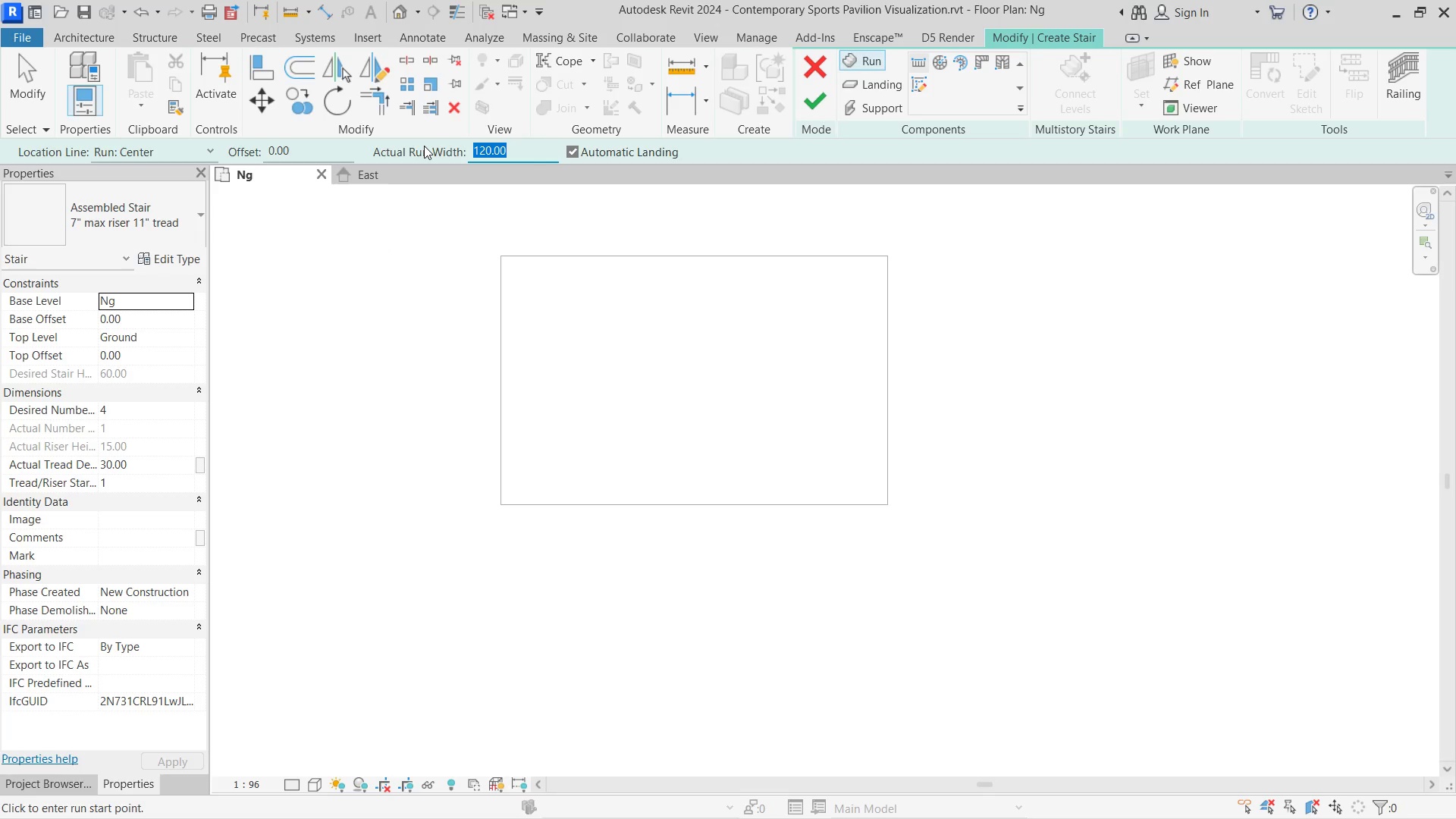 
key(Numpad2)
 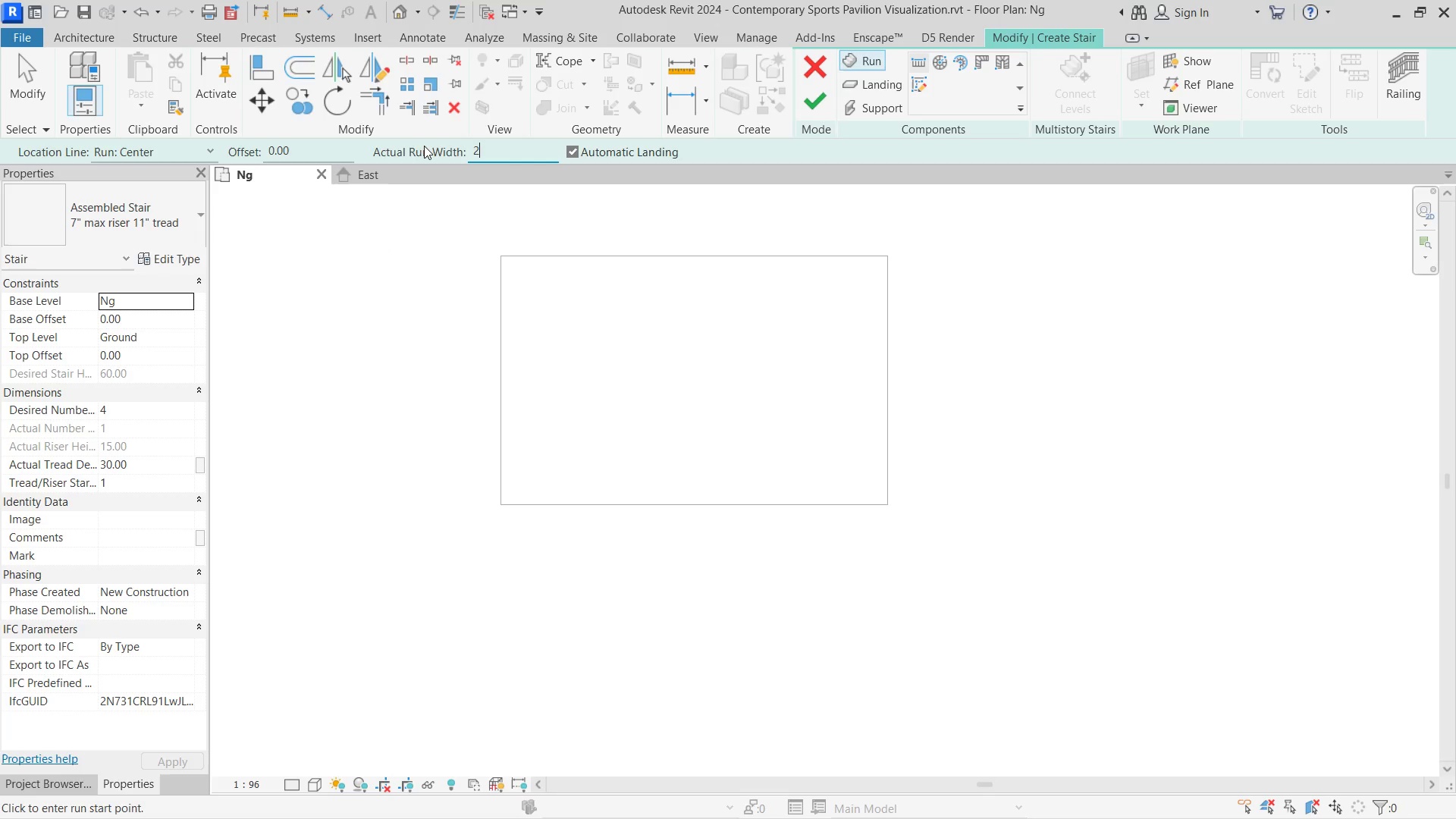 
key(Numpad0)
 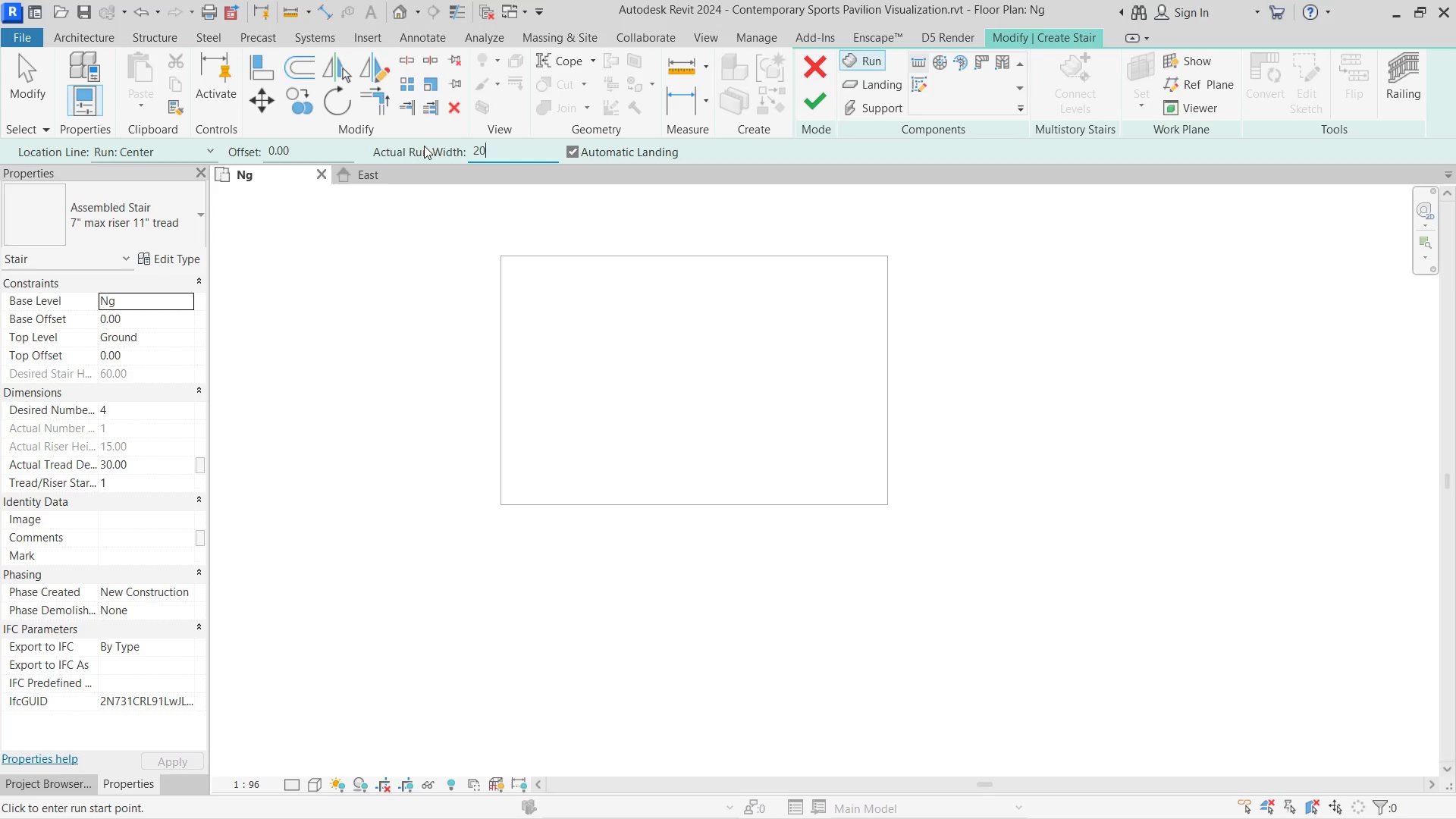 
key(Numpad0)
 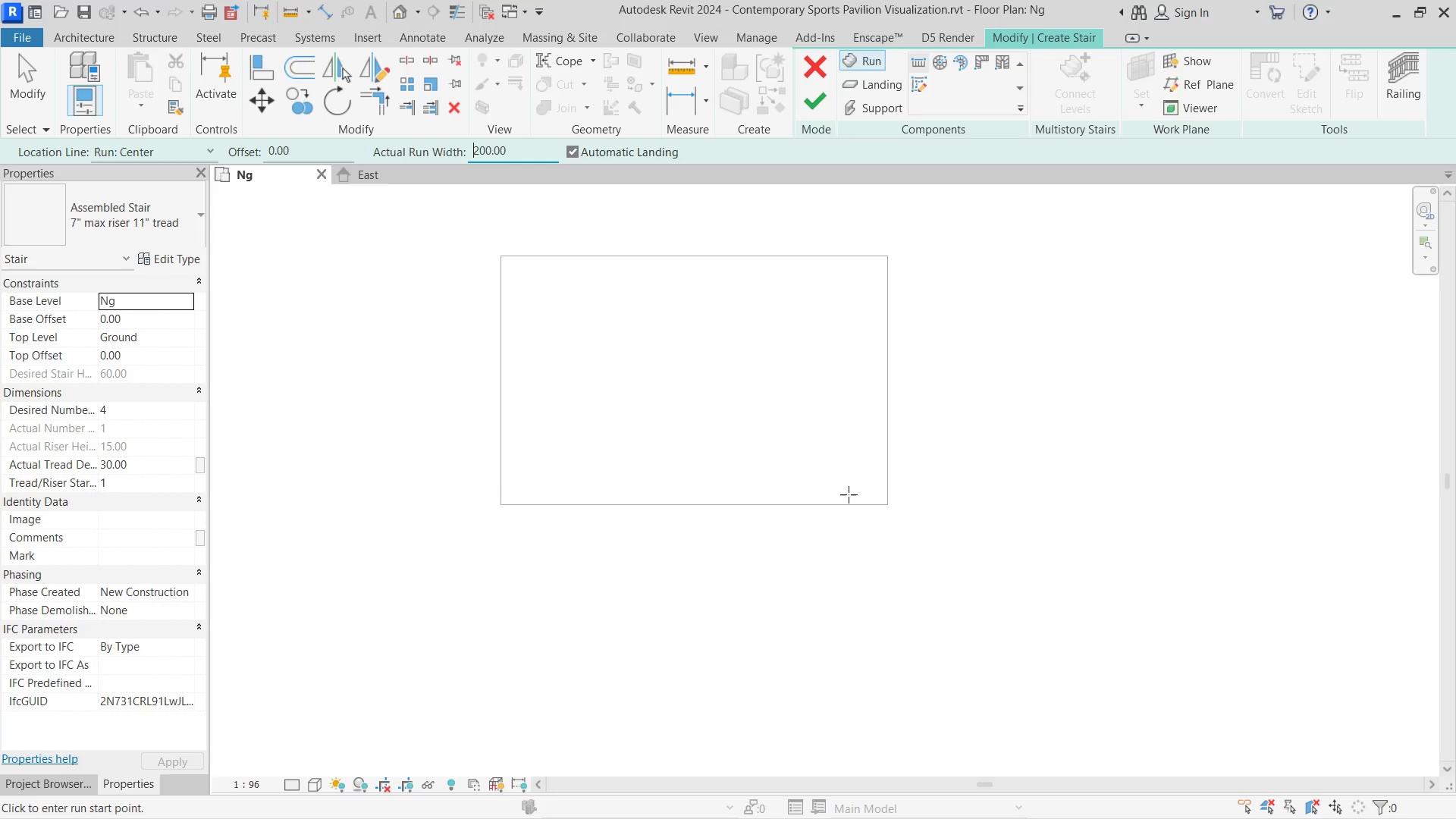 
left_click([861, 500])
 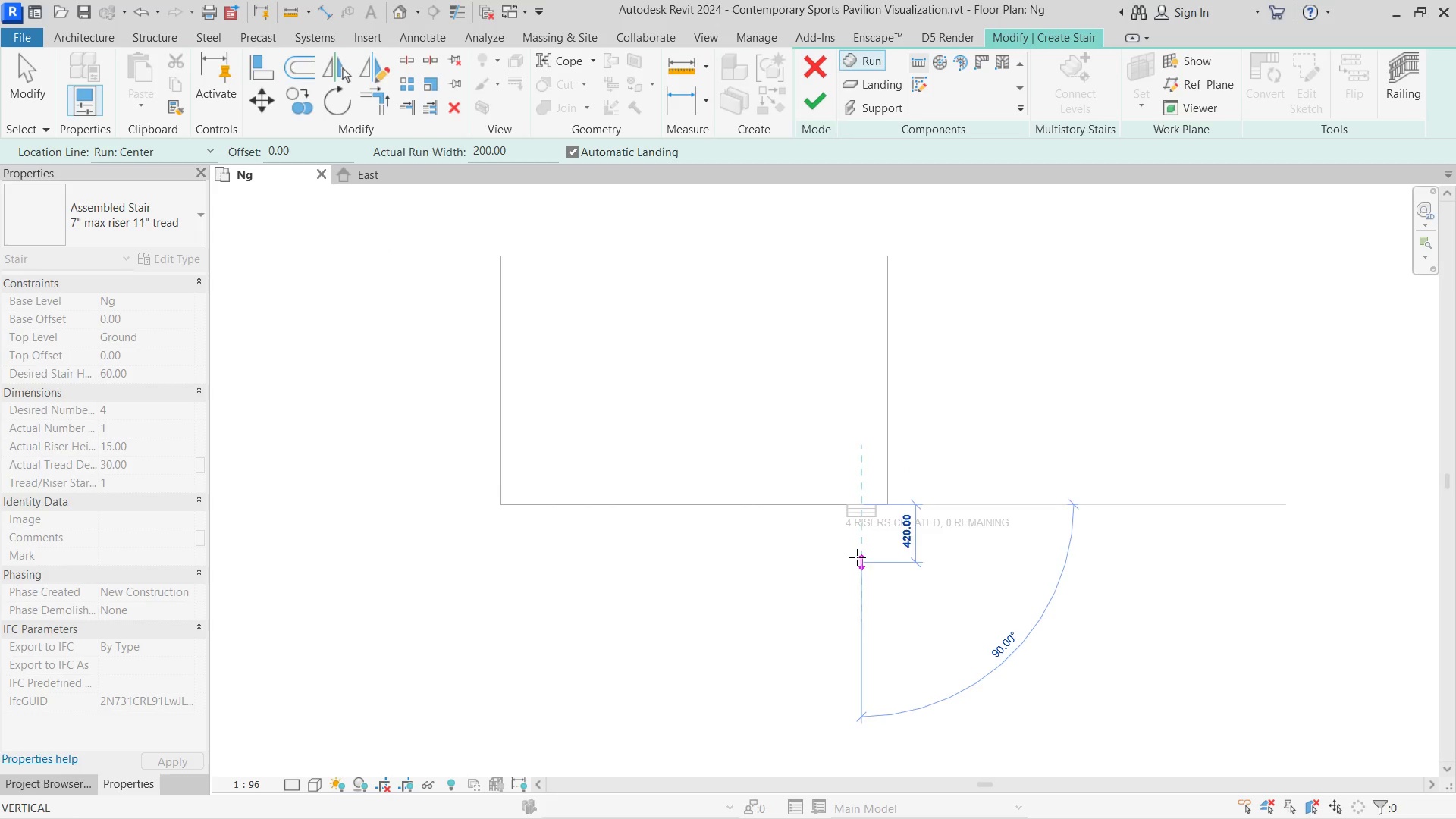 
key(Escape)
 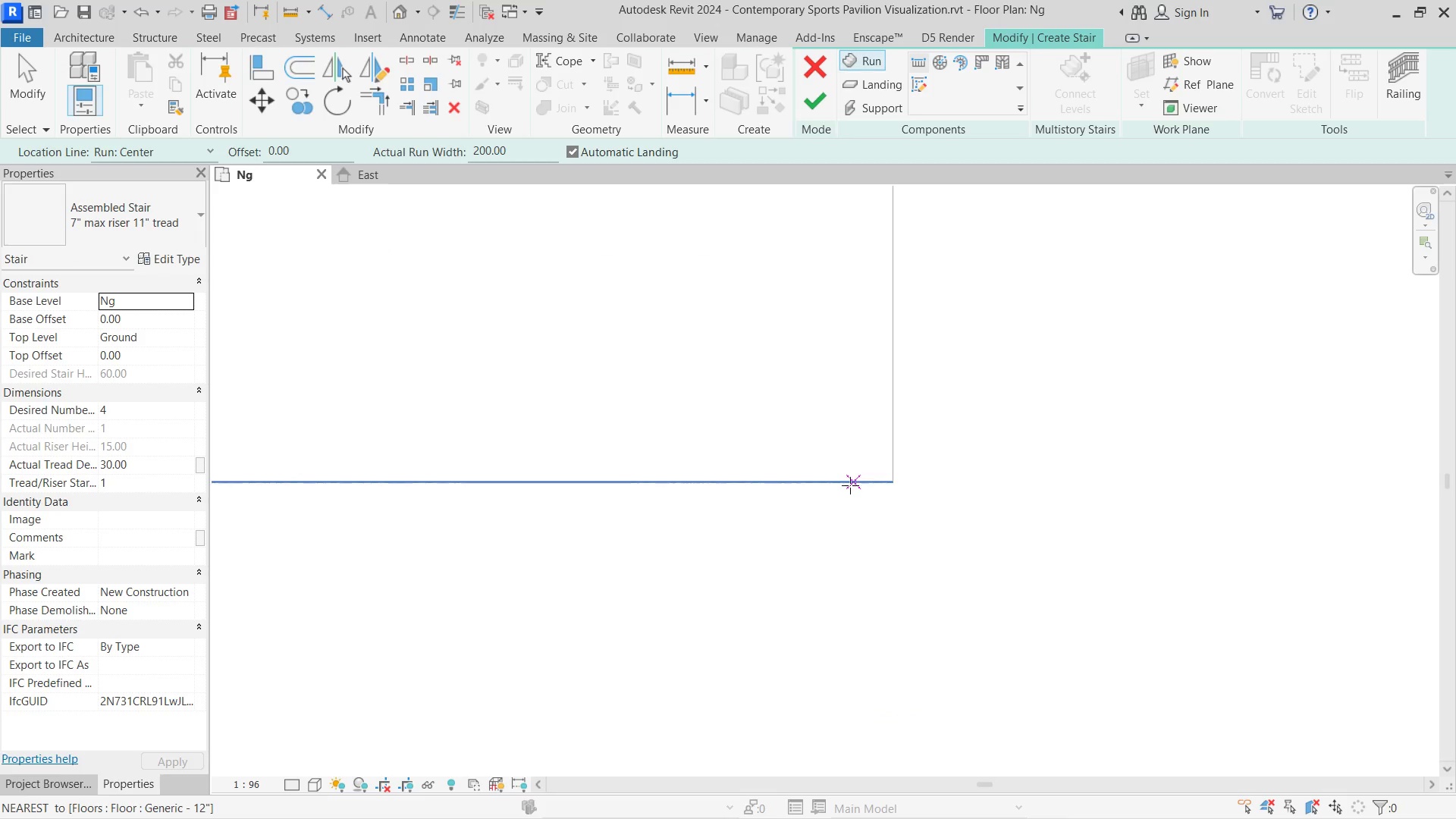 
scroll: coordinate [883, 526], scroll_direction: up, amount: 5.0
 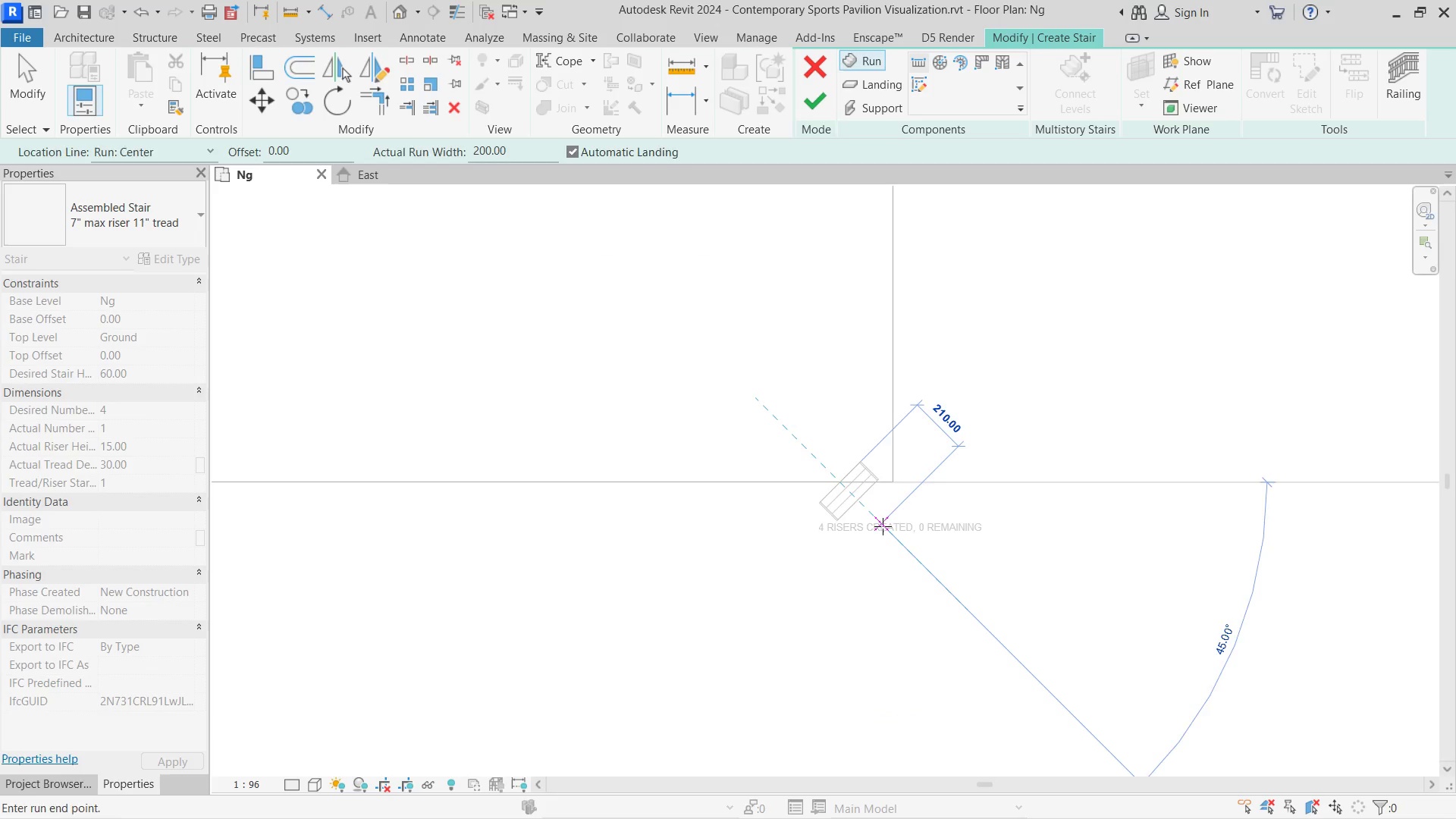 
left_click([845, 485])
 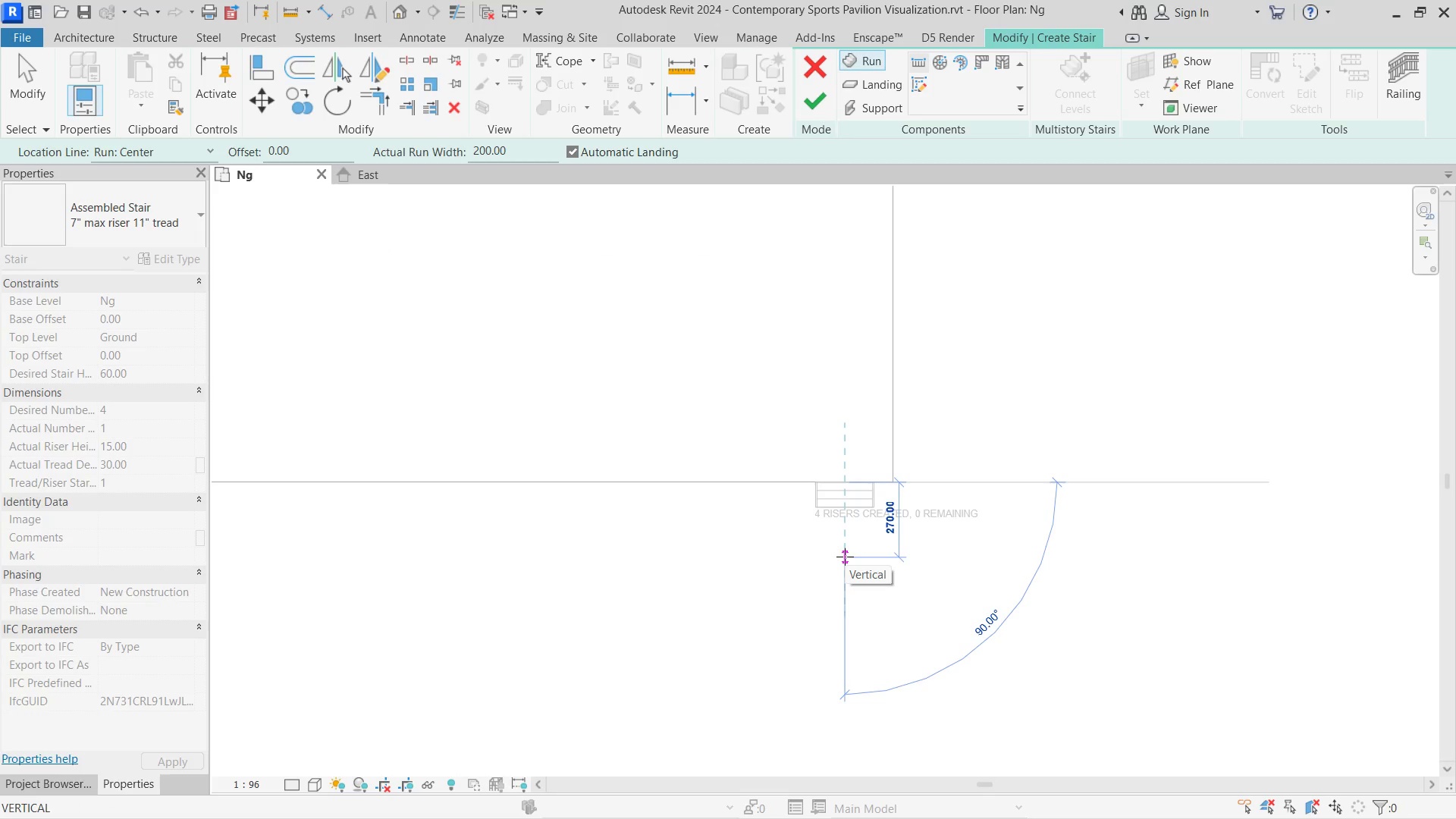 
key(Escape)
 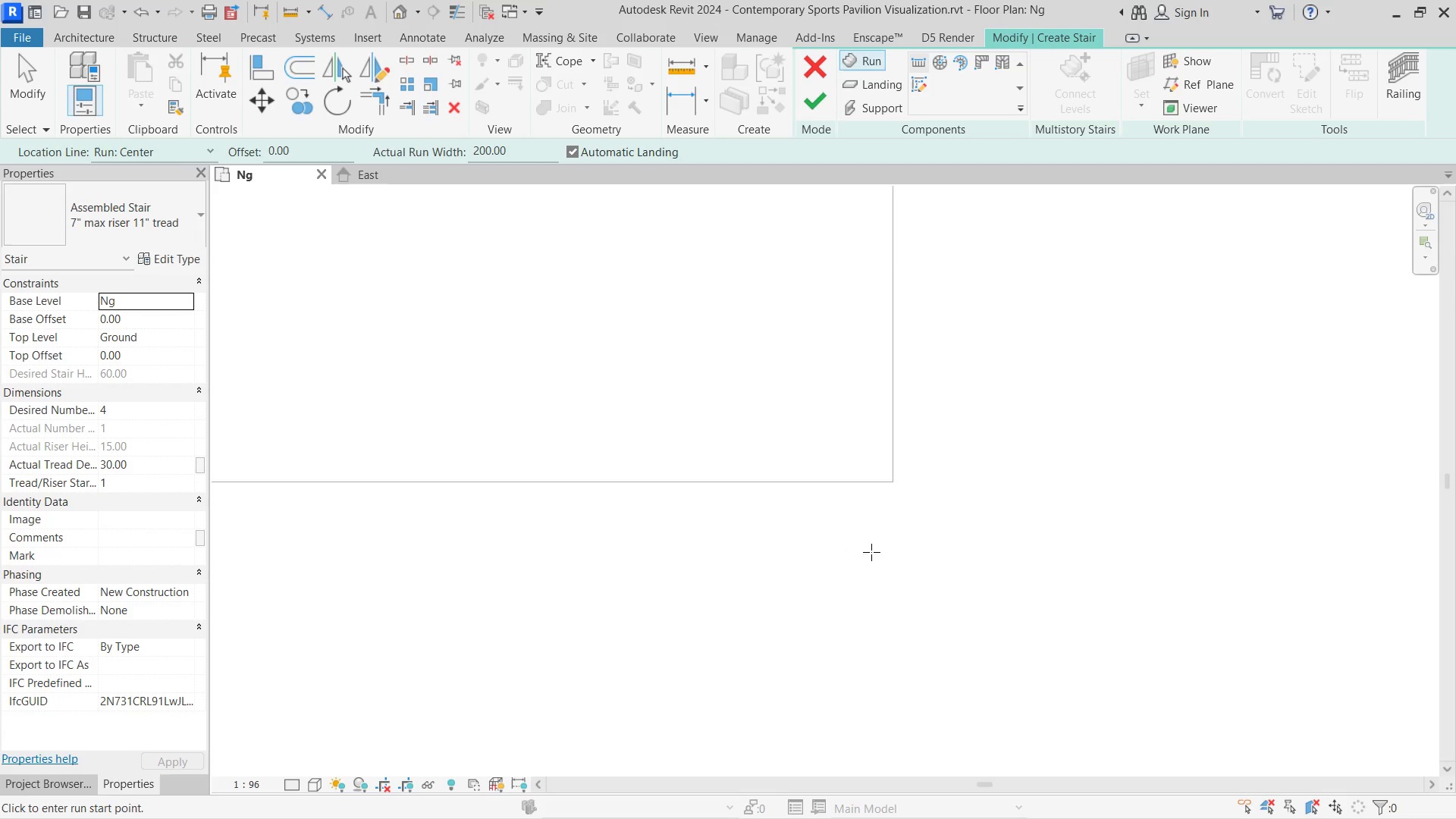 
scroll: coordinate [888, 548], scroll_direction: down, amount: 7.0
 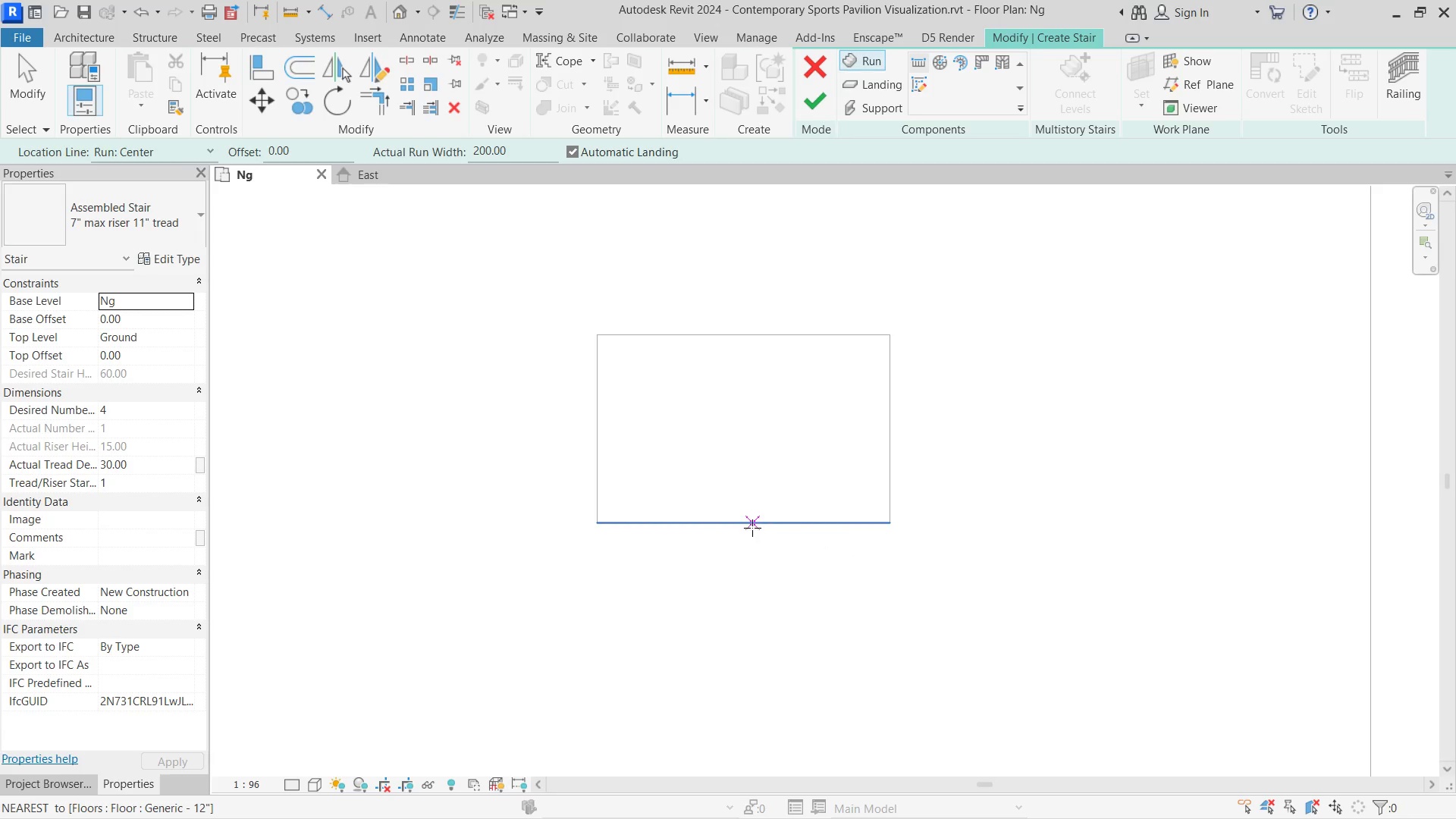 
scroll: coordinate [742, 526], scroll_direction: up, amount: 4.0
 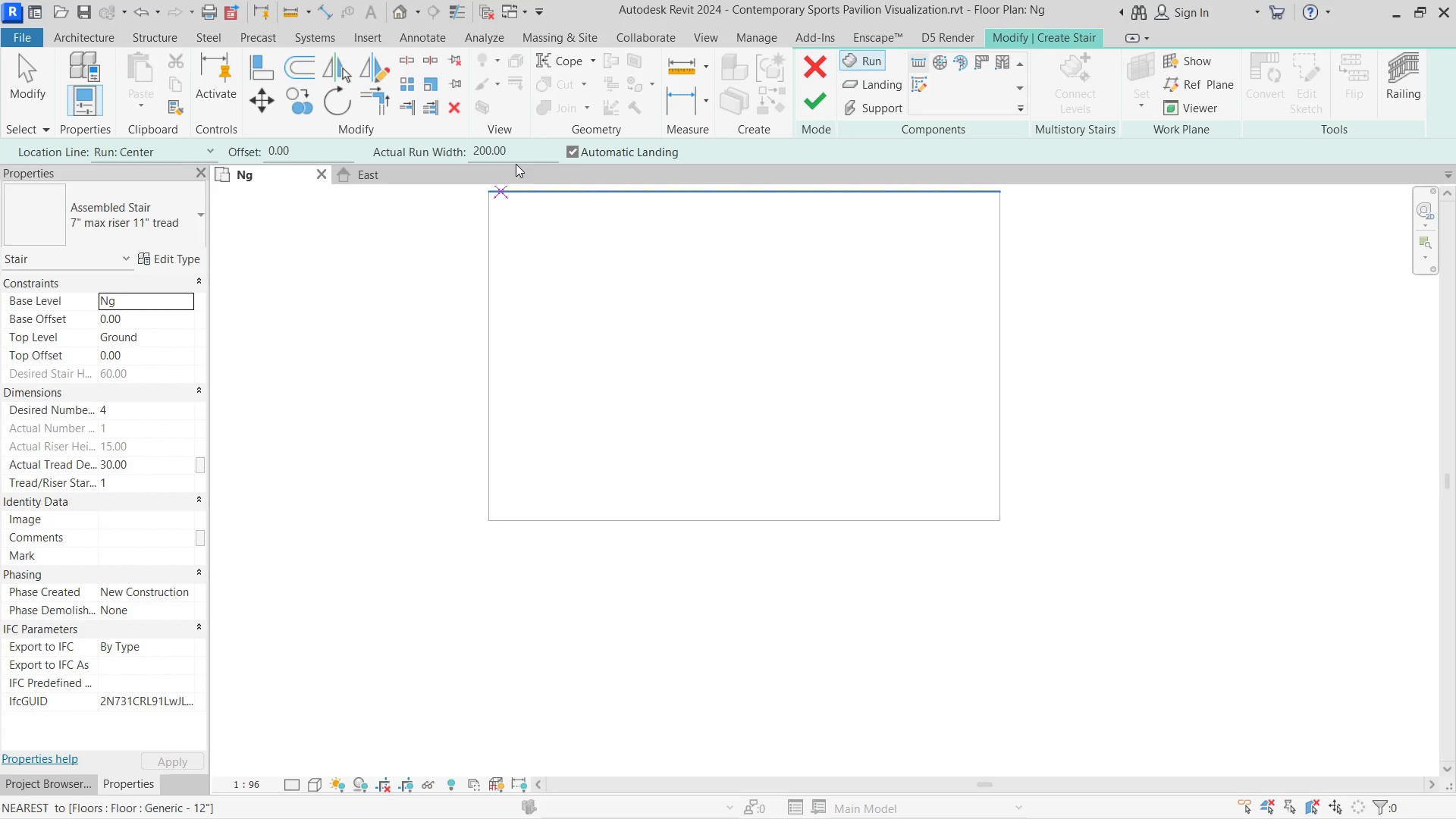 
left_click_drag(start_coordinate=[519, 146], to_coordinate=[448, 141])
 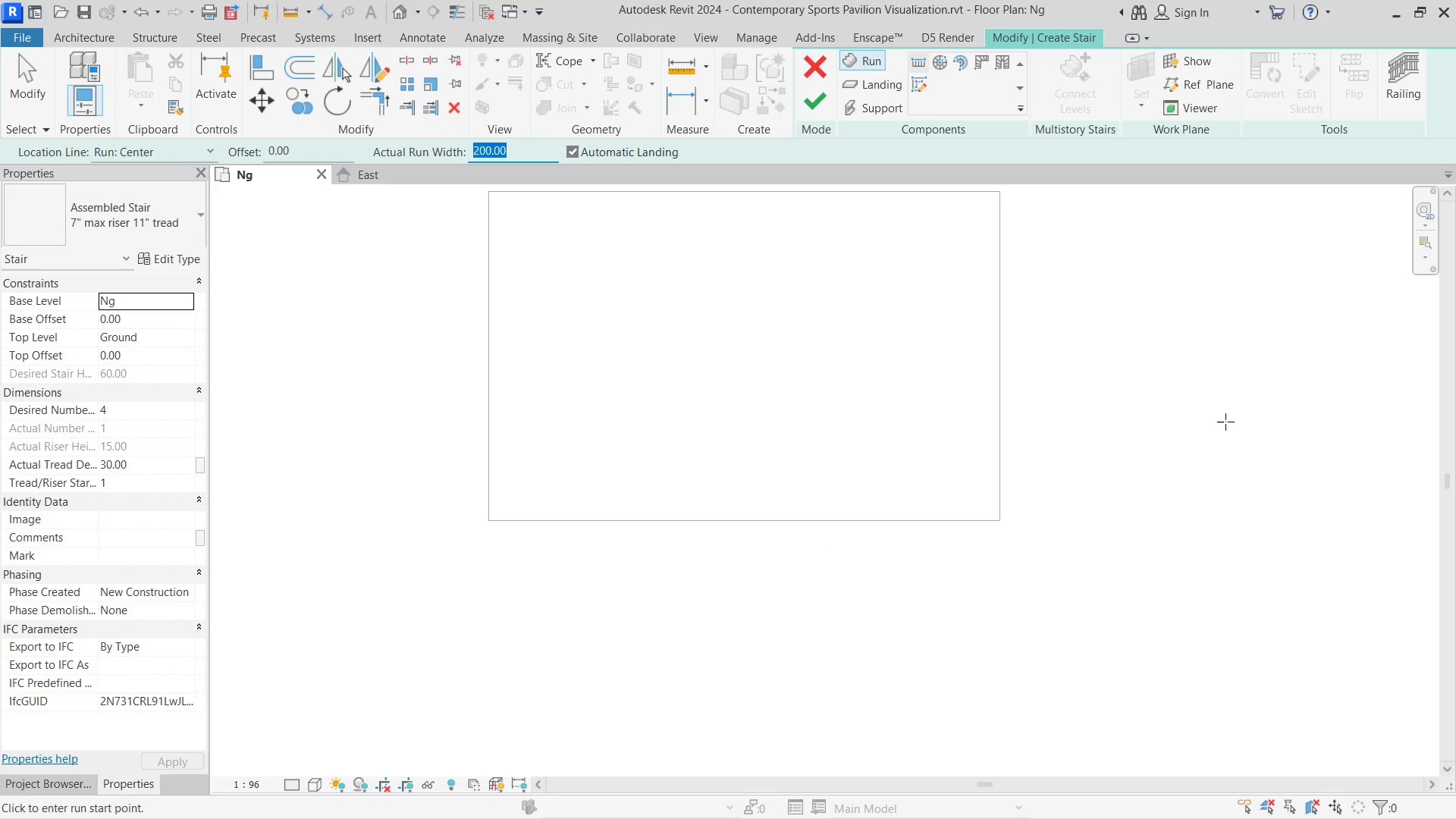 
key(Escape)
 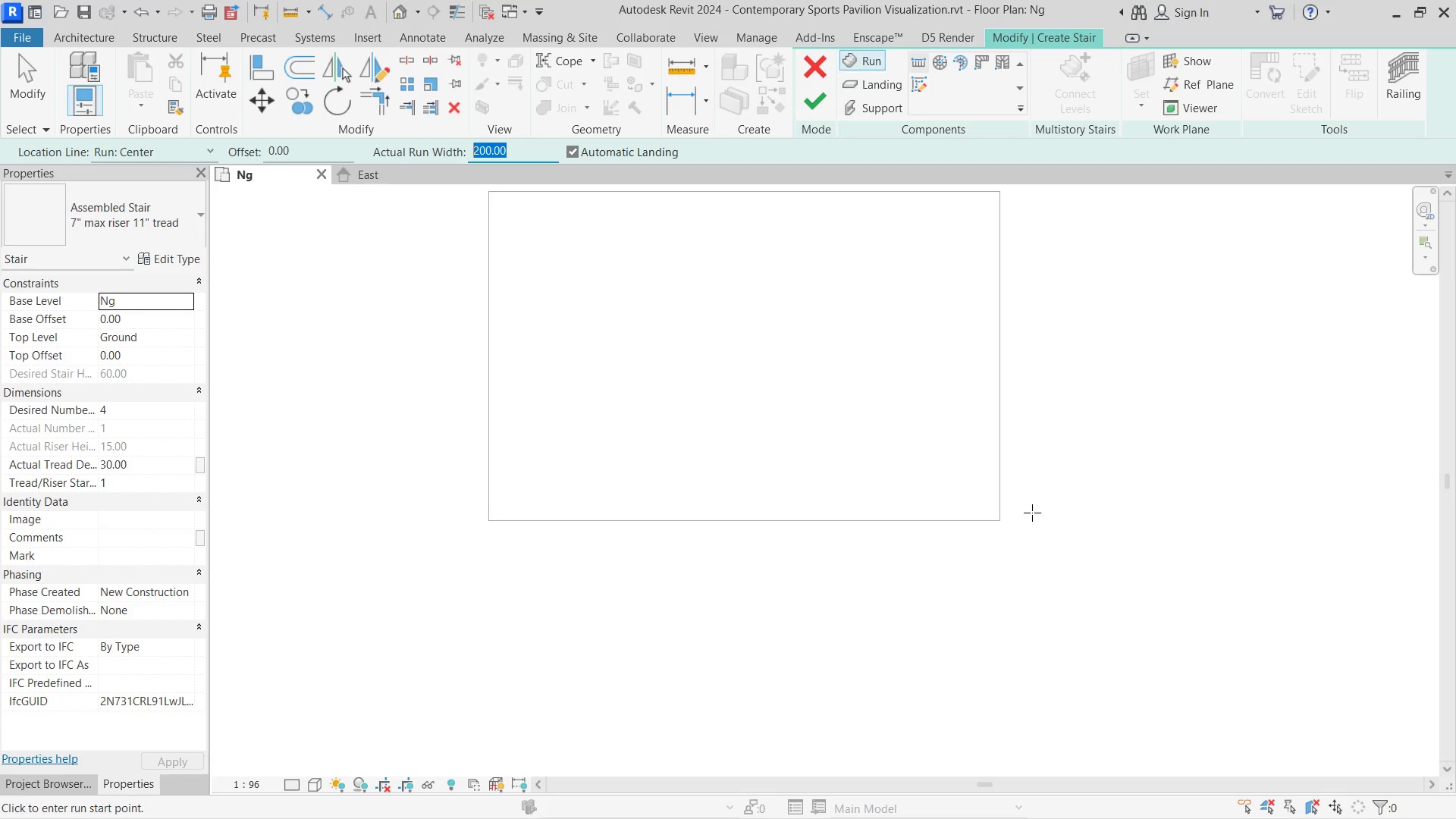 
scroll: coordinate [986, 513], scroll_direction: none, amount: 0.0
 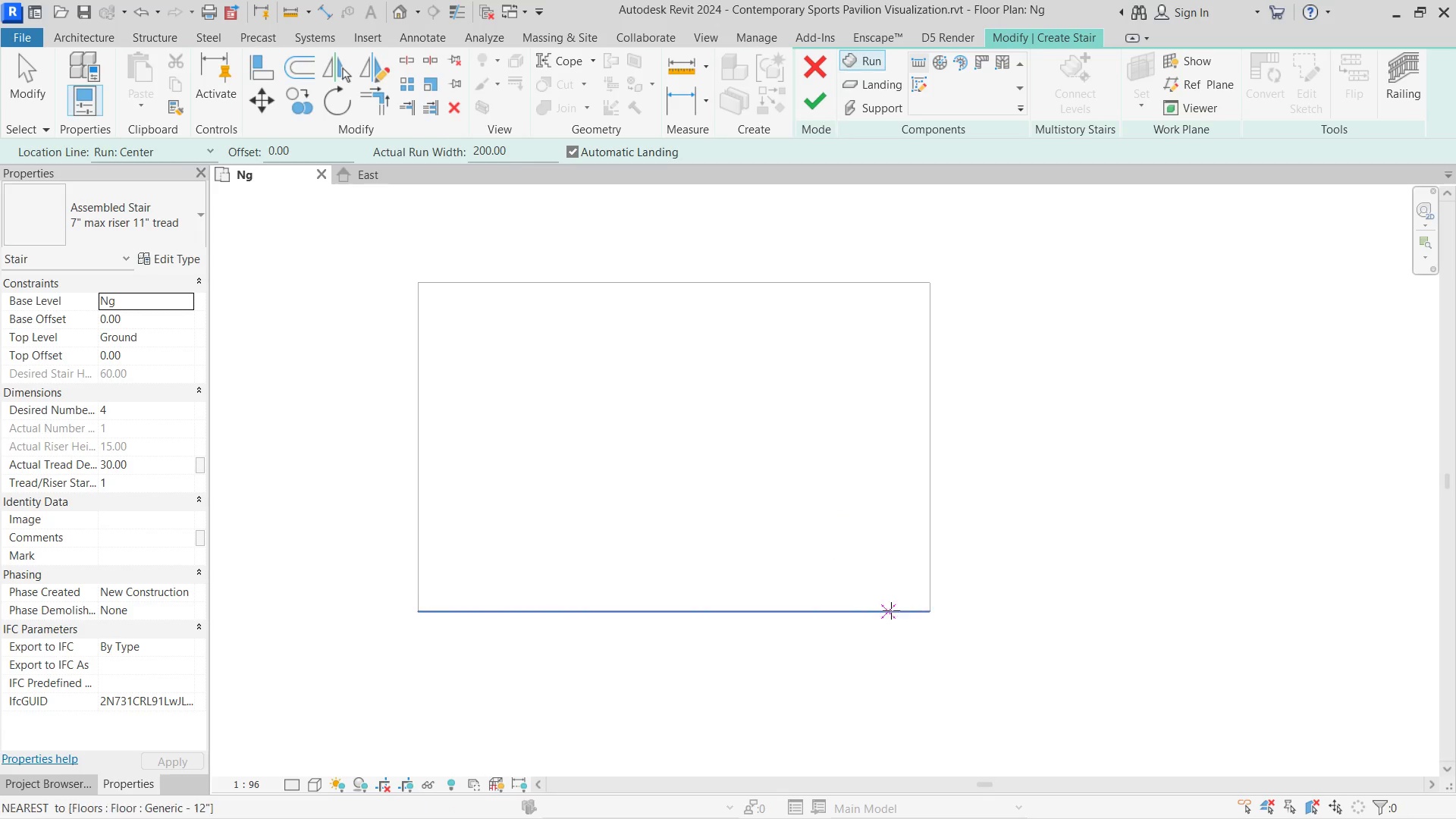 
scroll: coordinate [866, 607], scroll_direction: up, amount: 2.0
 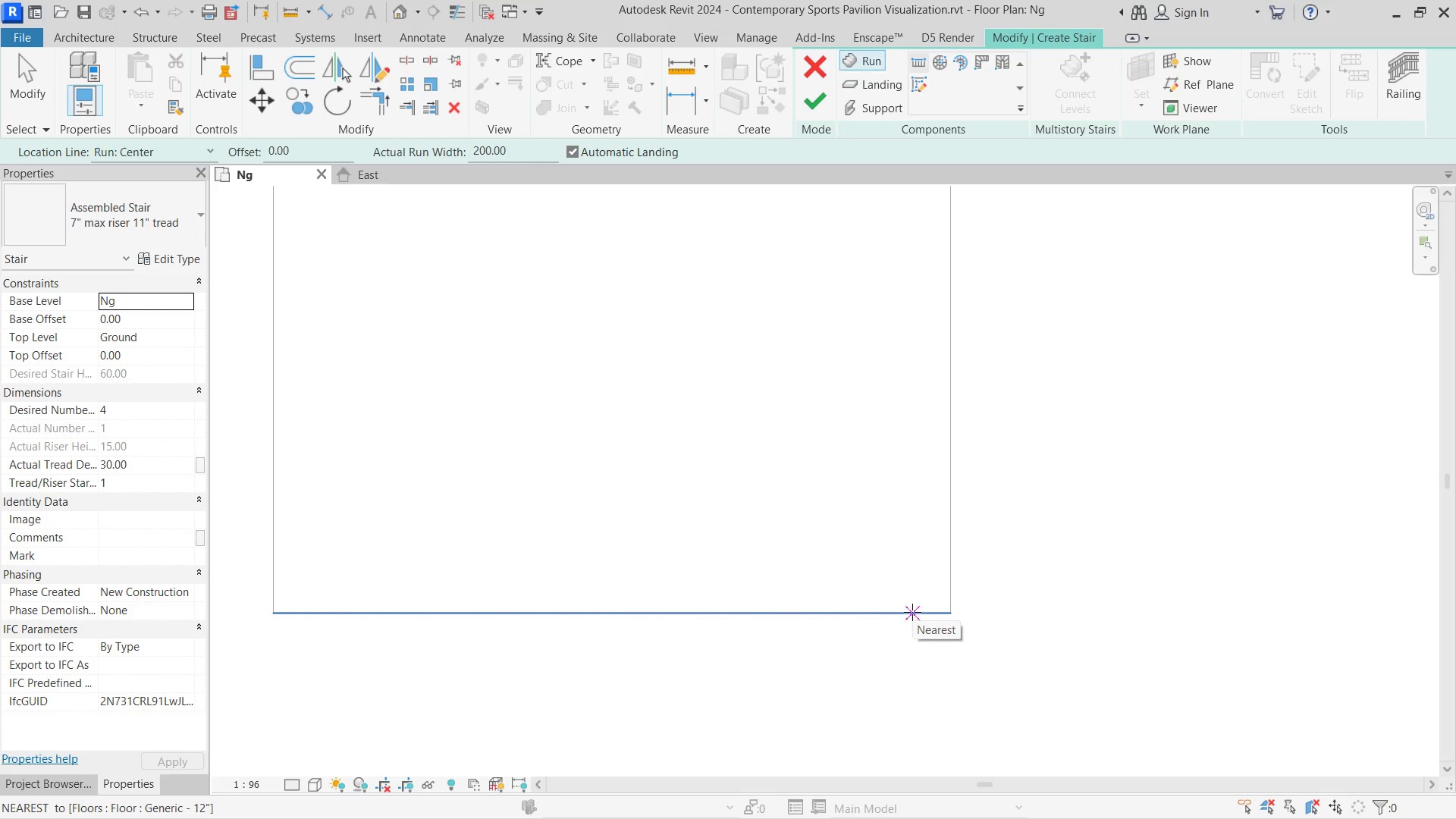 
wait(7.15)
 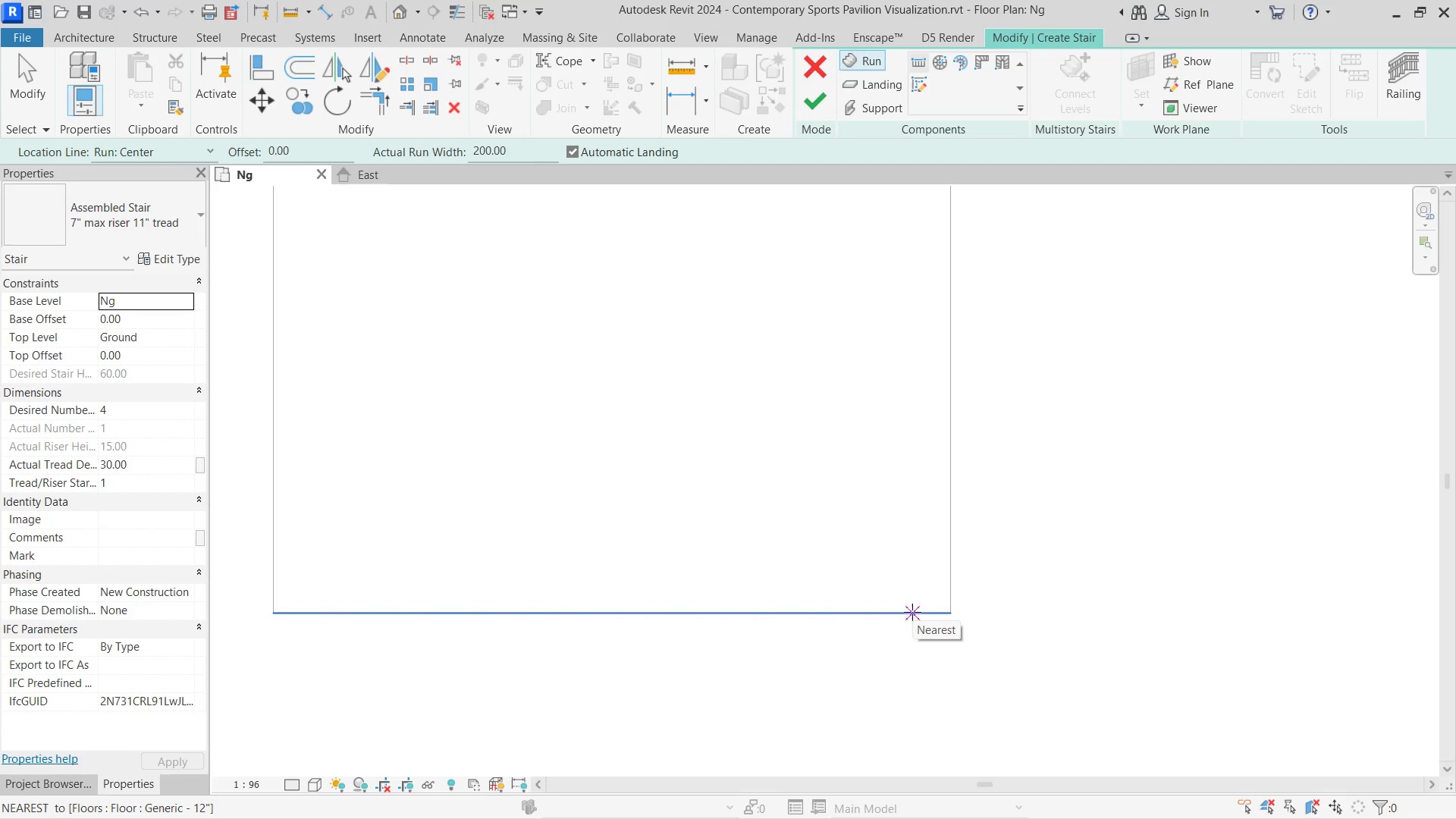 
left_click([911, 621])
 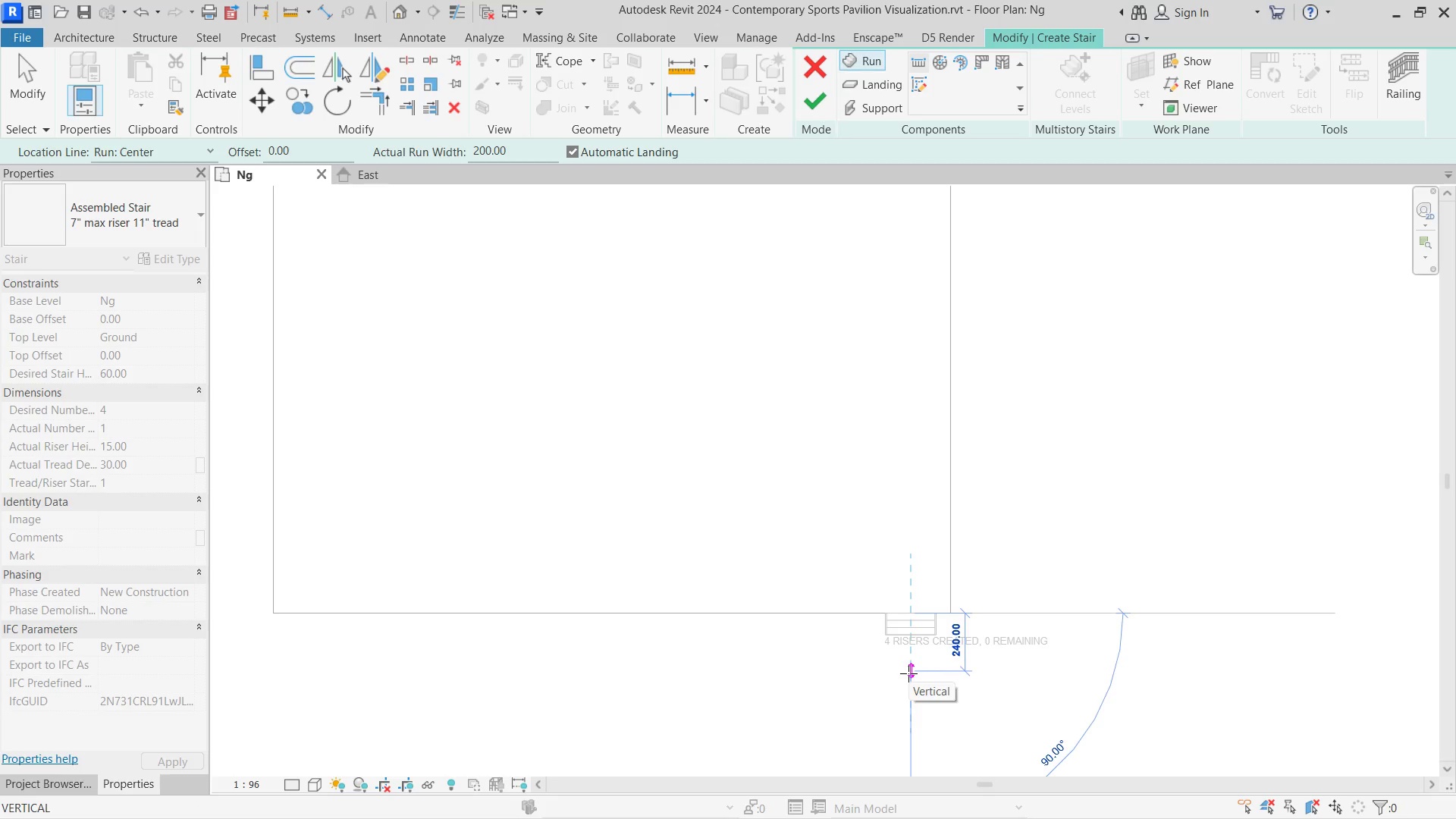 
left_click([908, 673])
 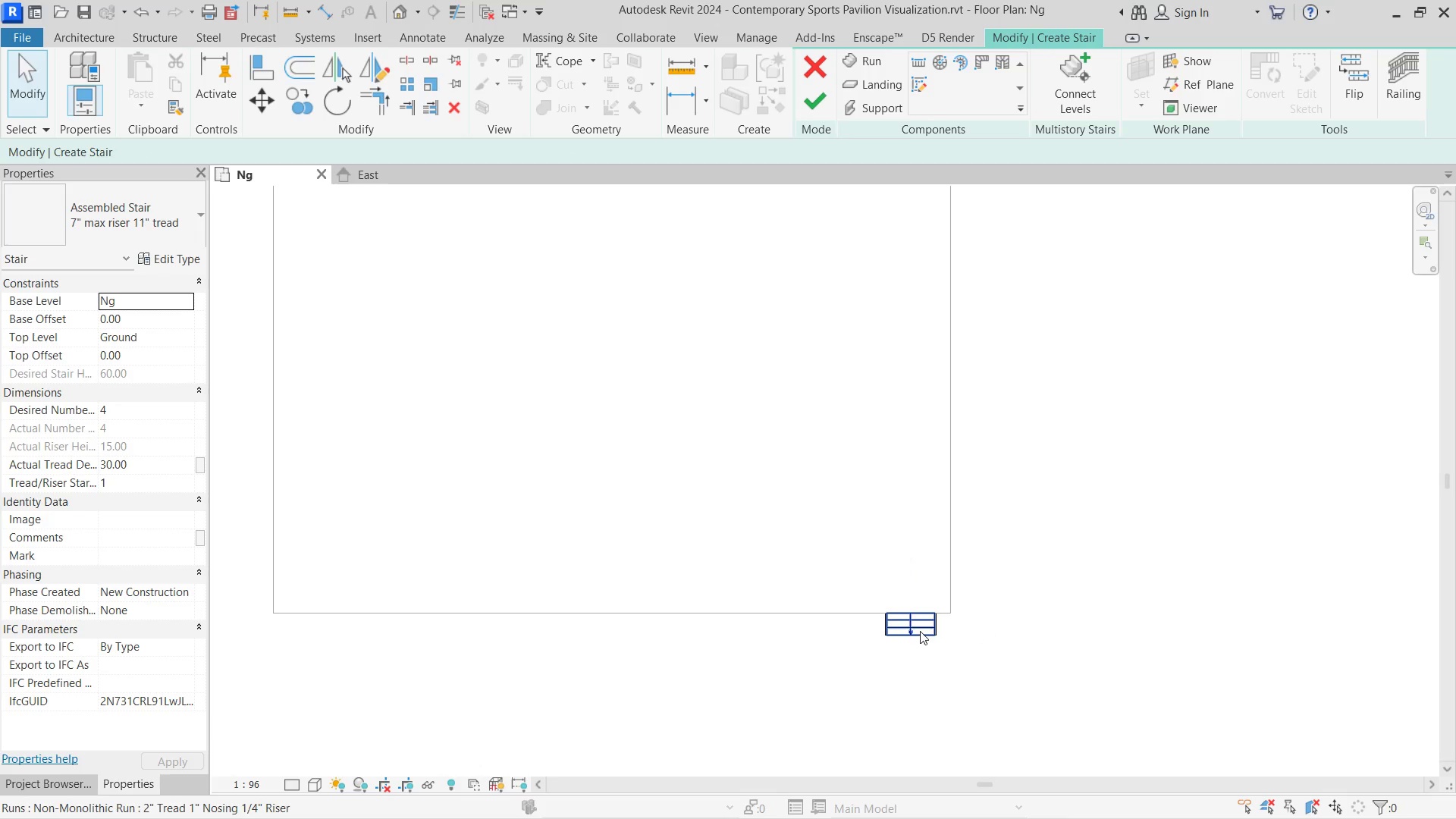 
left_click([920, 631])
 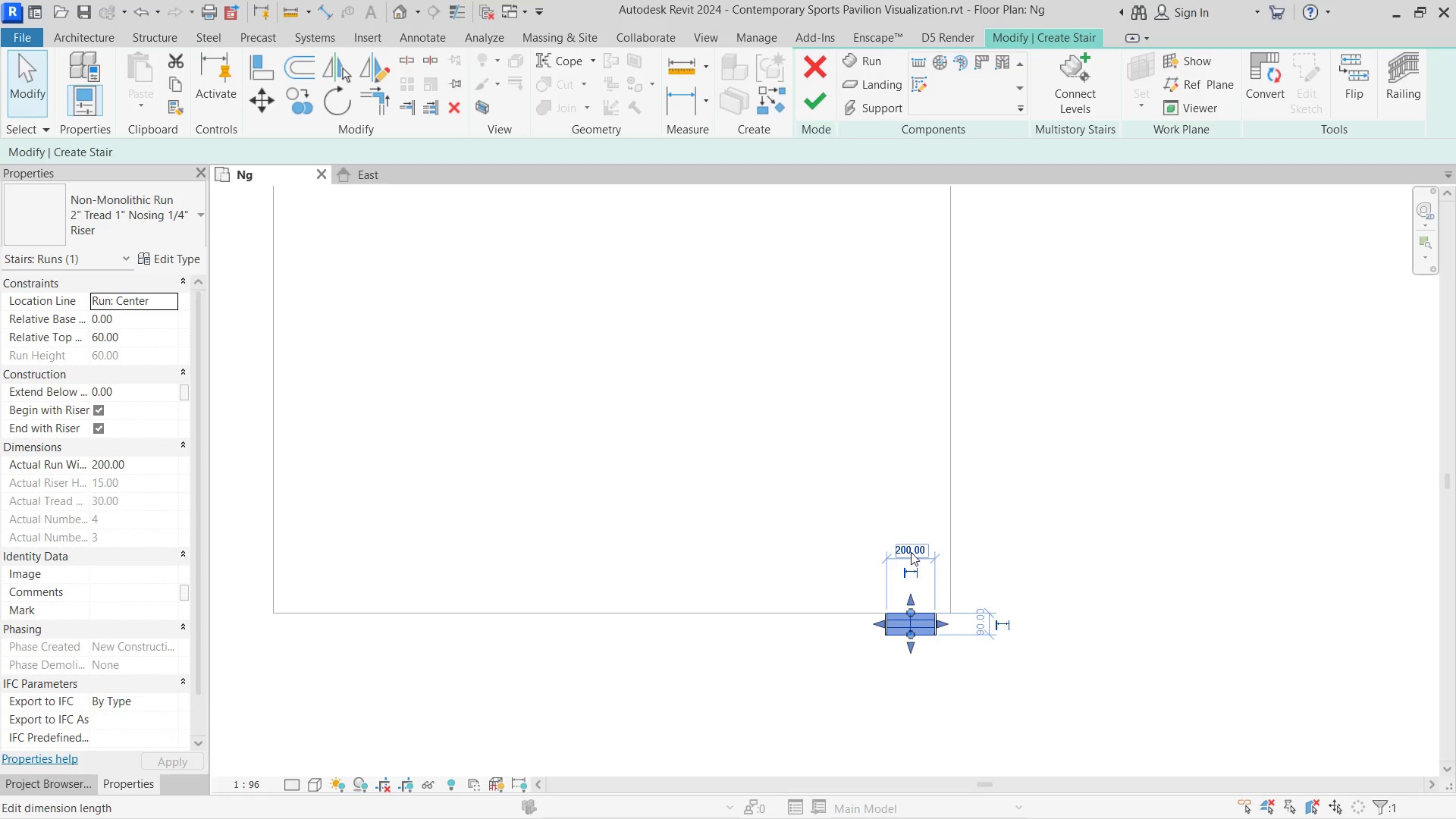 
left_click([910, 551])
 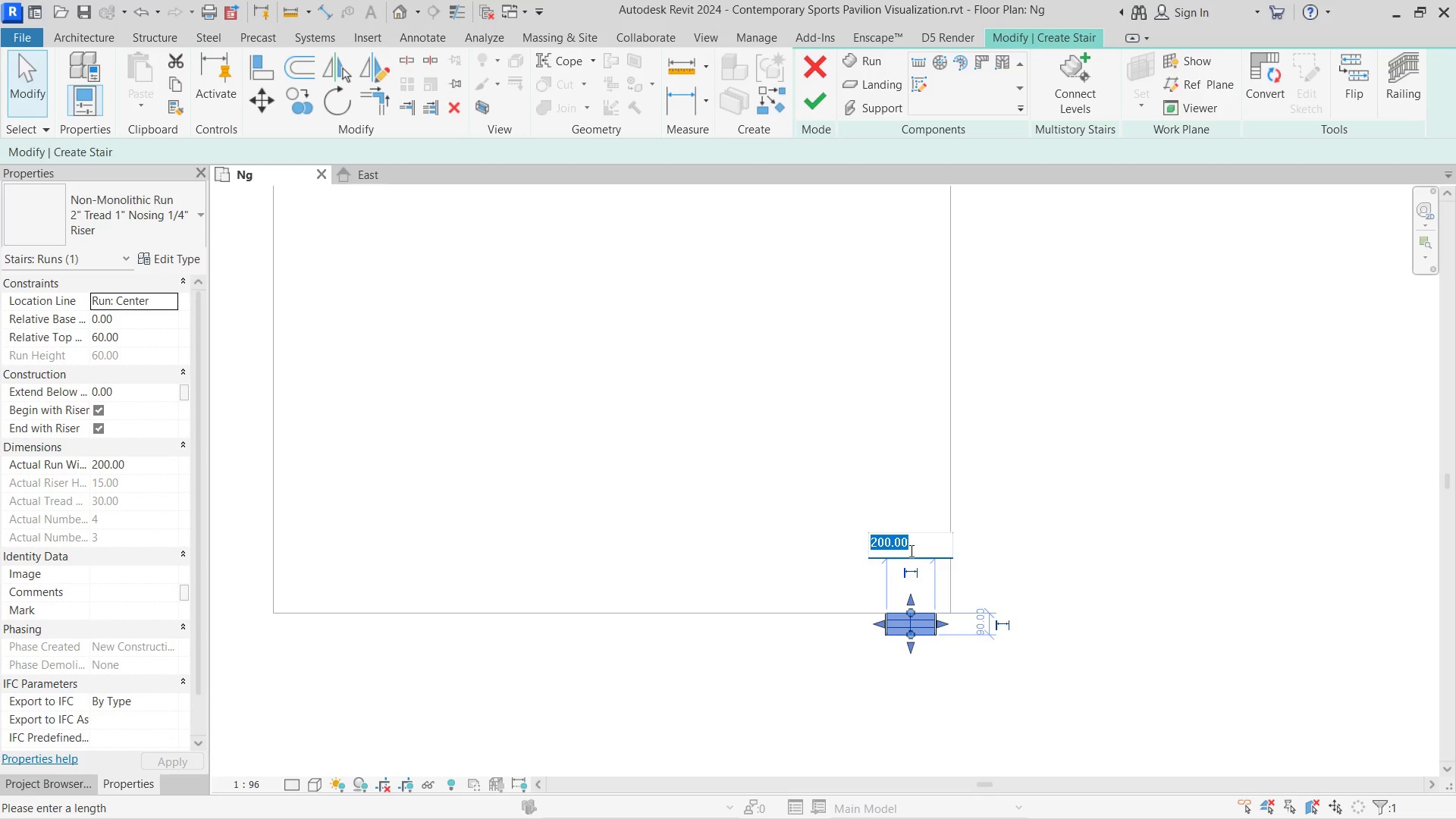 
hold_key(key=Numpad5, duration=10.8)
 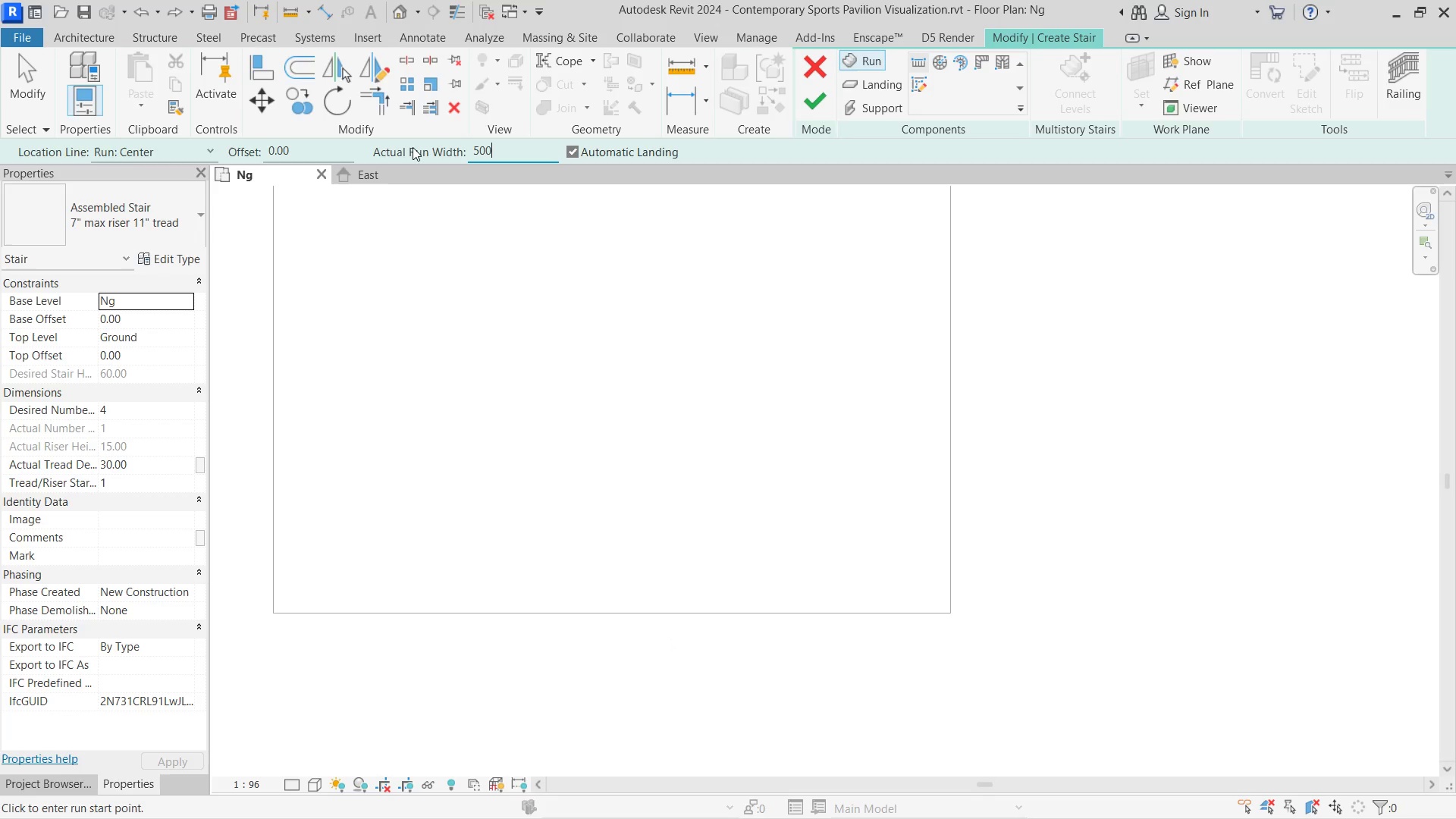 
key(Numpad0)
 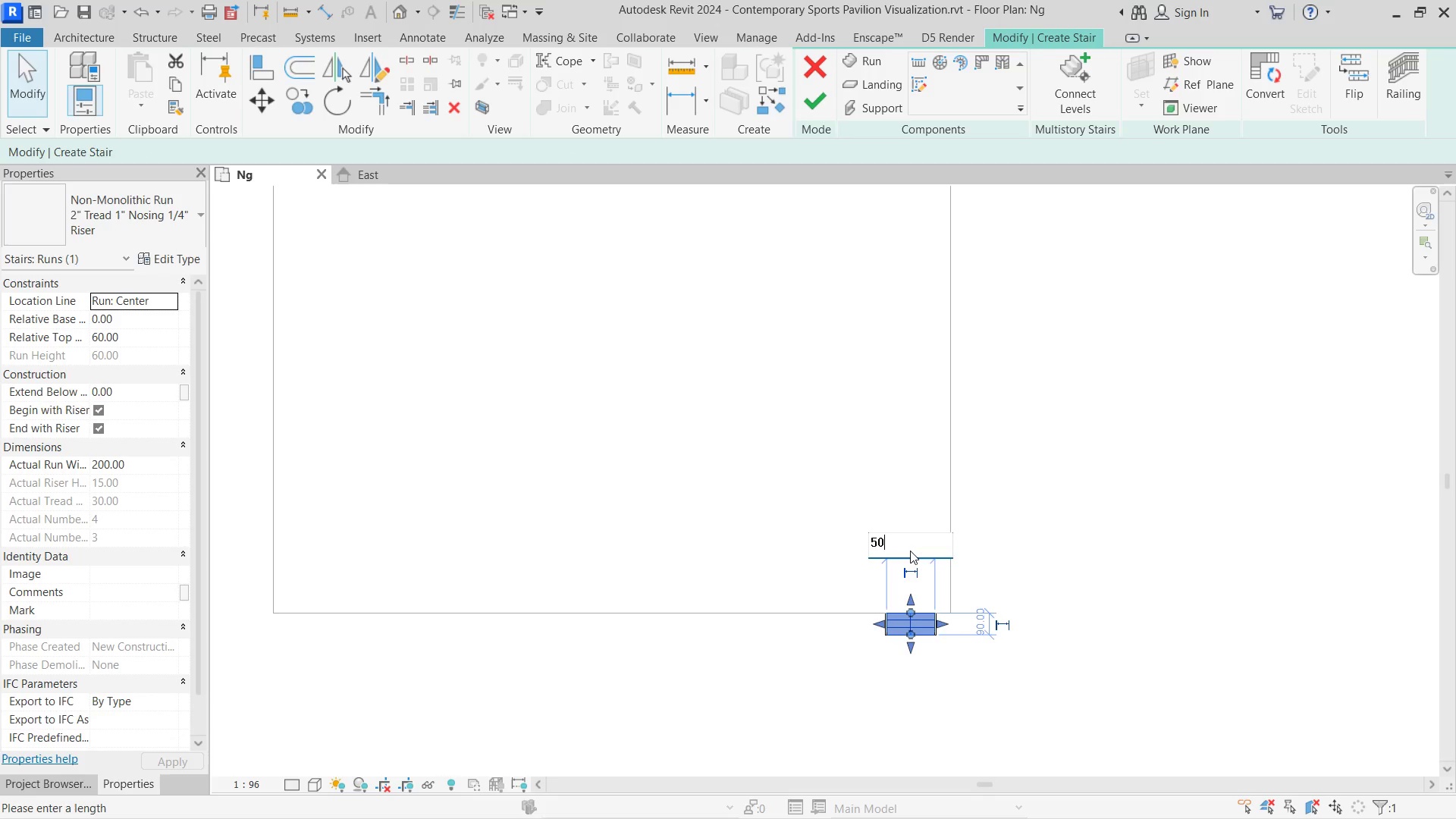 
key(Numpad0)
 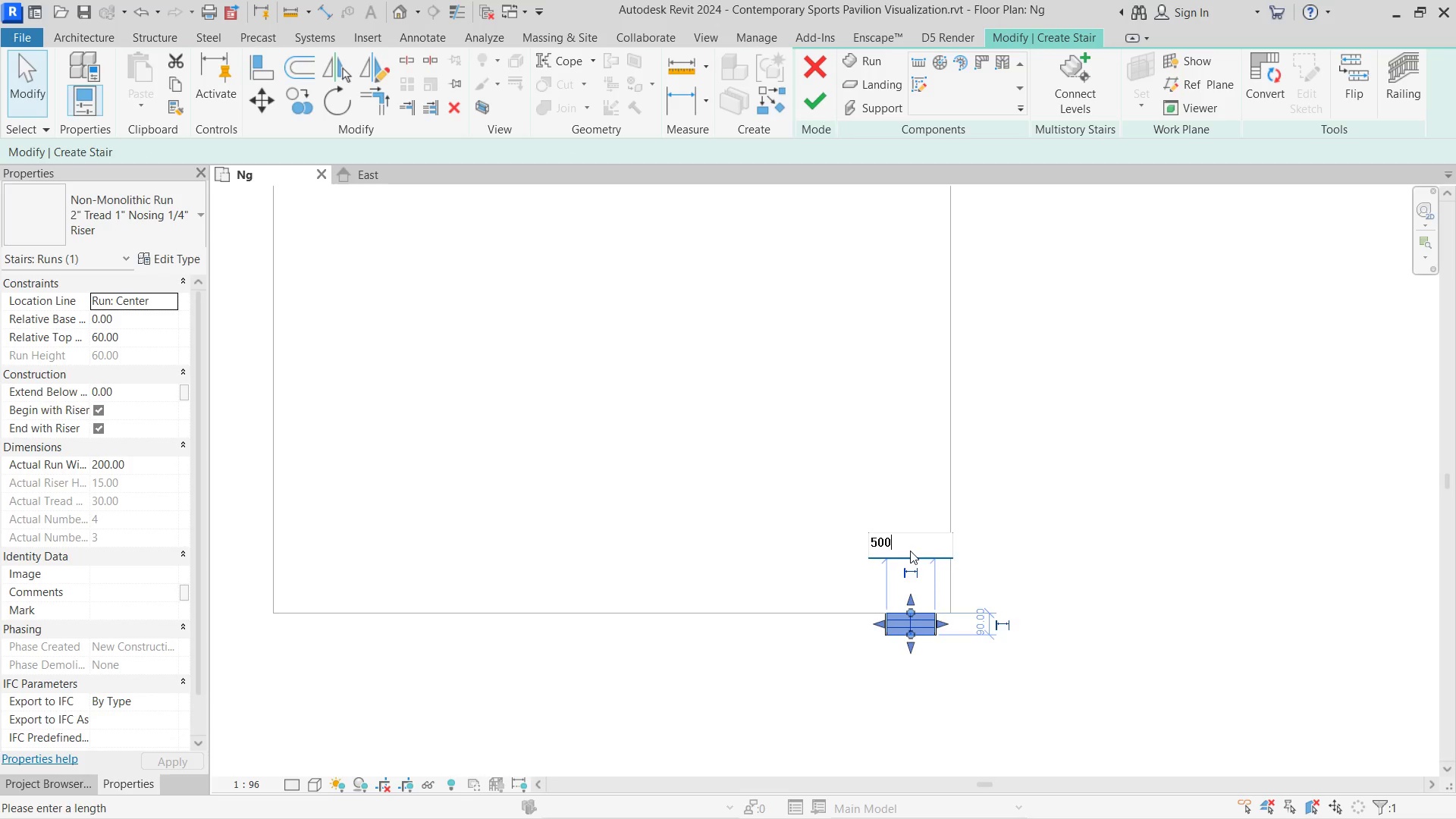 
key(NumpadEnter)
 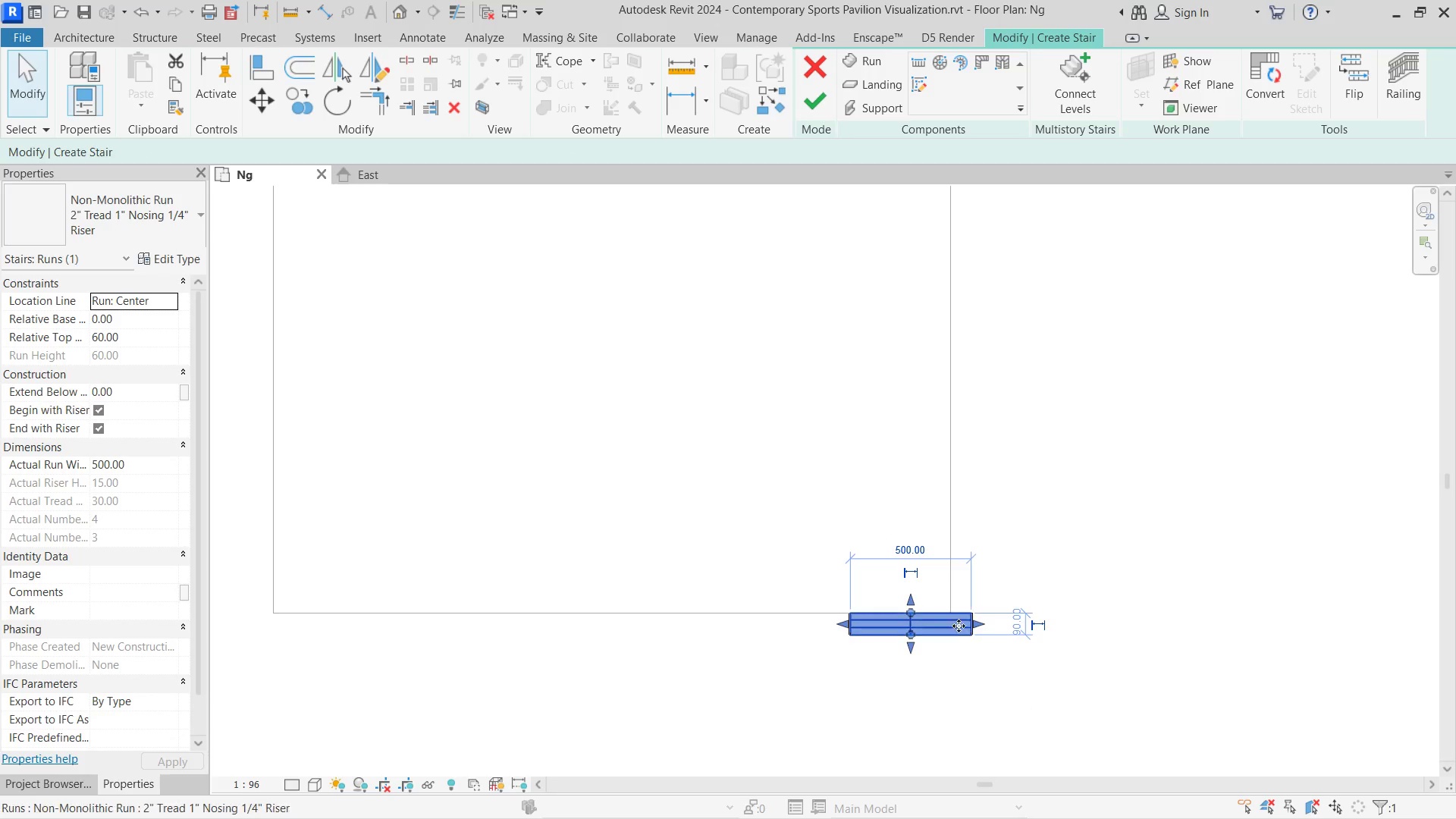 
left_click_drag(start_coordinate=[957, 622], to_coordinate=[654, 622])
 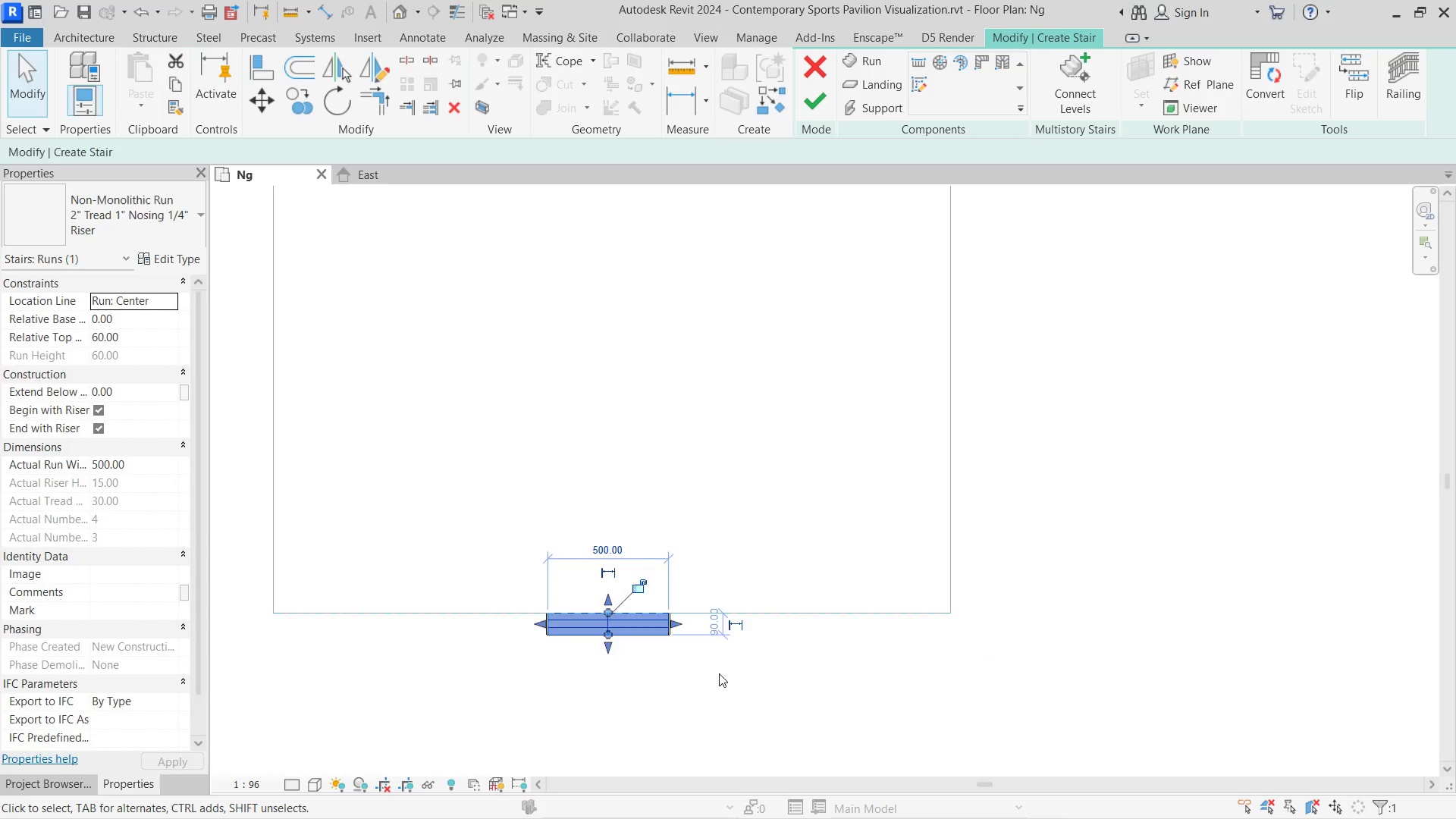 
left_click([719, 673])
 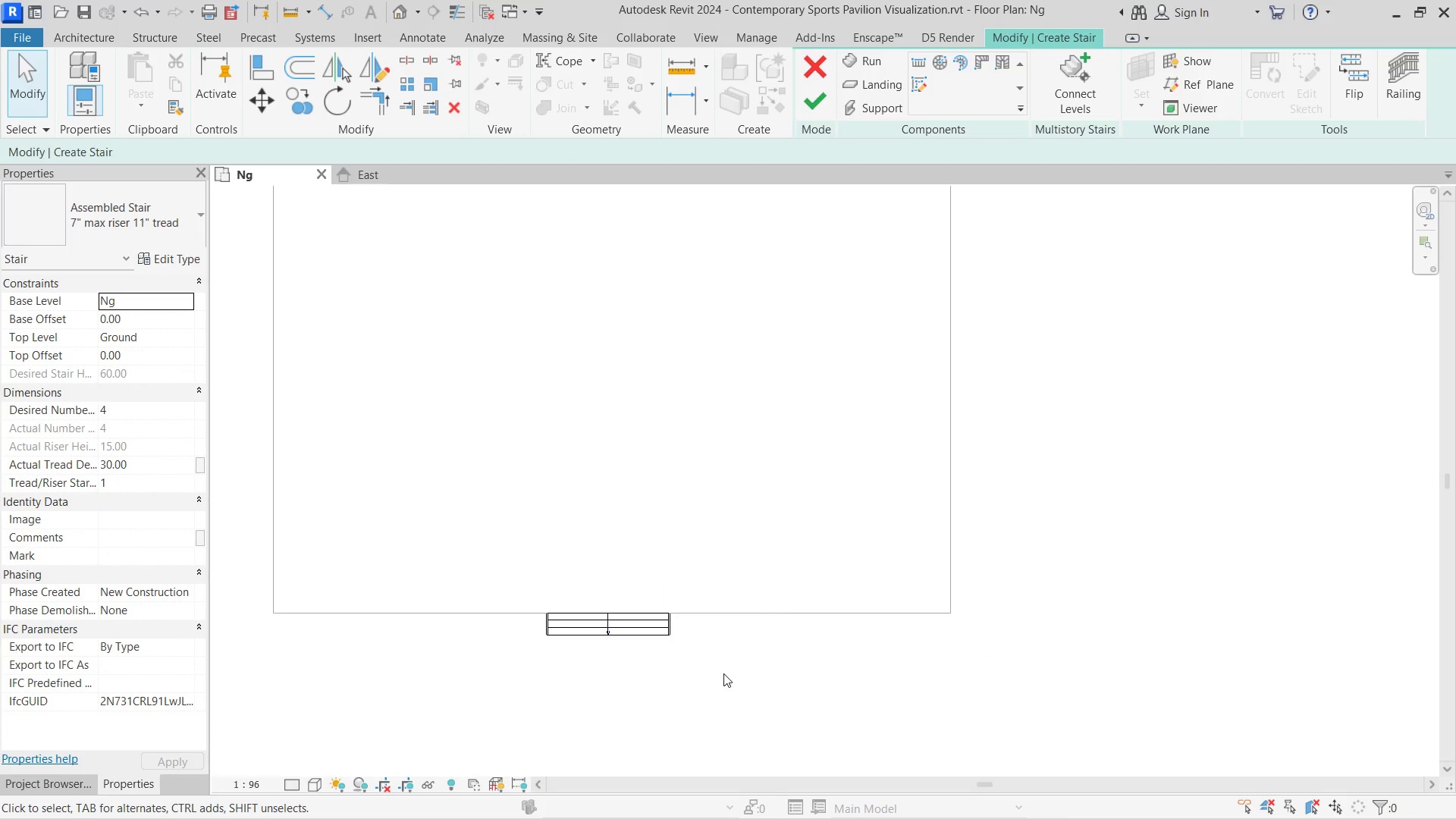 
key(Control+Z)
 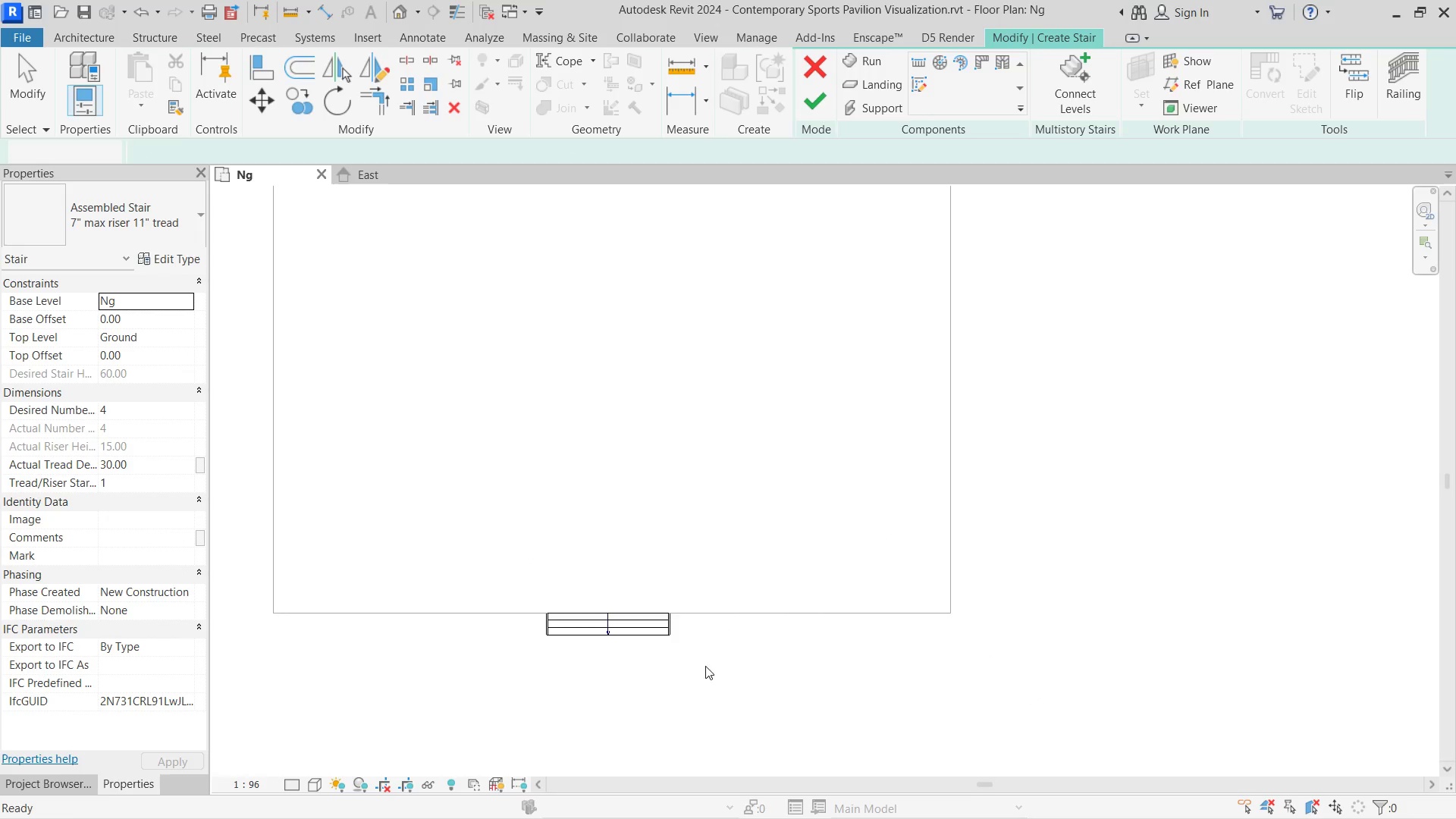 
key(Control+Z)
 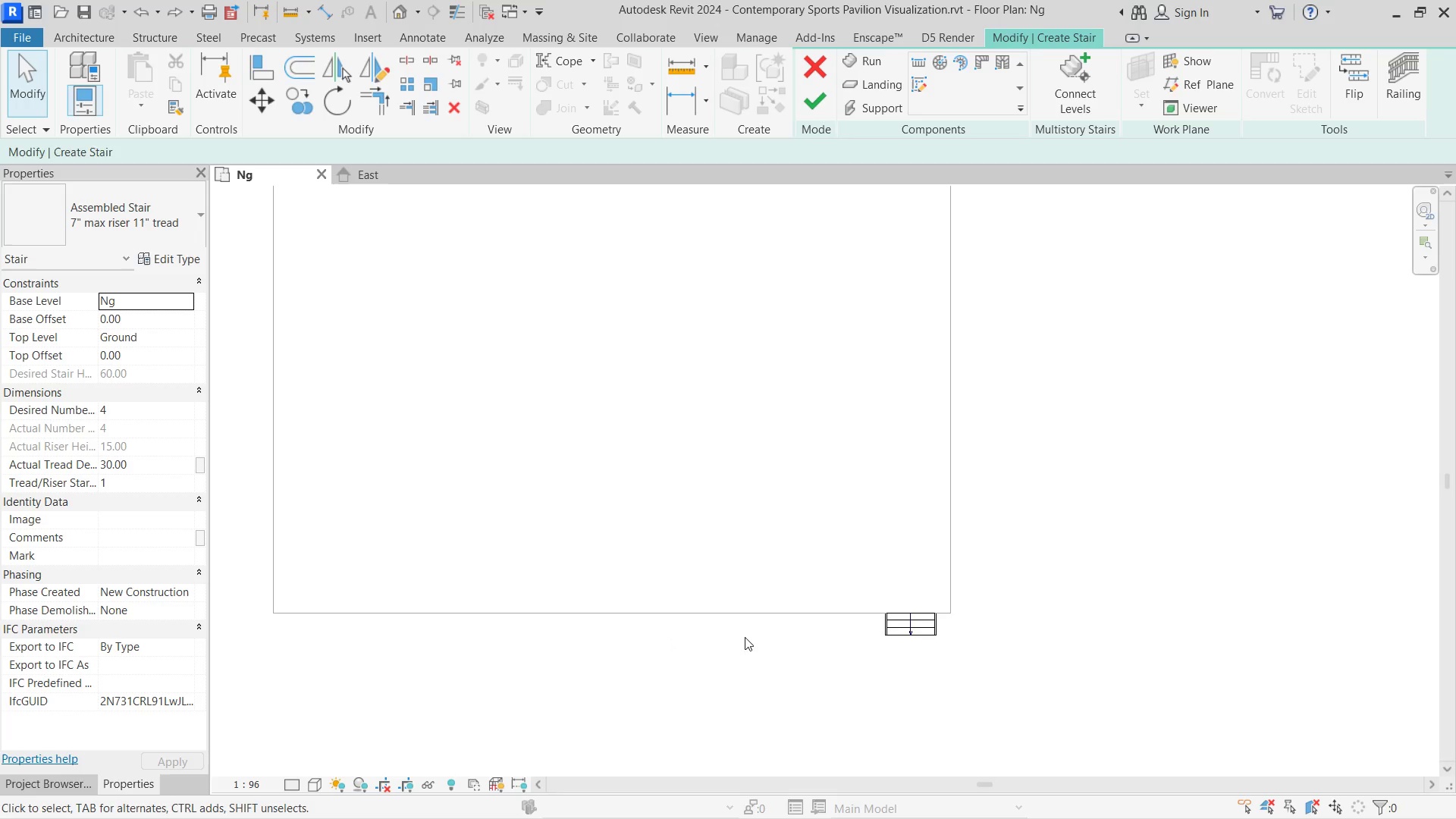 
key(Control+Z)
 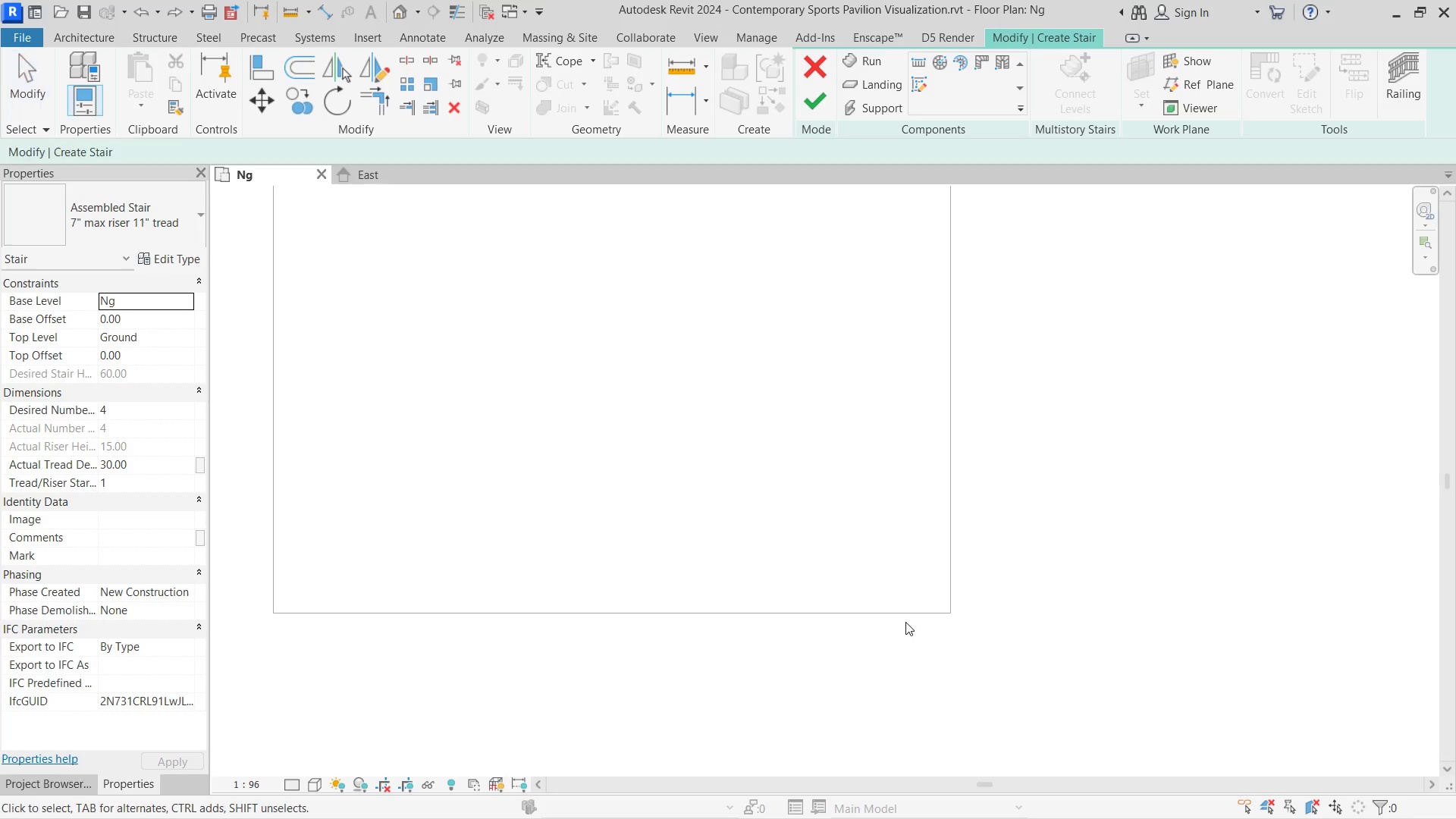 
left_click([907, 622])
 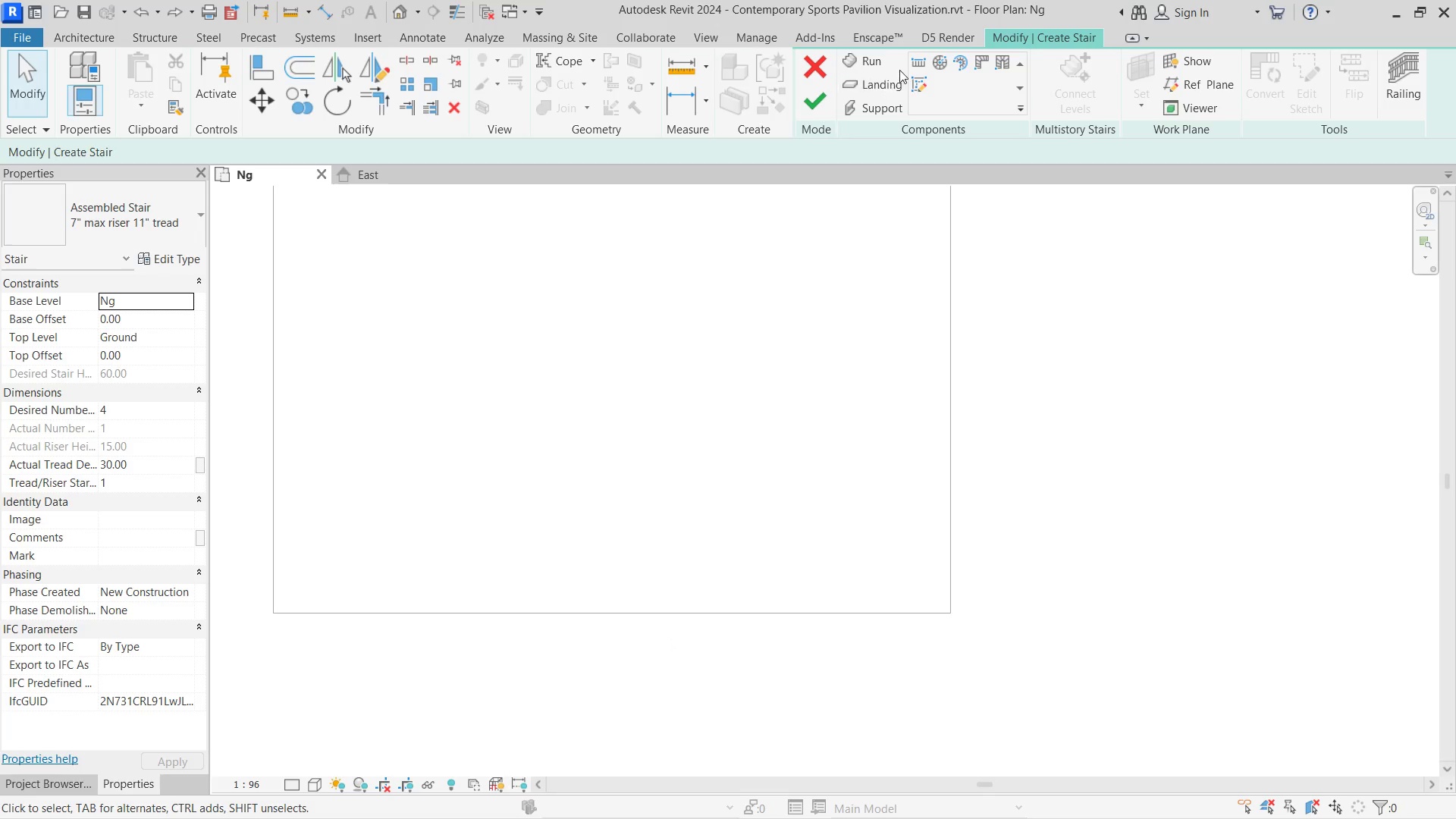 
left_click([921, 67])
 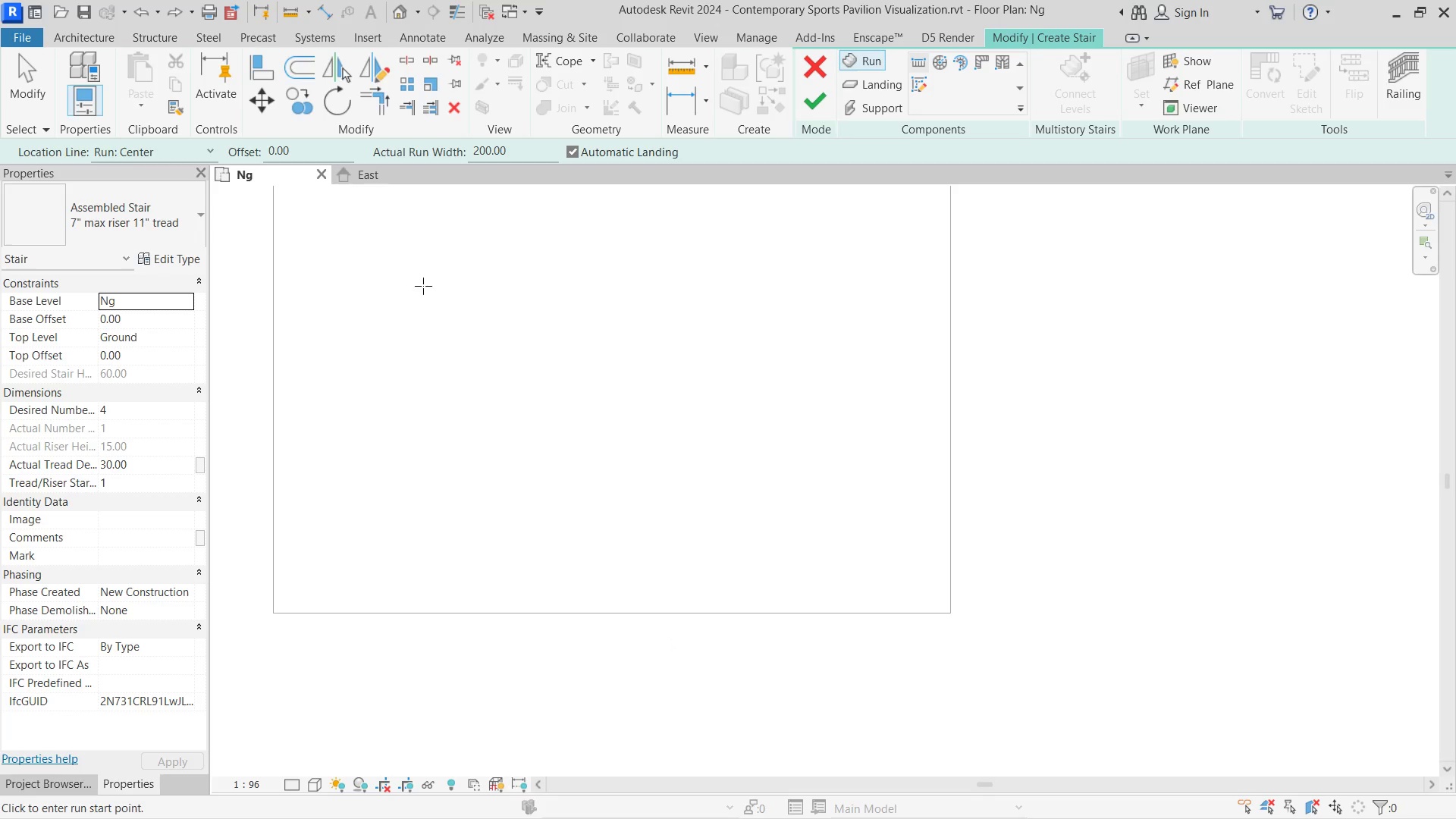 
left_click_drag(start_coordinate=[520, 144], to_coordinate=[413, 147])
 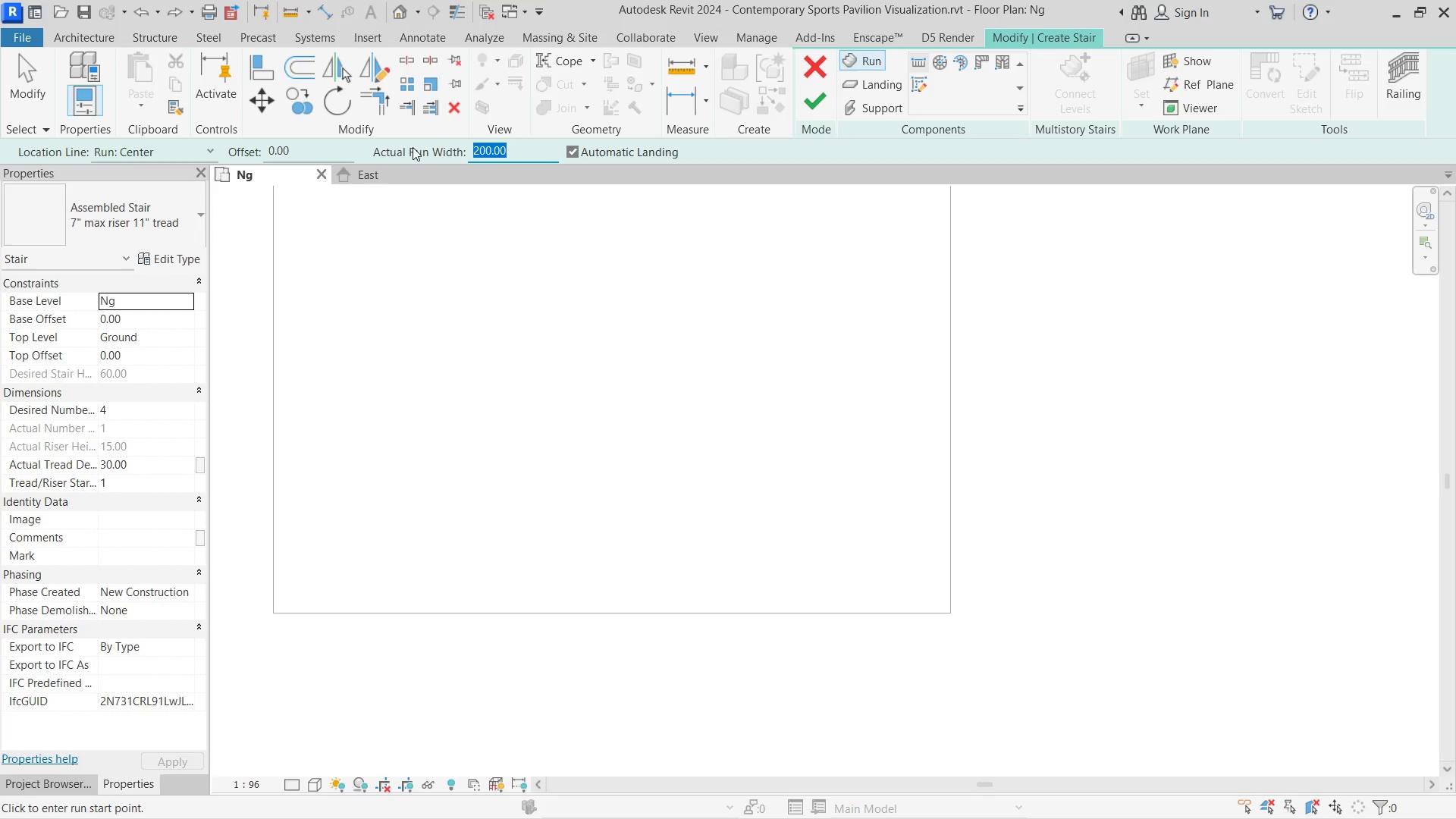 
key(Numpad0)
 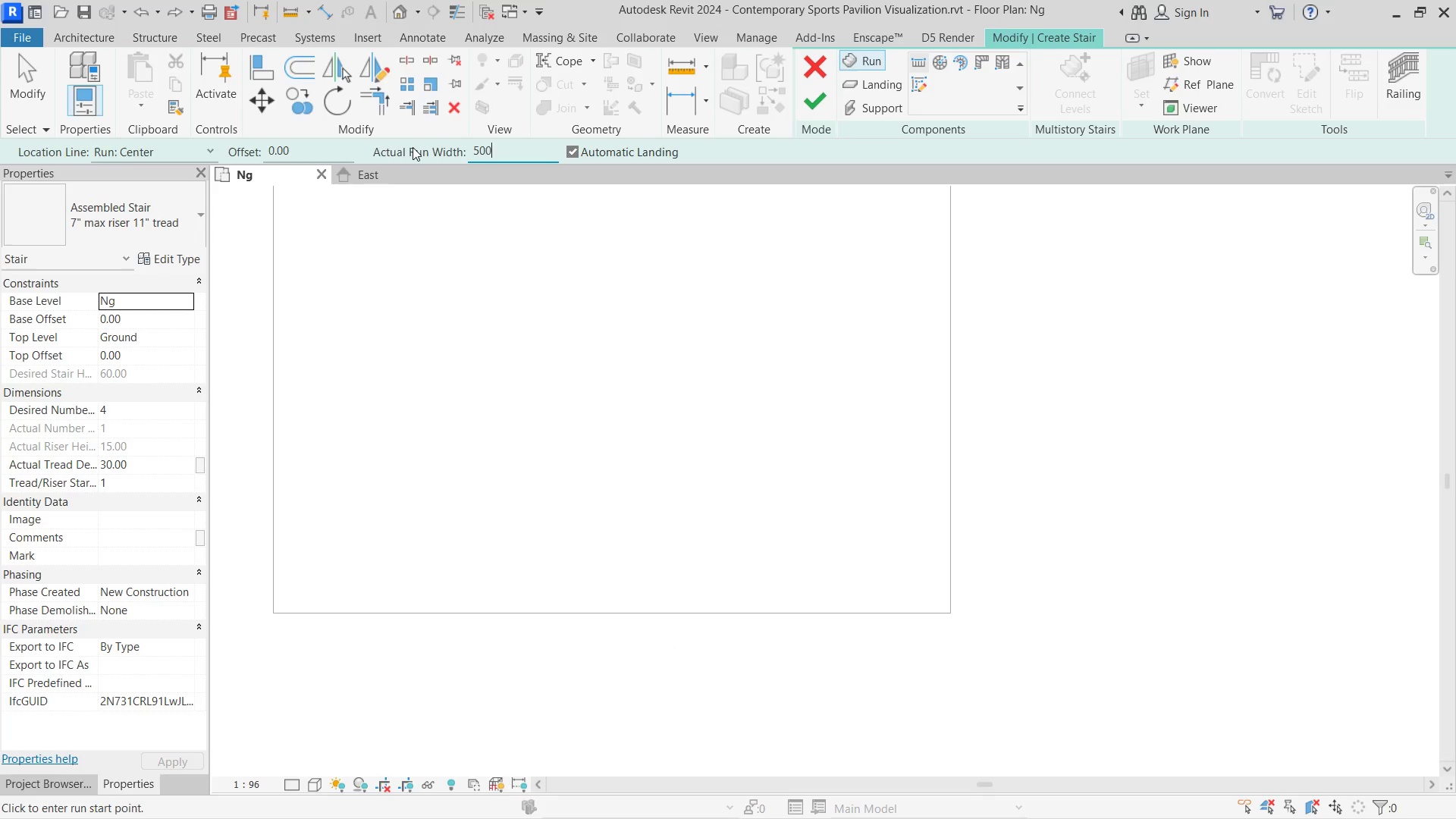 
key(Numpad0)
 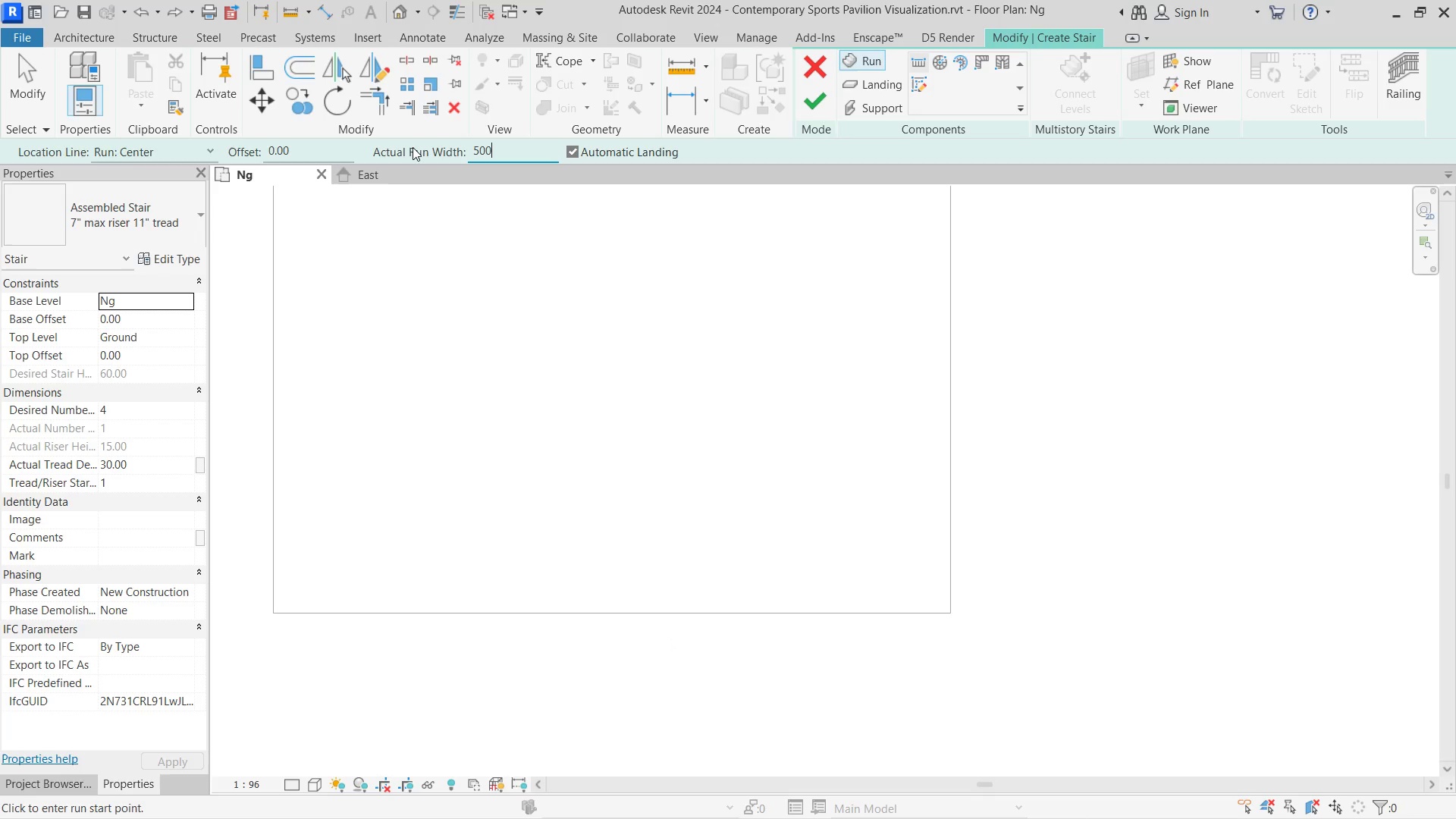 
key(NumpadEnter)
 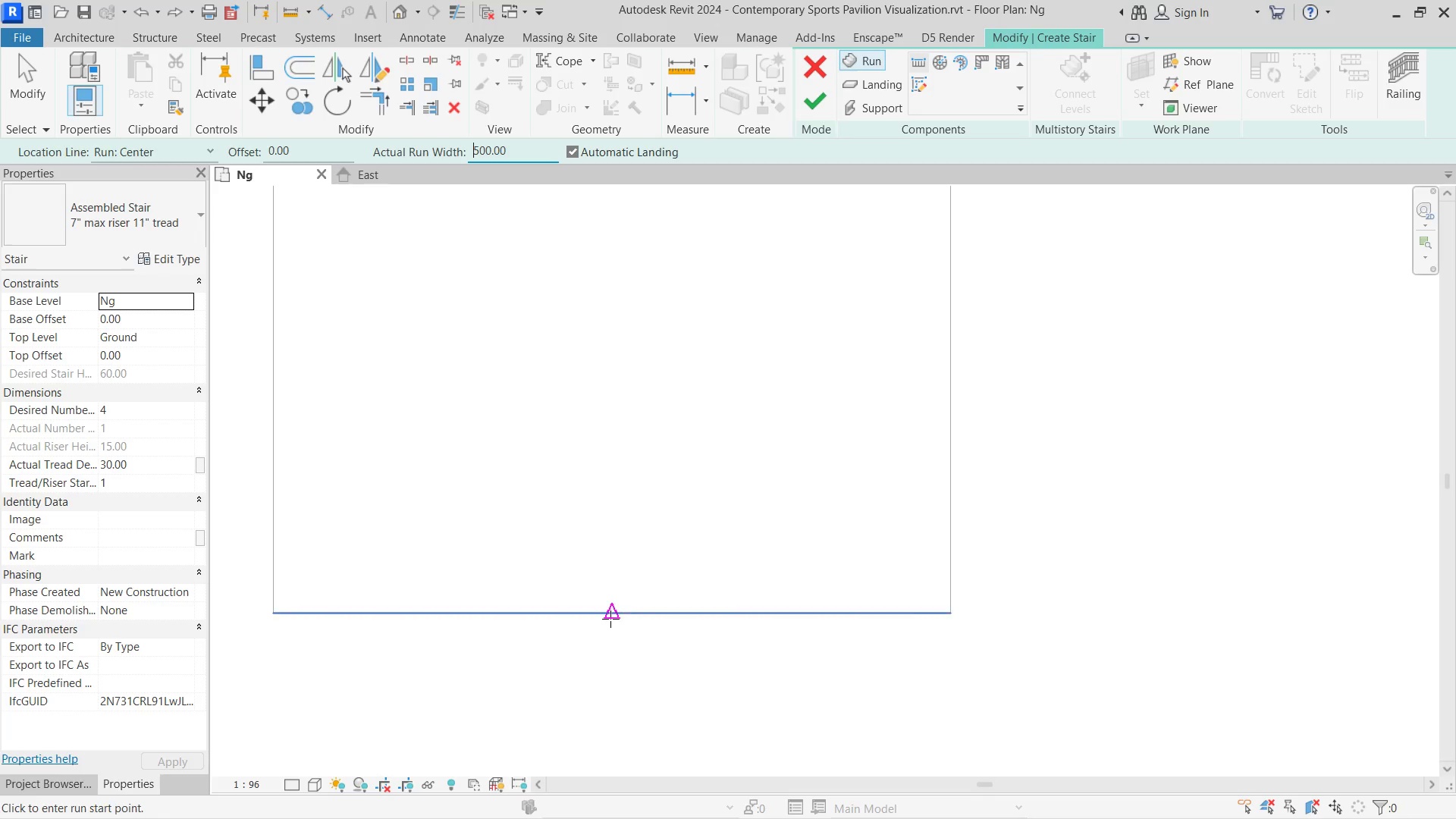 
left_click([606, 619])
 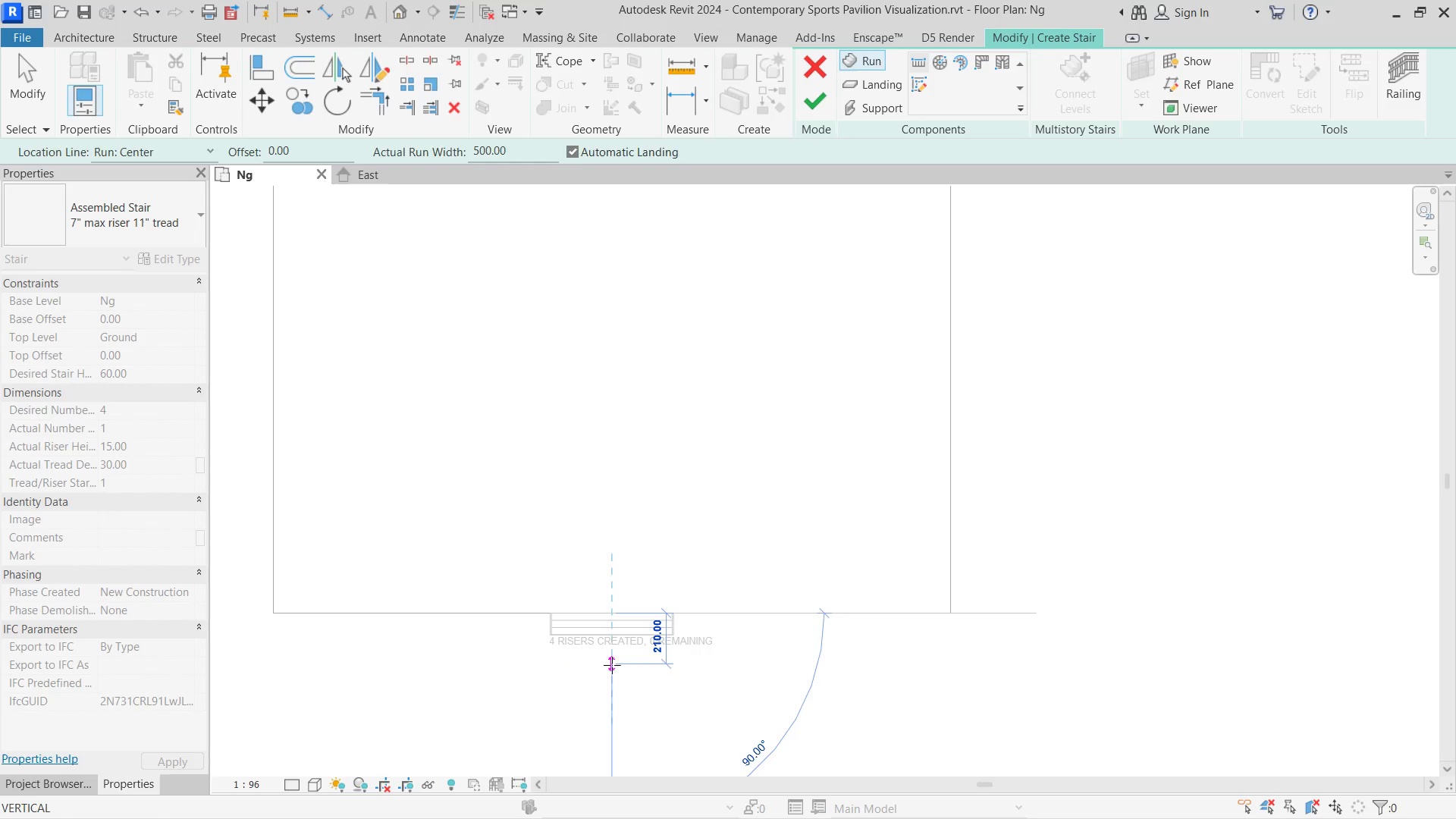 
left_click([612, 665])
 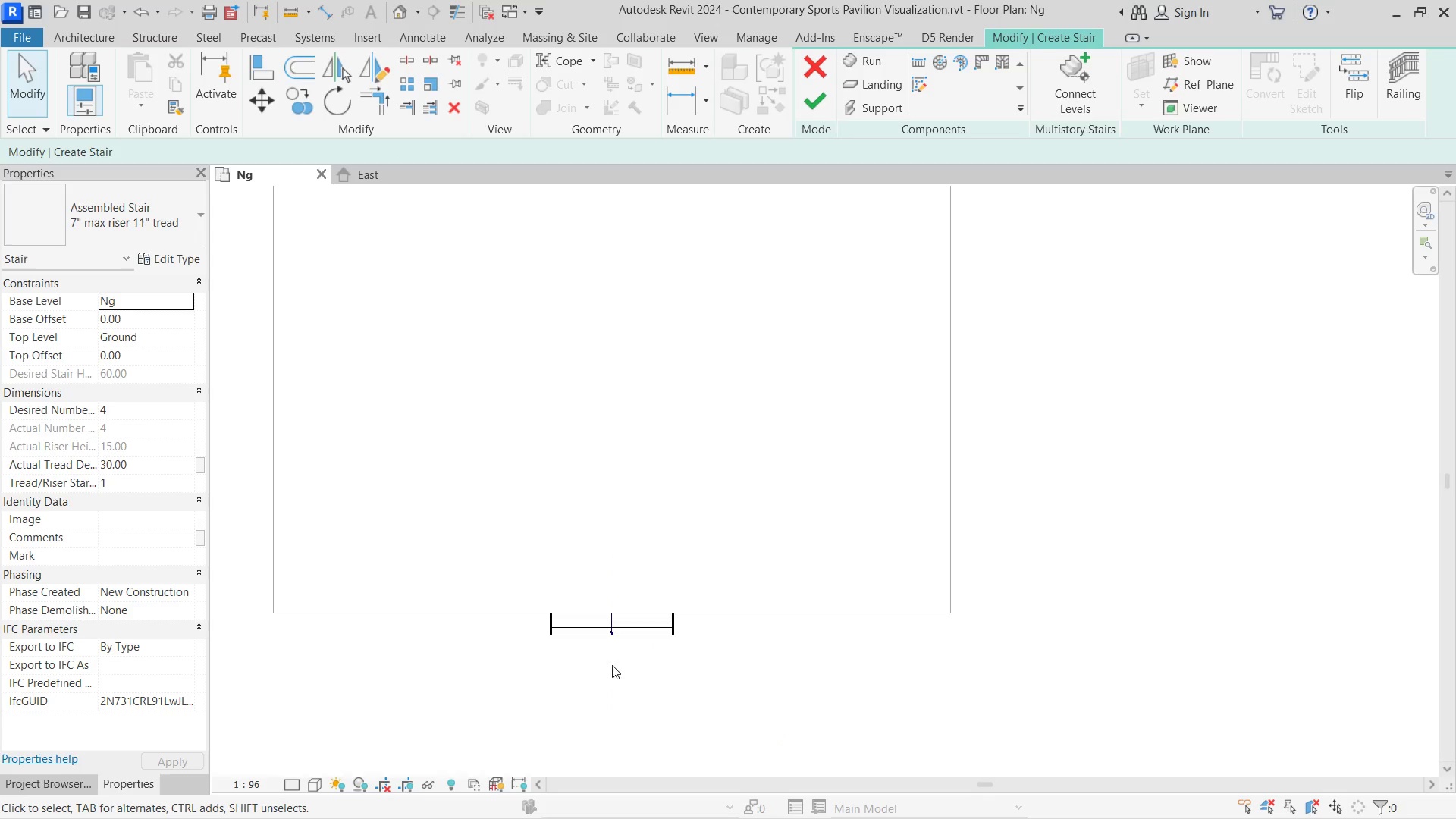 
key(Escape)
 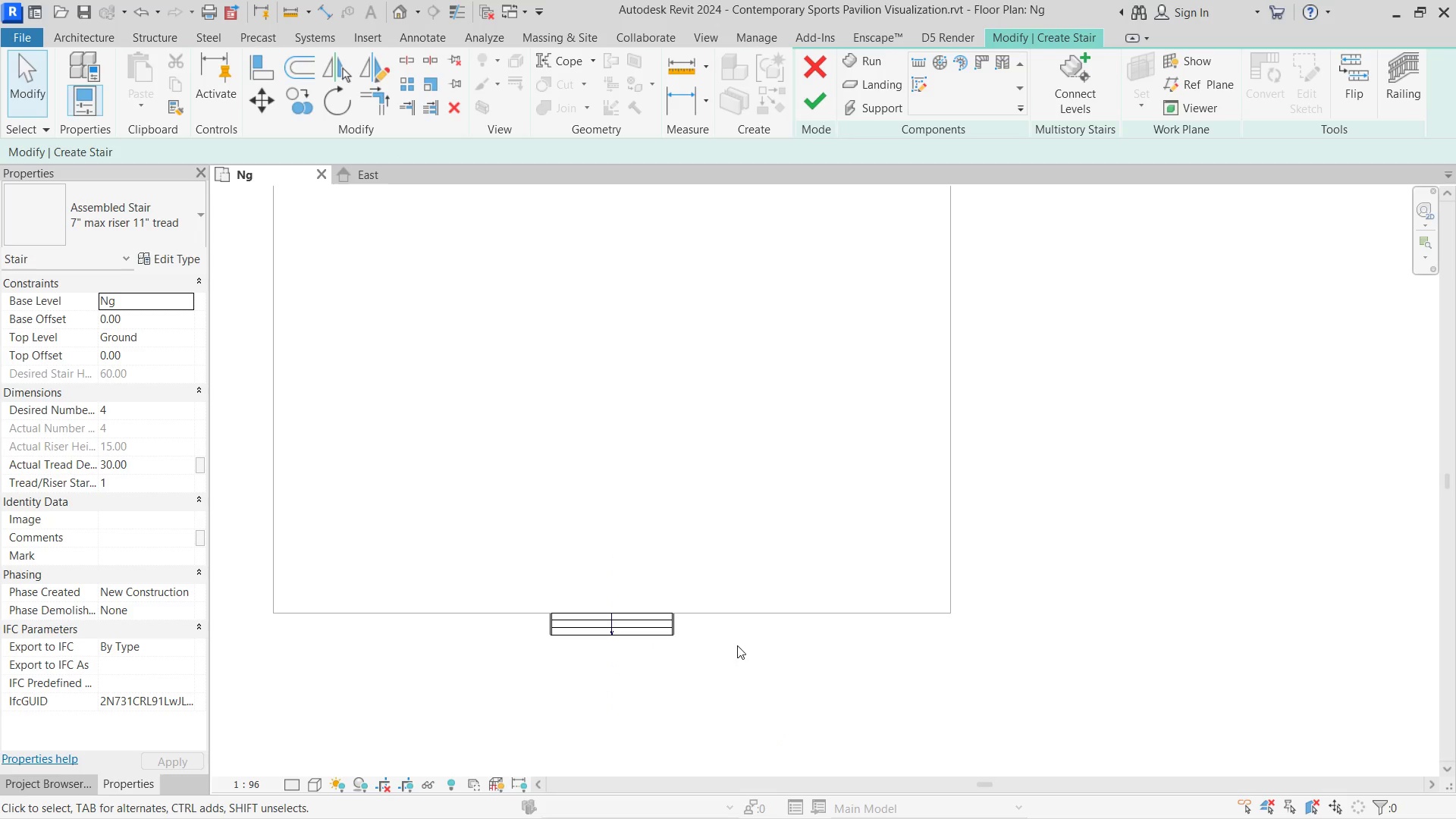 
scroll: coordinate [771, 640], scroll_direction: down, amount: 2.0
 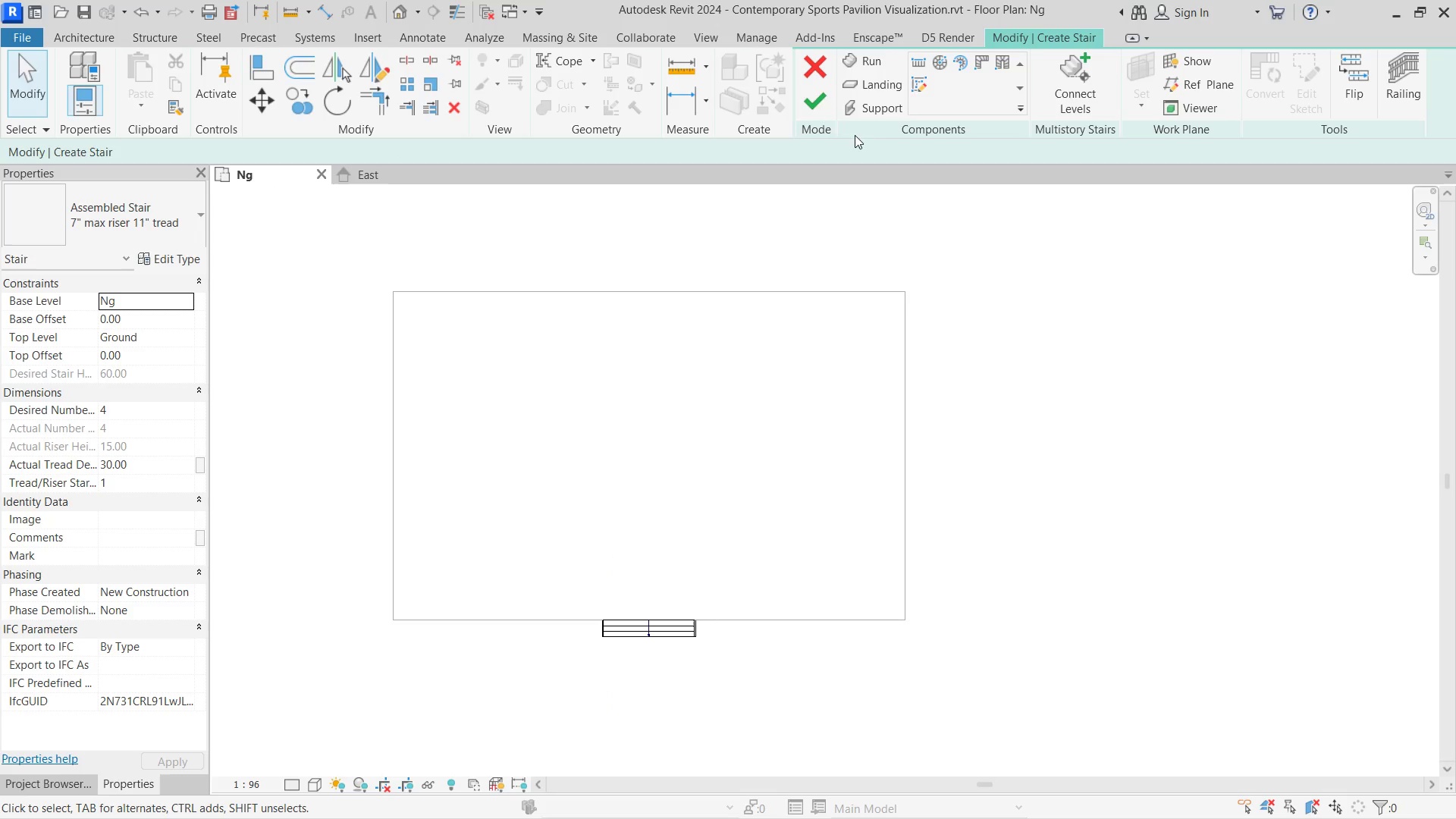 
left_click([816, 104])
 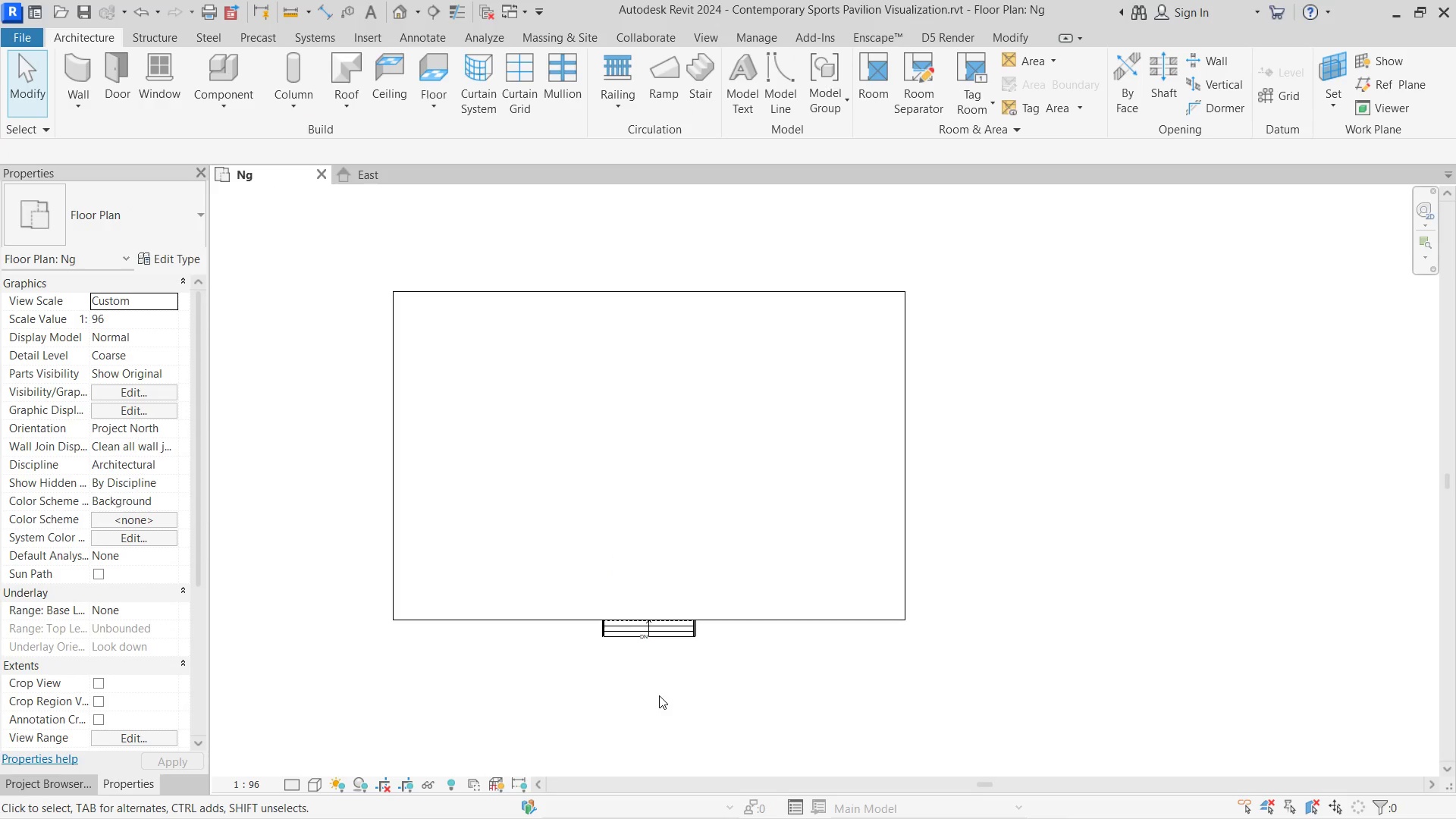 
double_click([673, 624])
 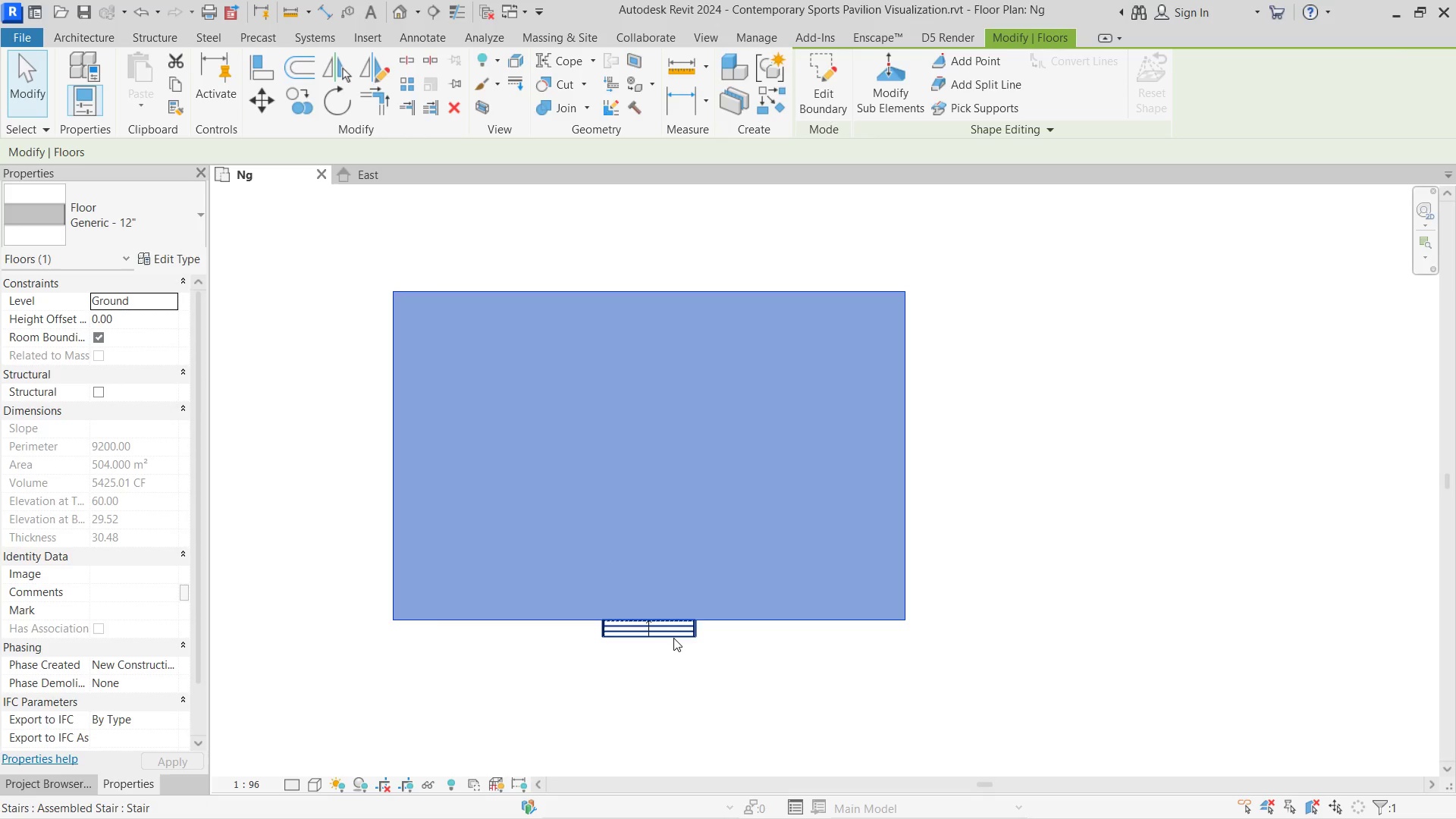 
triple_click([673, 638])
 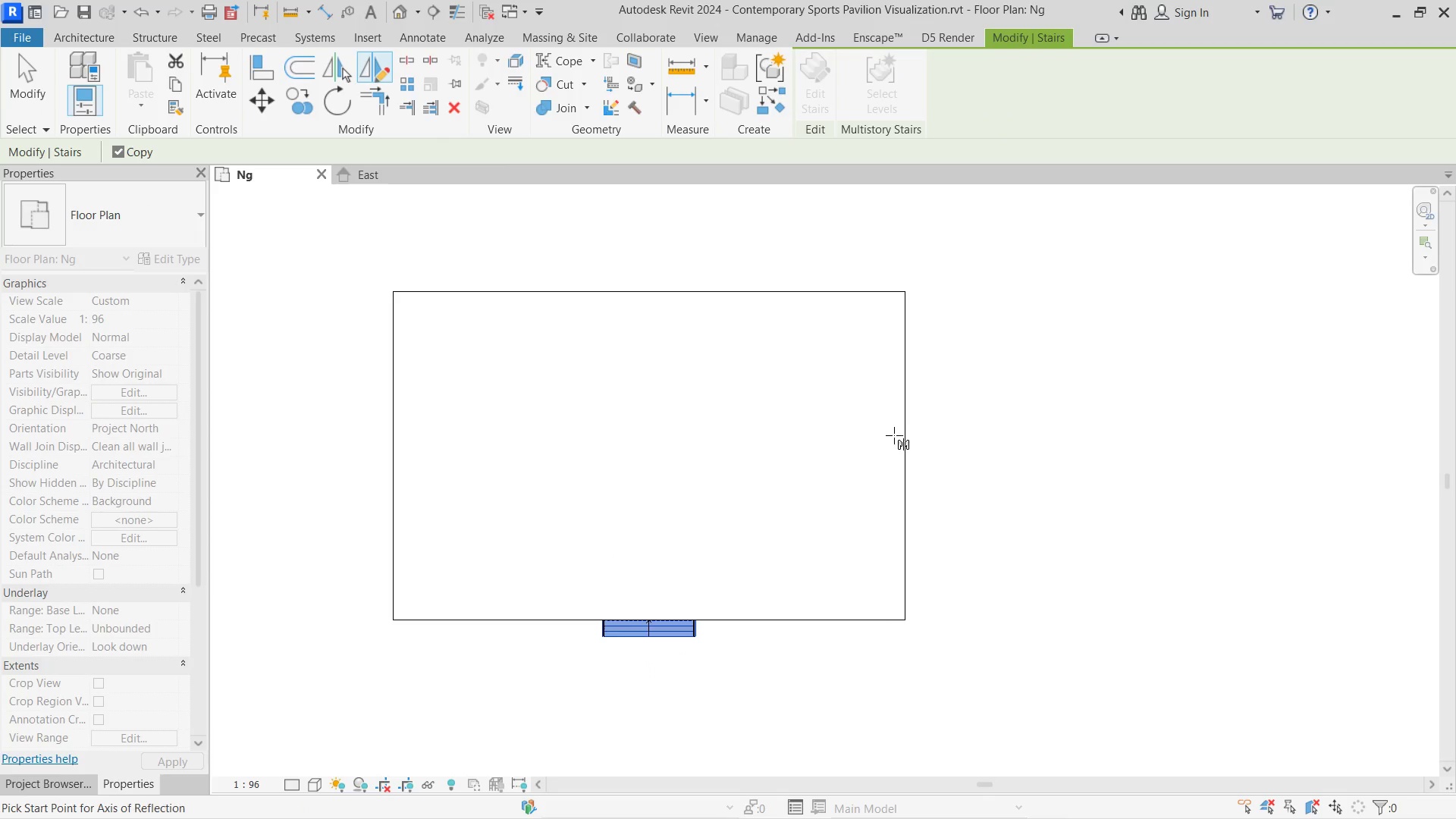 
left_click([899, 460])
 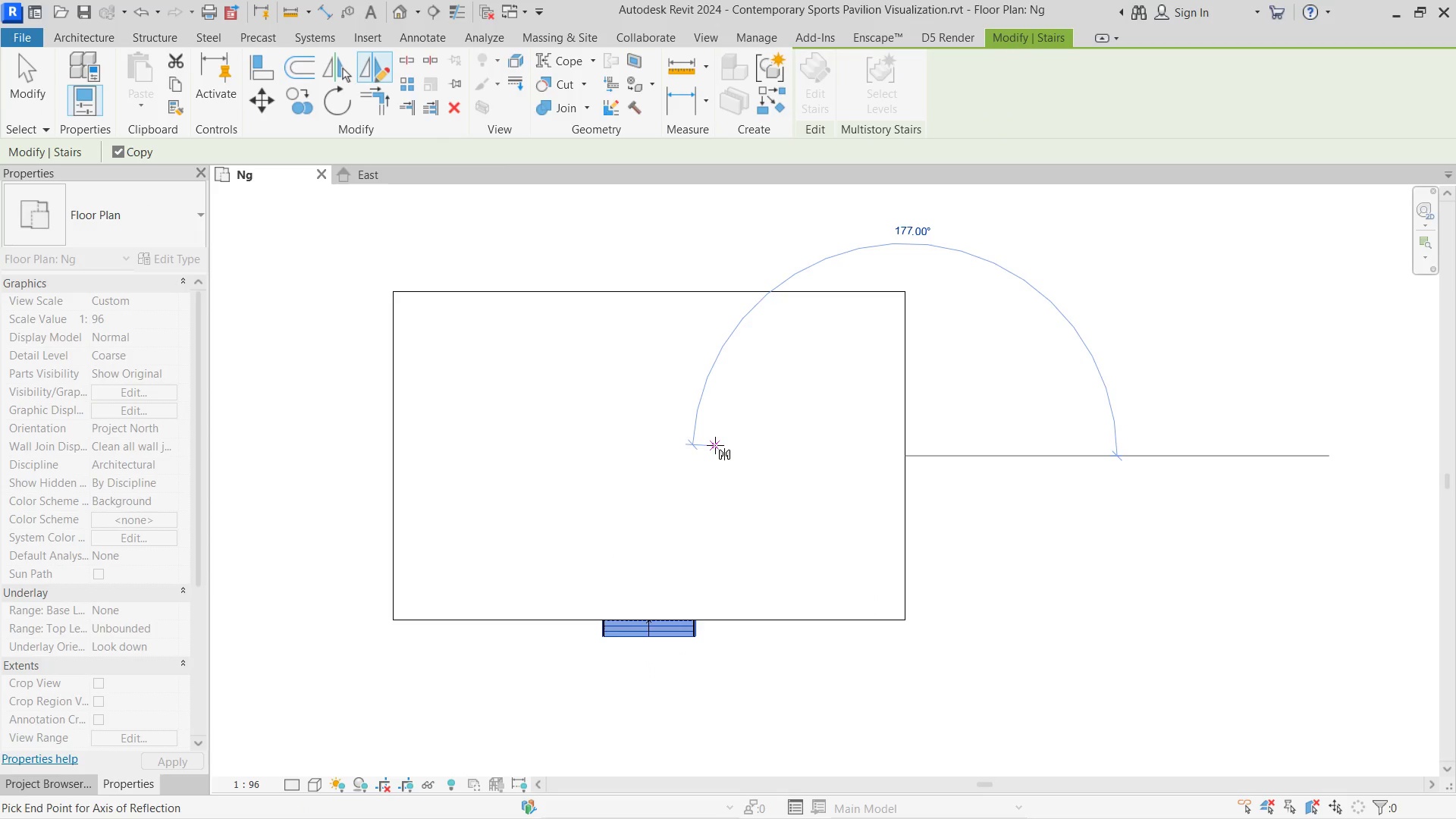 
left_click([715, 445])
 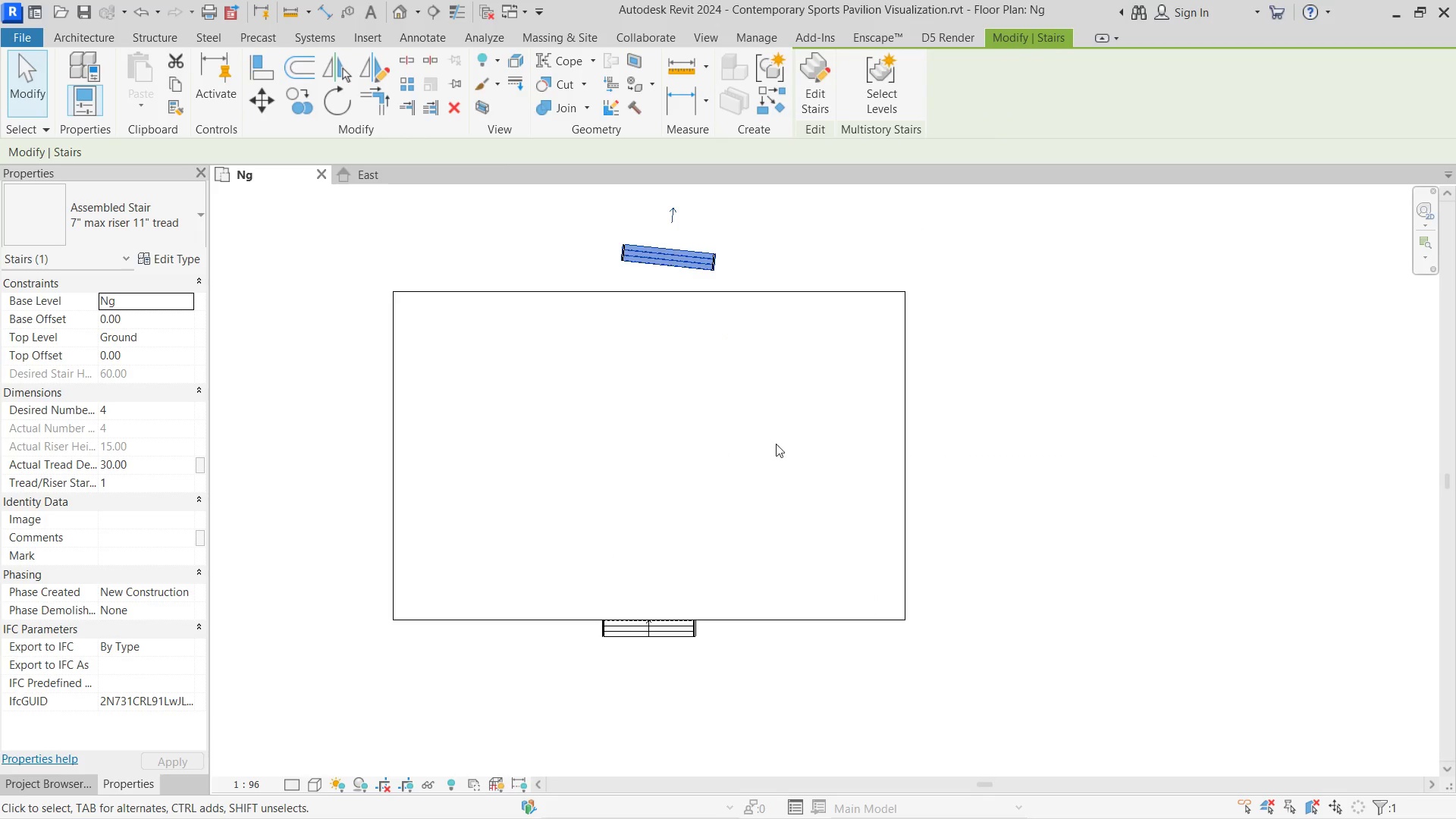 
key(Control+ControlLeft)
 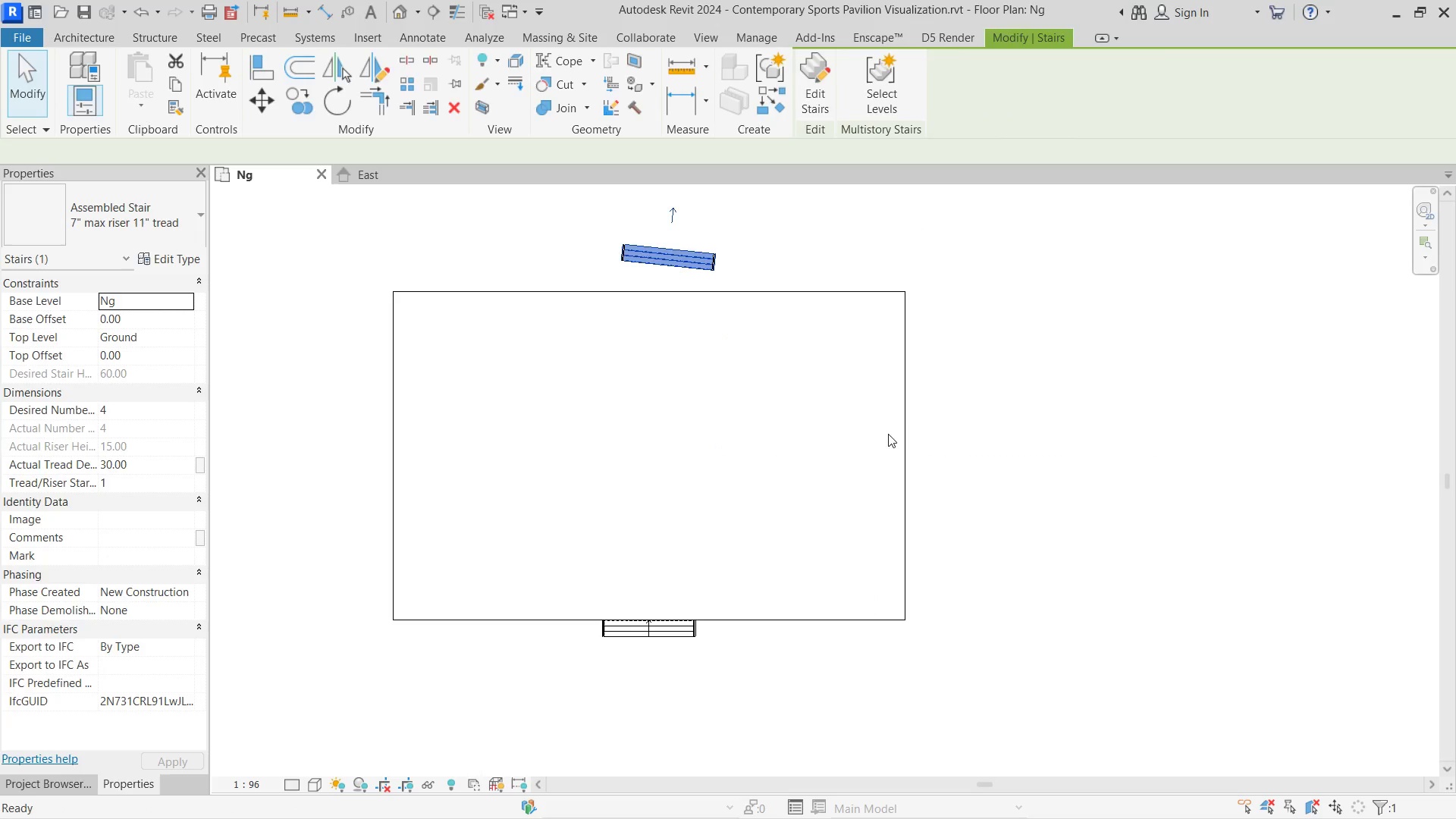 
key(Control+Z)
 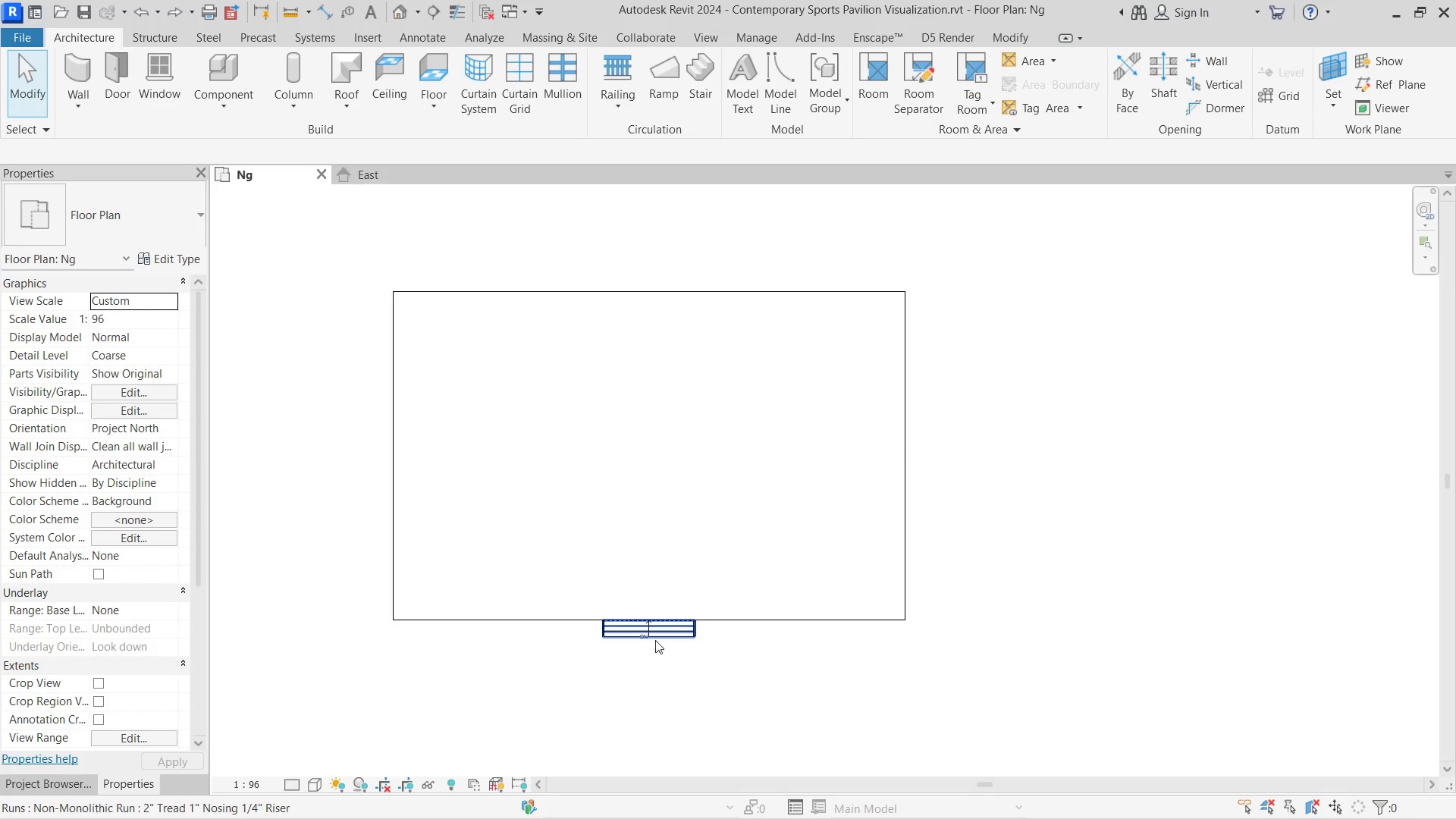 
left_click([668, 634])
 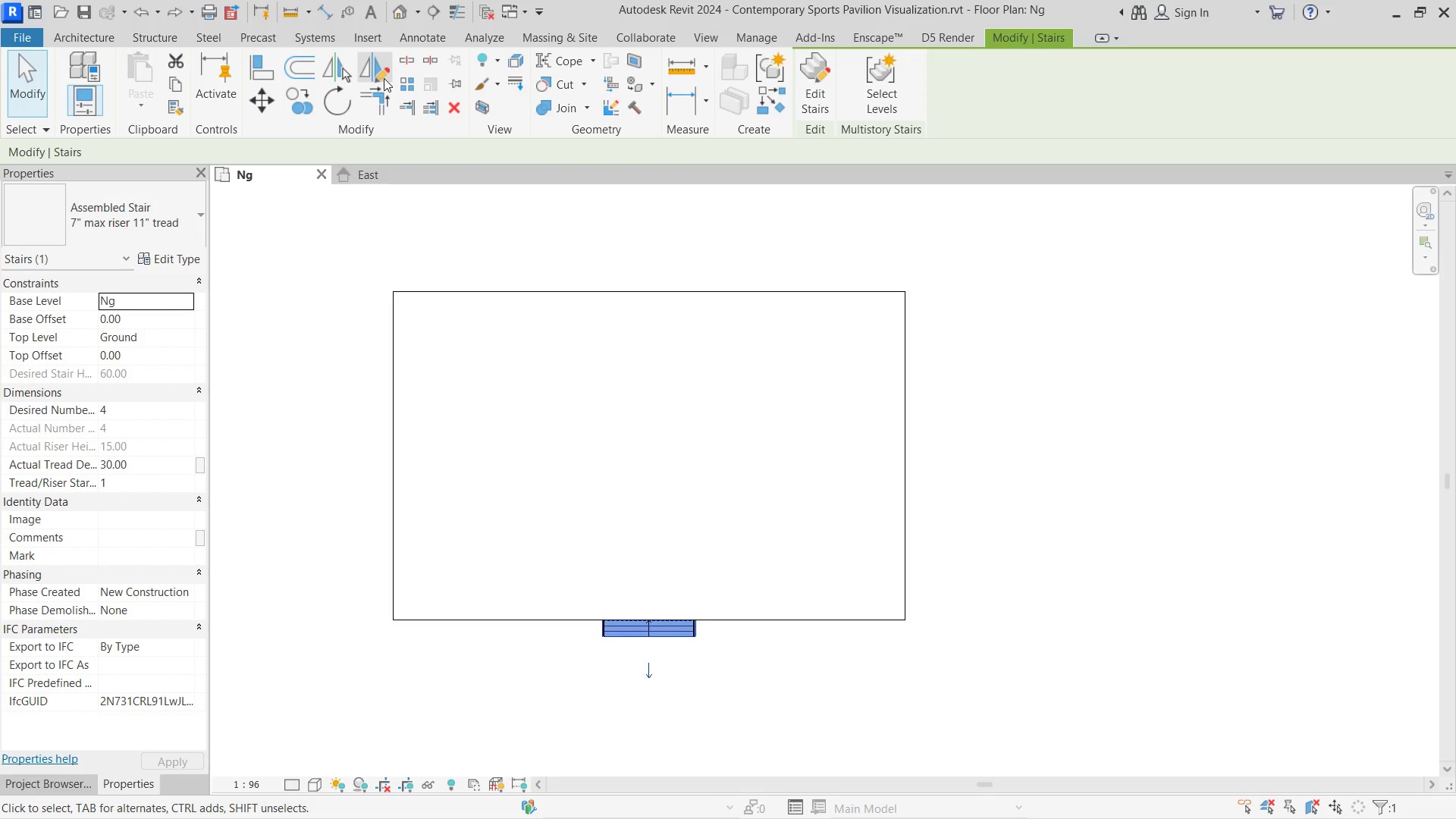 
left_click([384, 78])
 